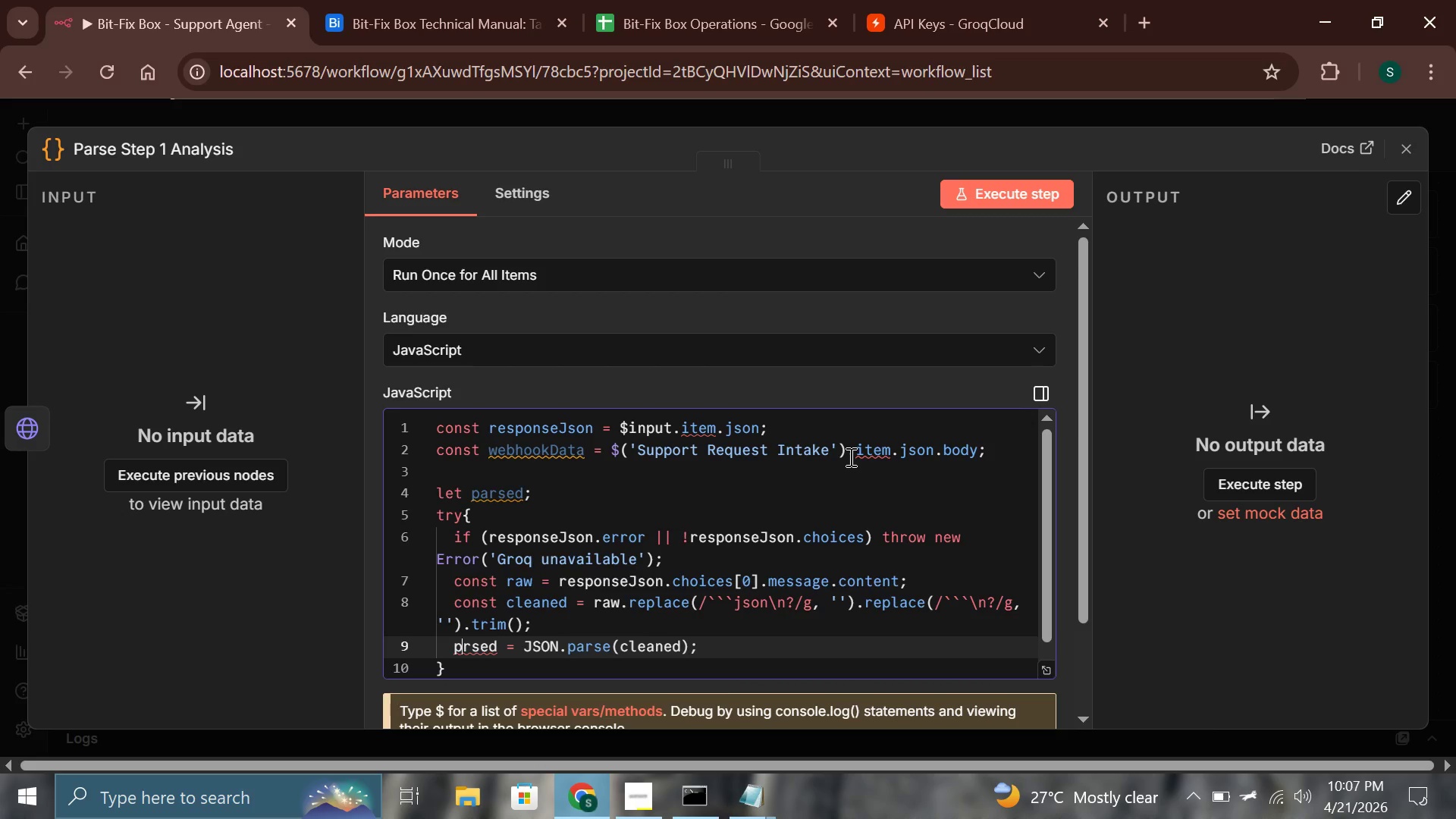 
key(A)
 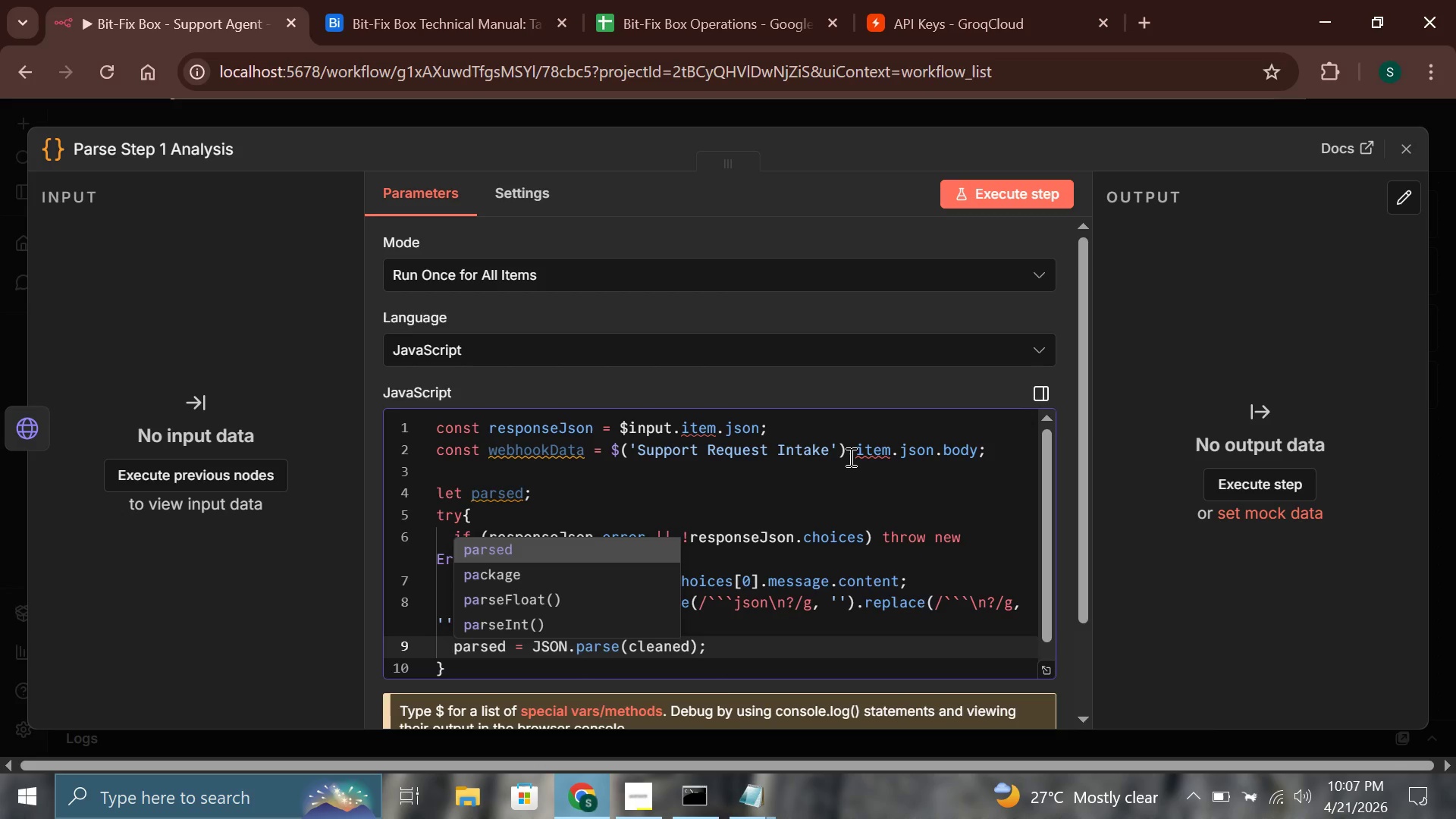 
wait(12.88)
 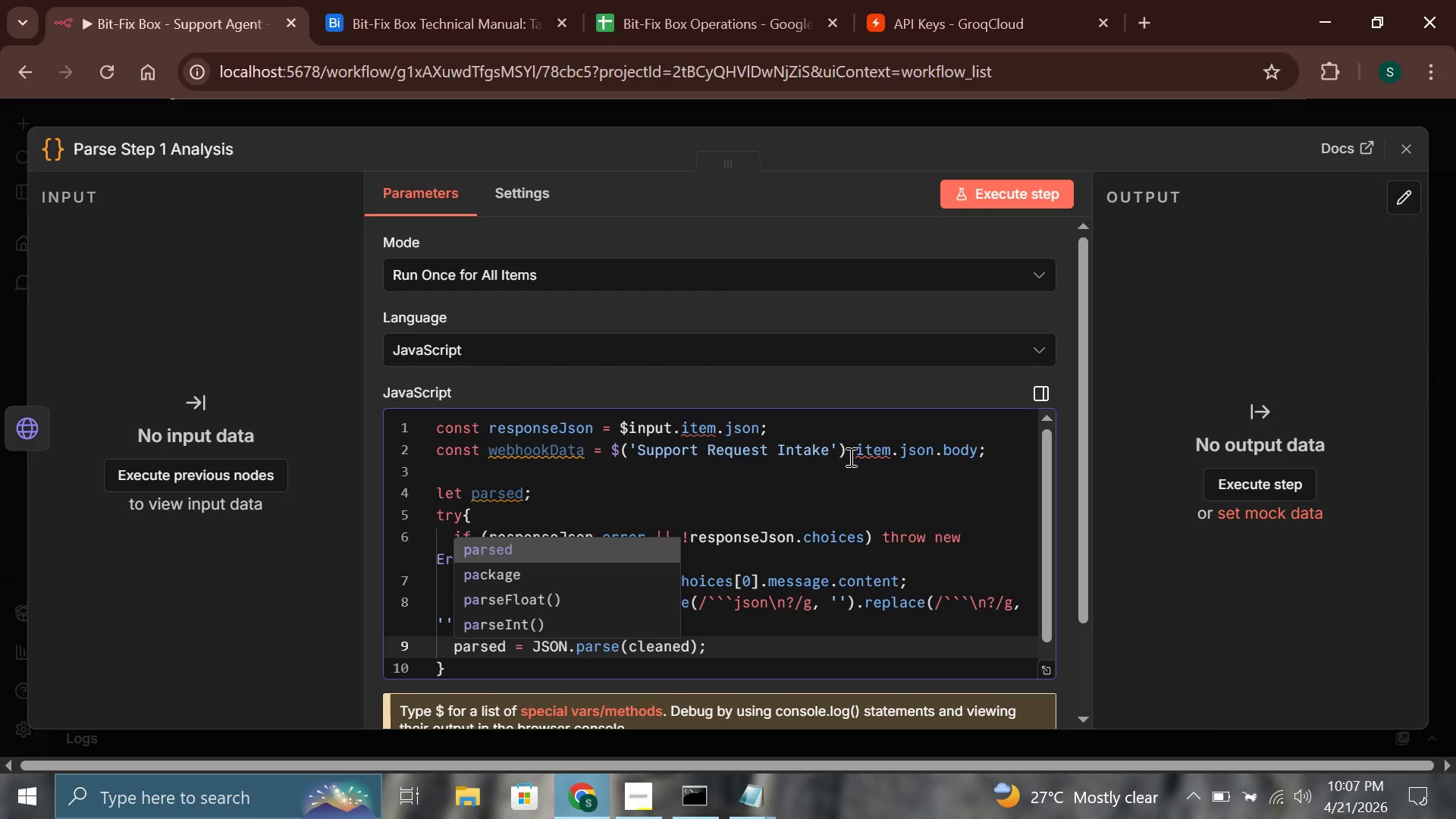 
left_click([644, 673])
 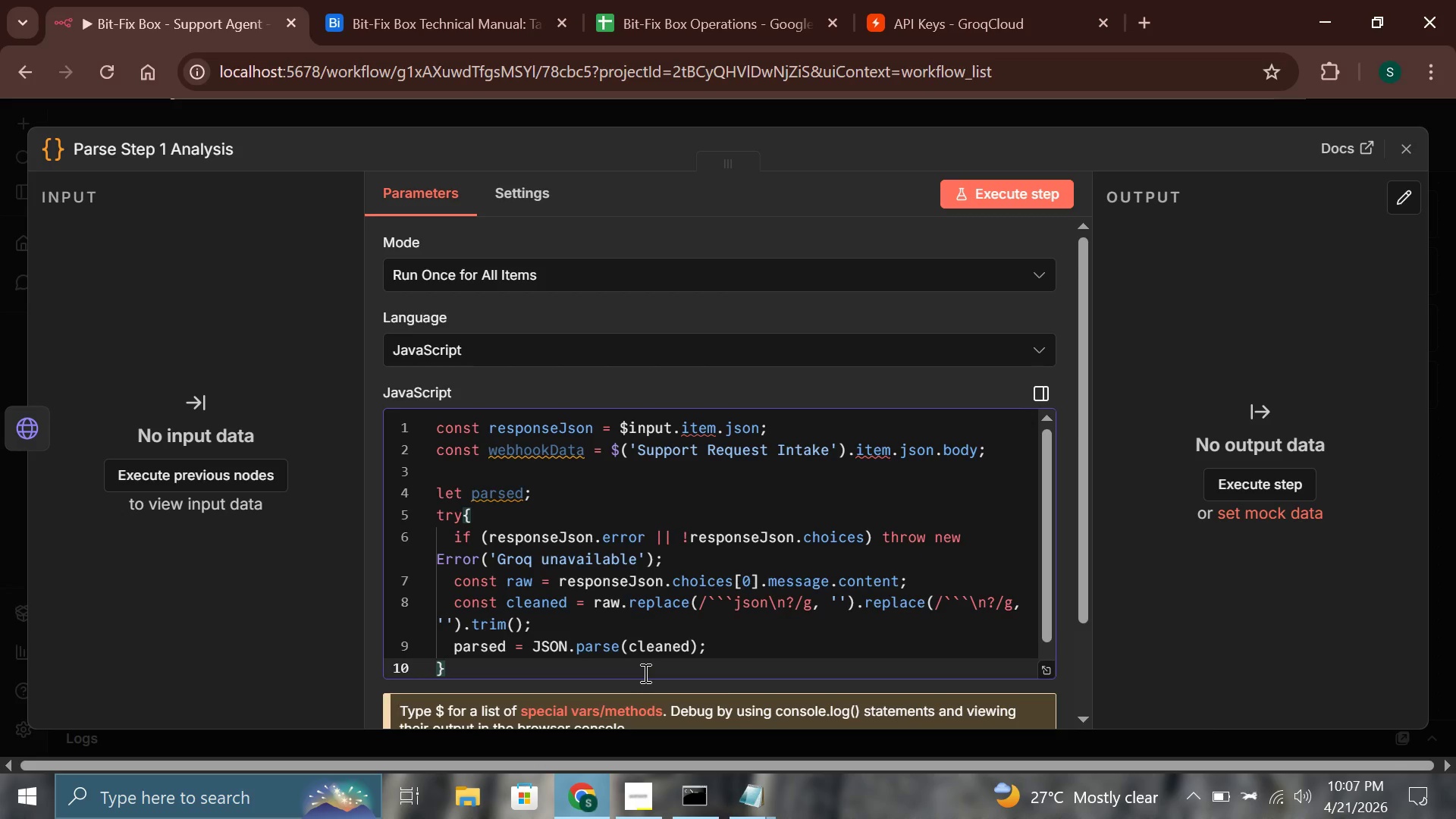 
type( catch(e)
 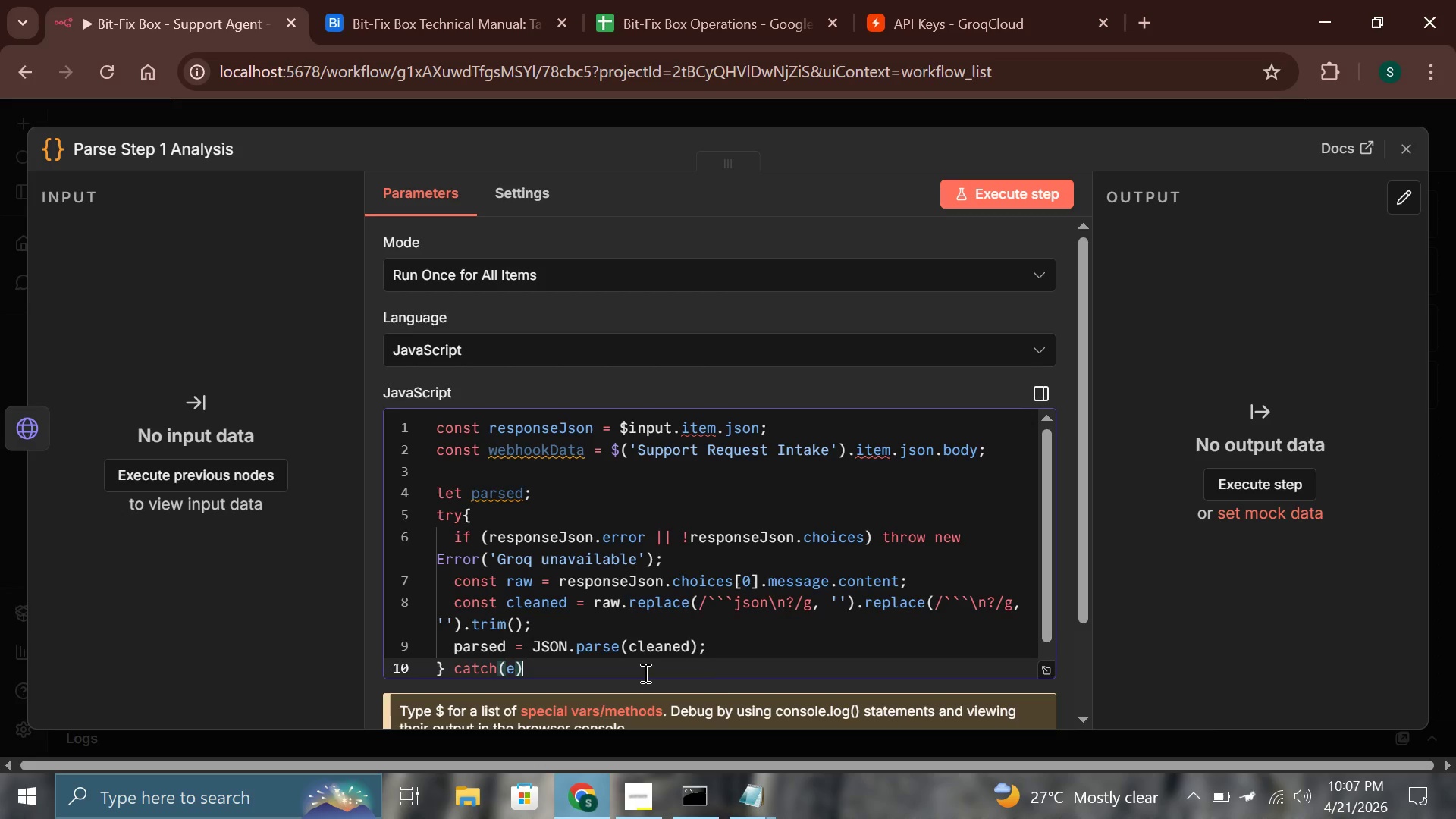 
 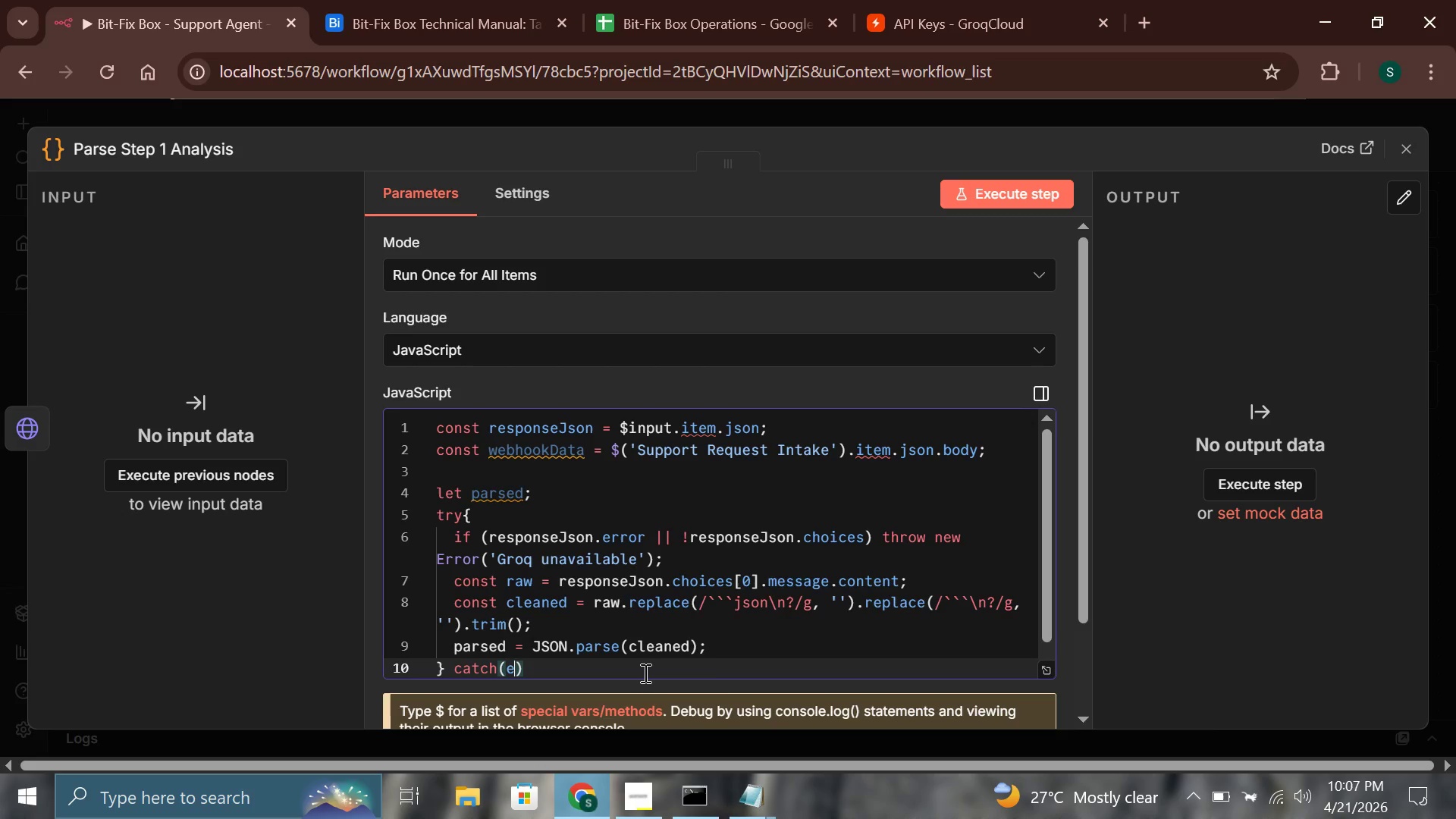 
key(ArrowRight)
 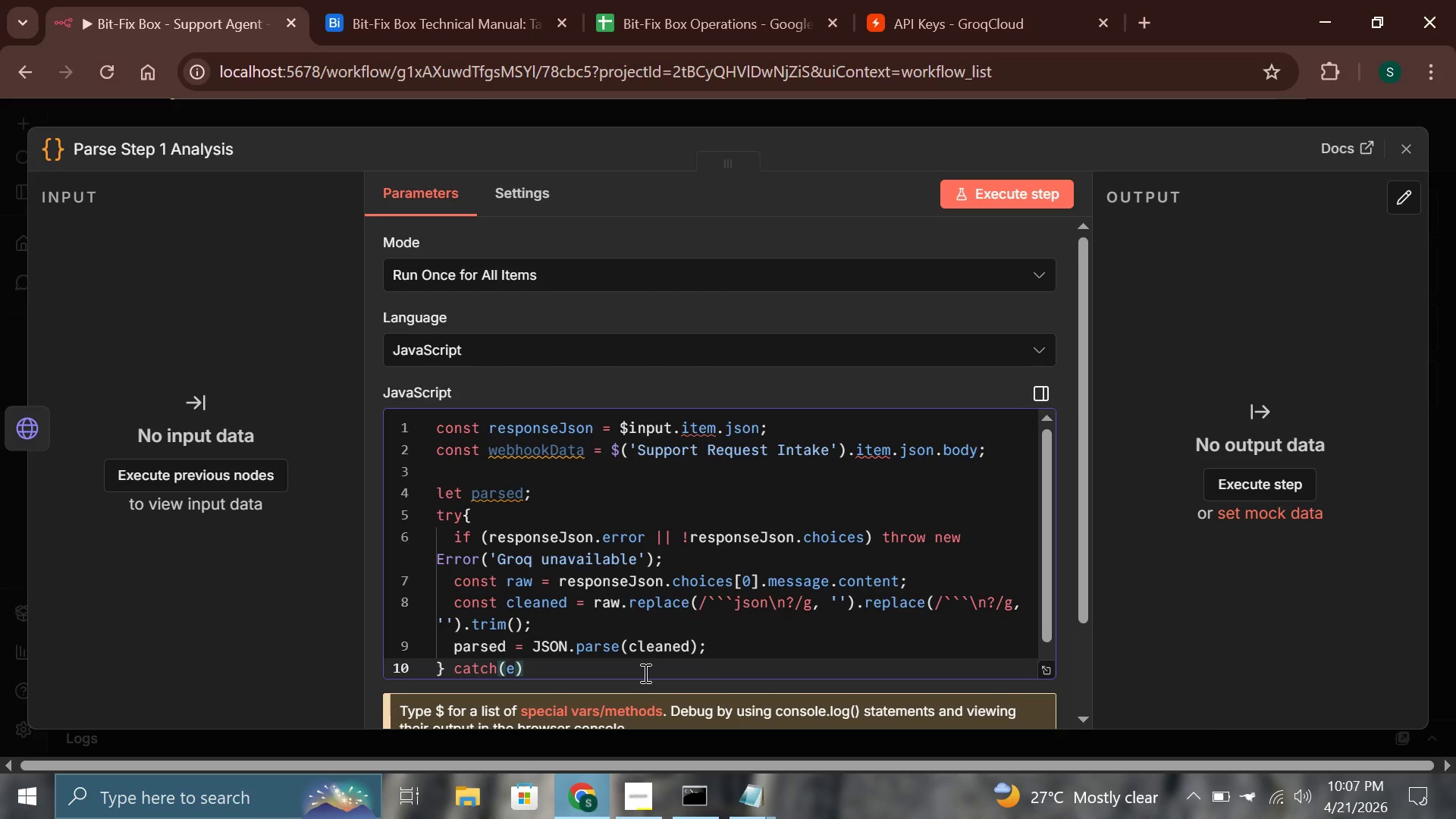 
key(Space)
 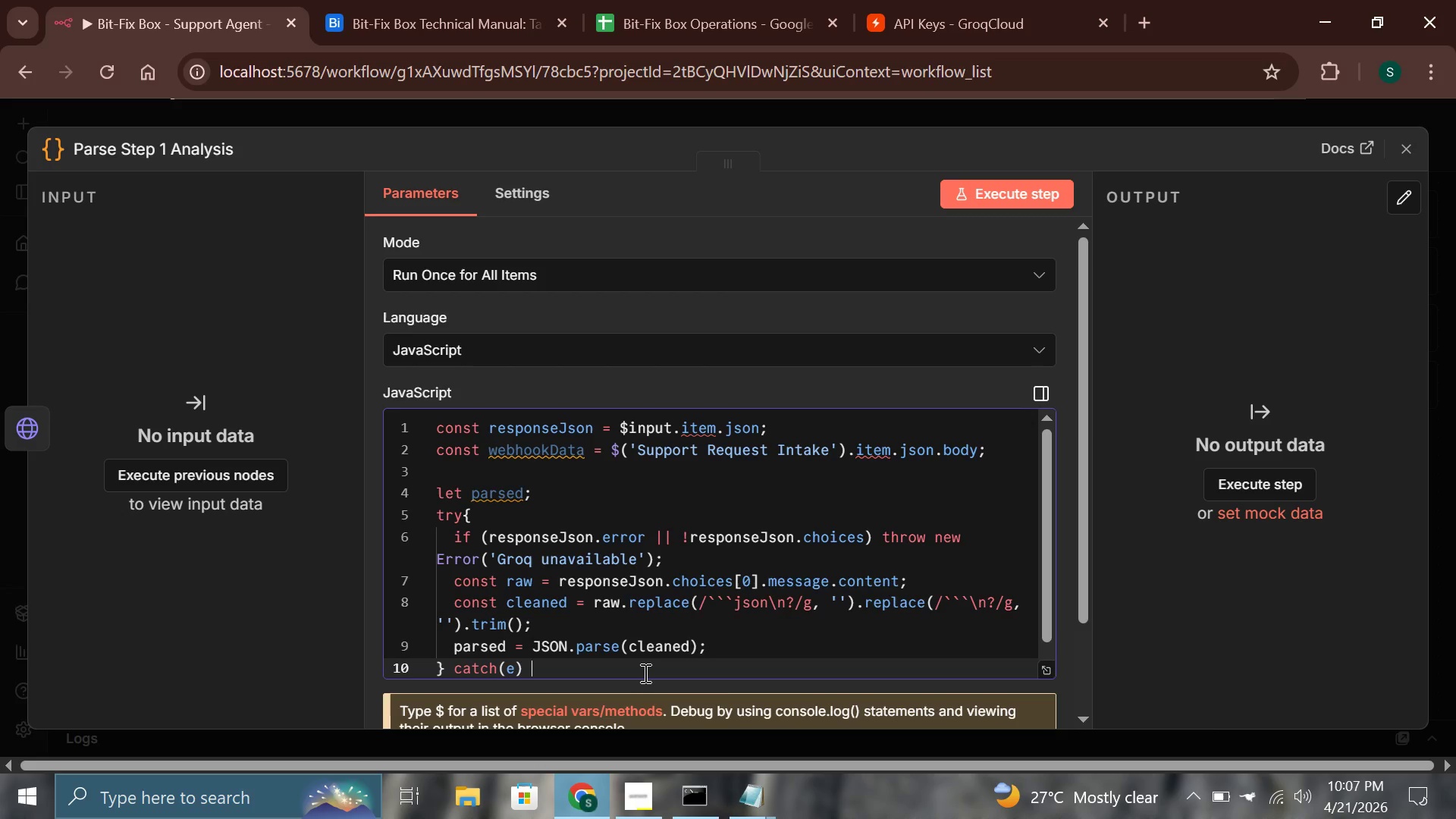 
key(Shift+BracketLeft)
 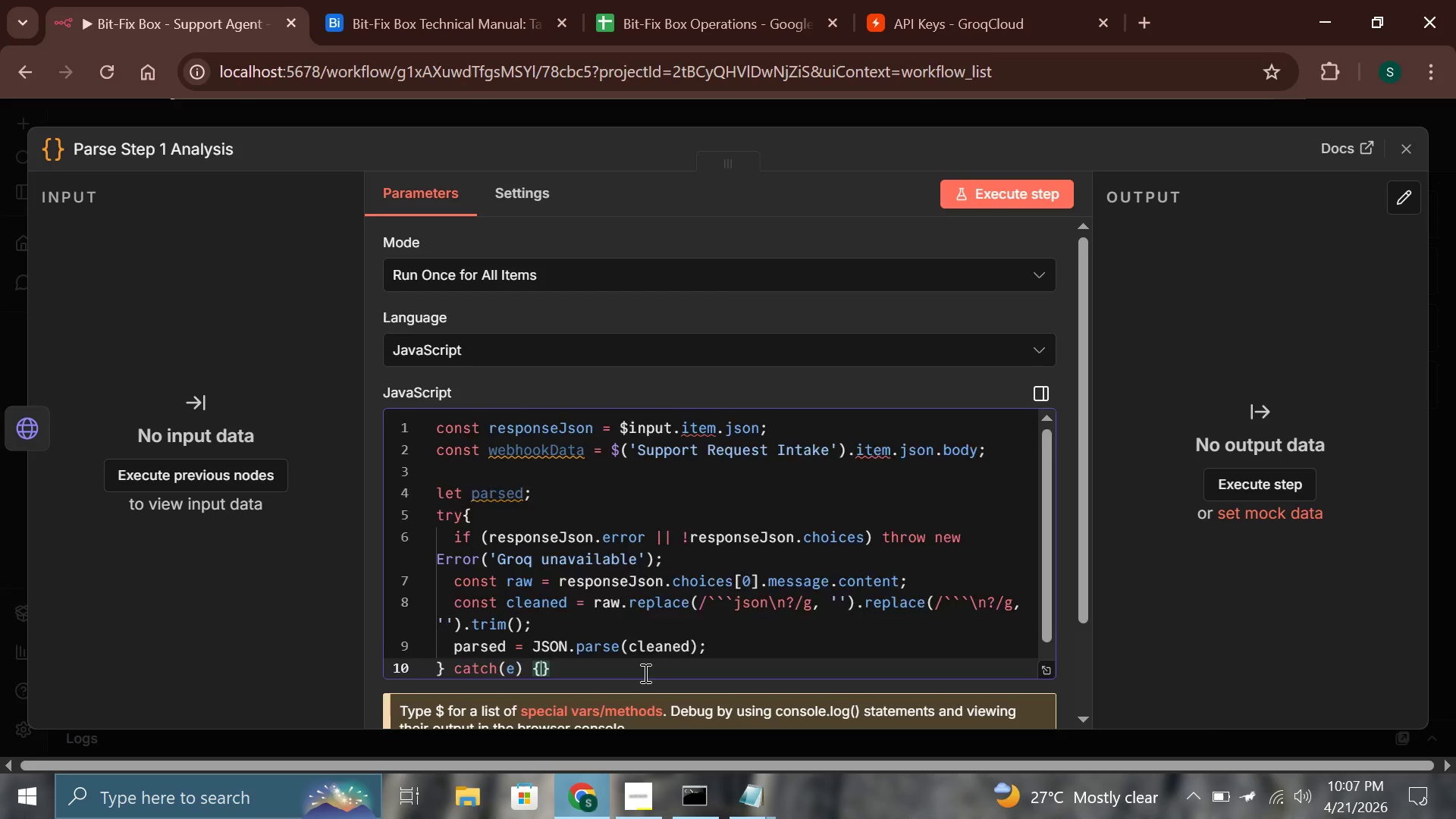 
key(Enter)
 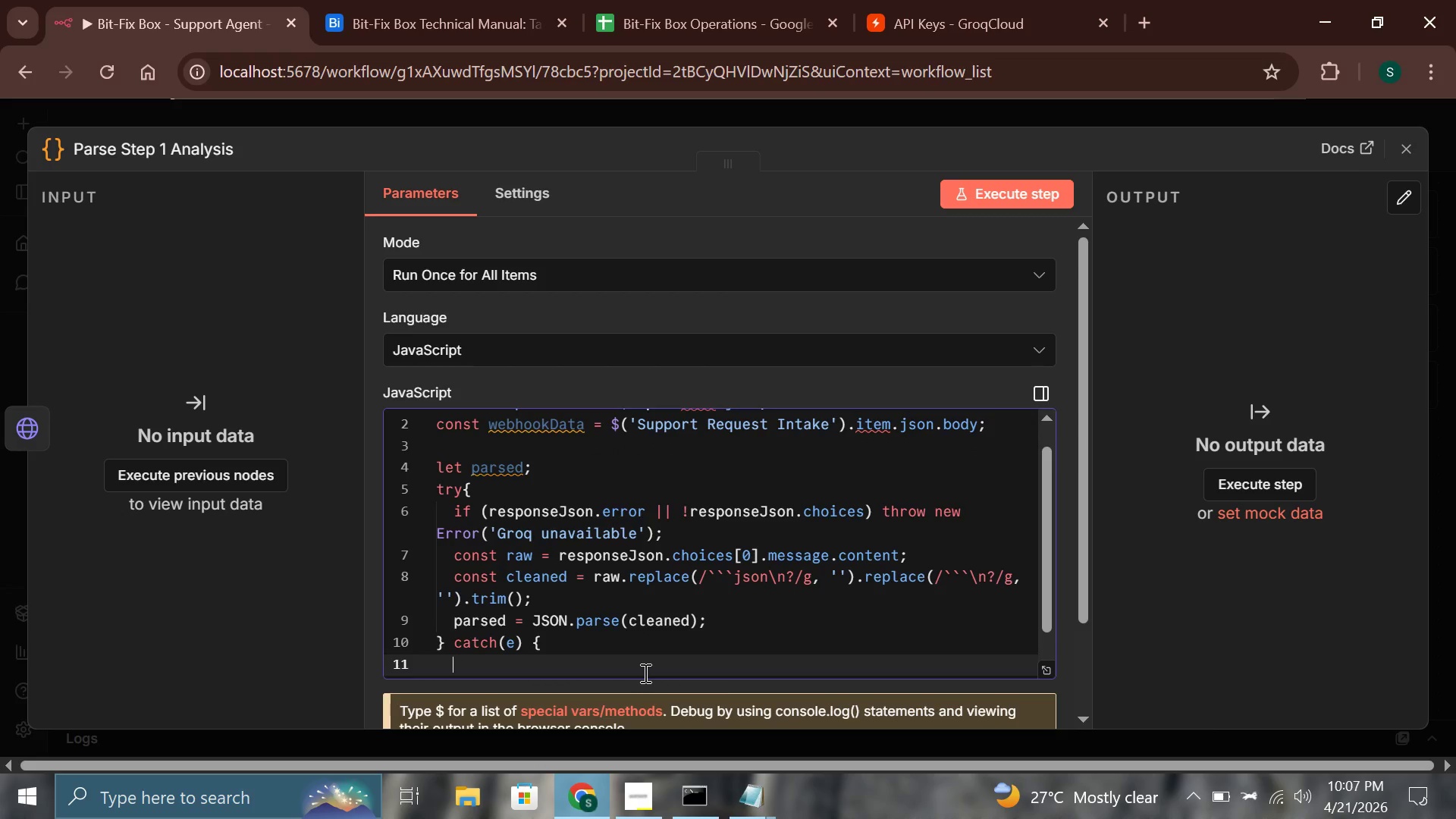 
type(parsed = {)
 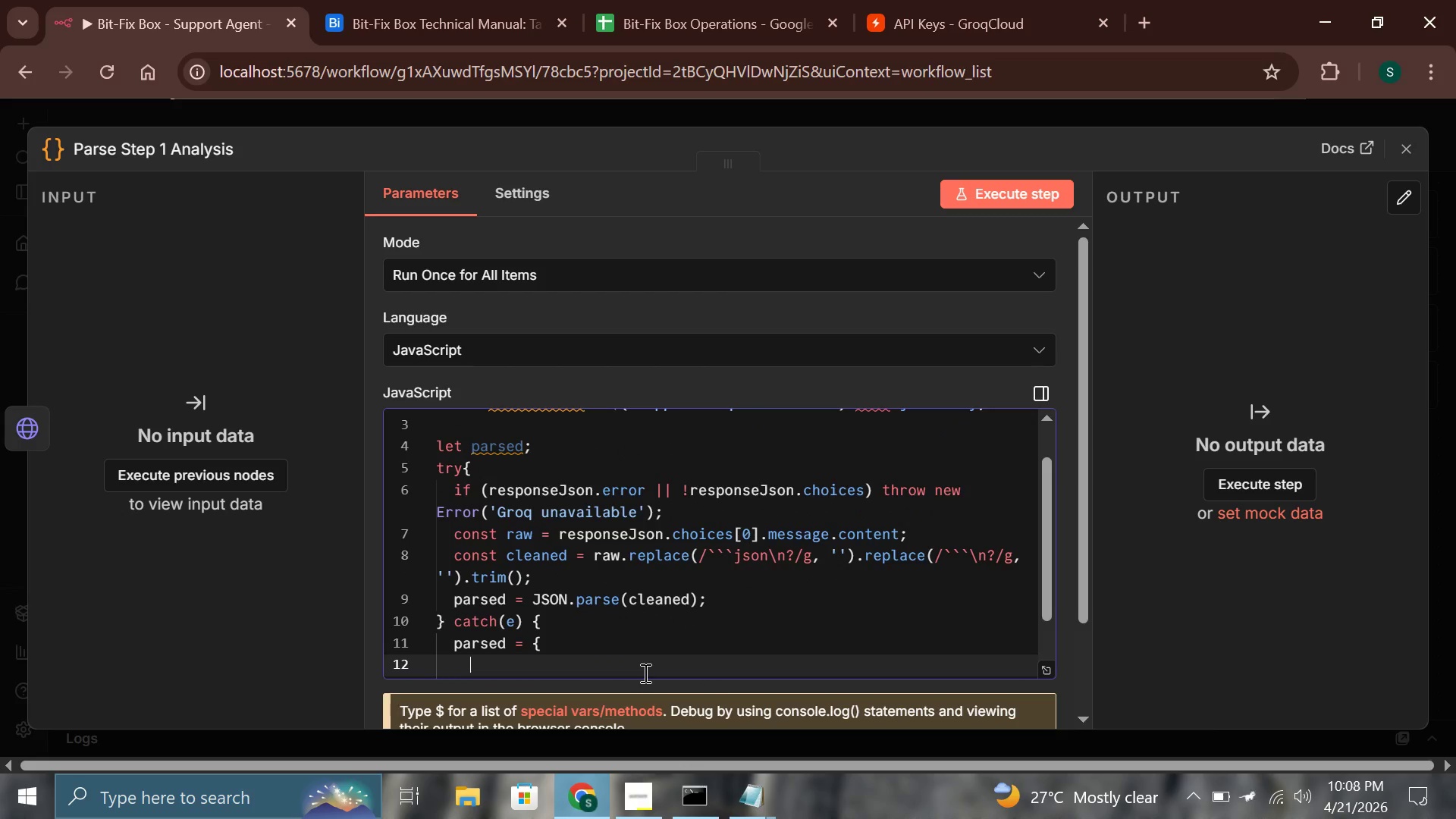 
 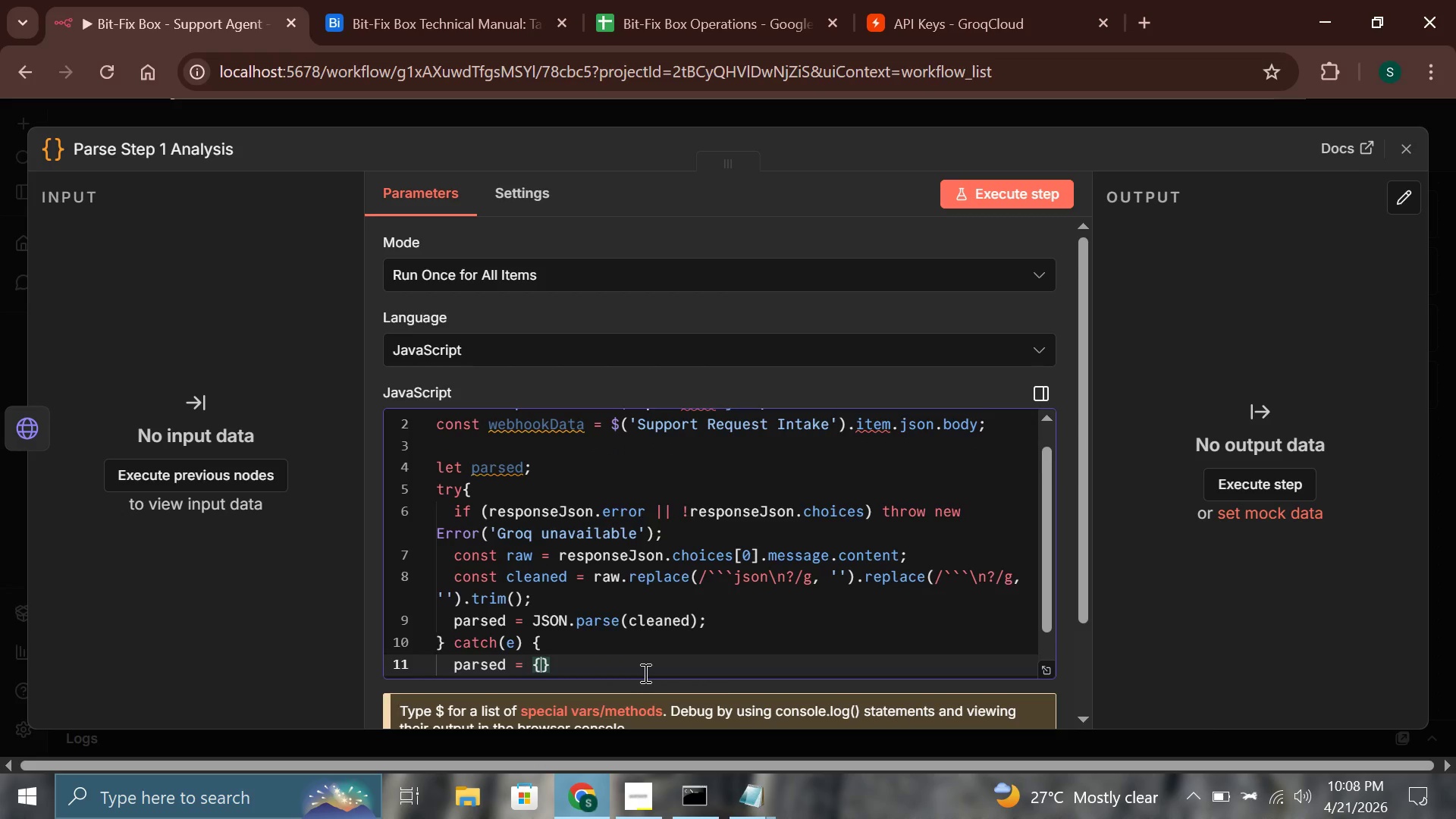 
key(Enter)
 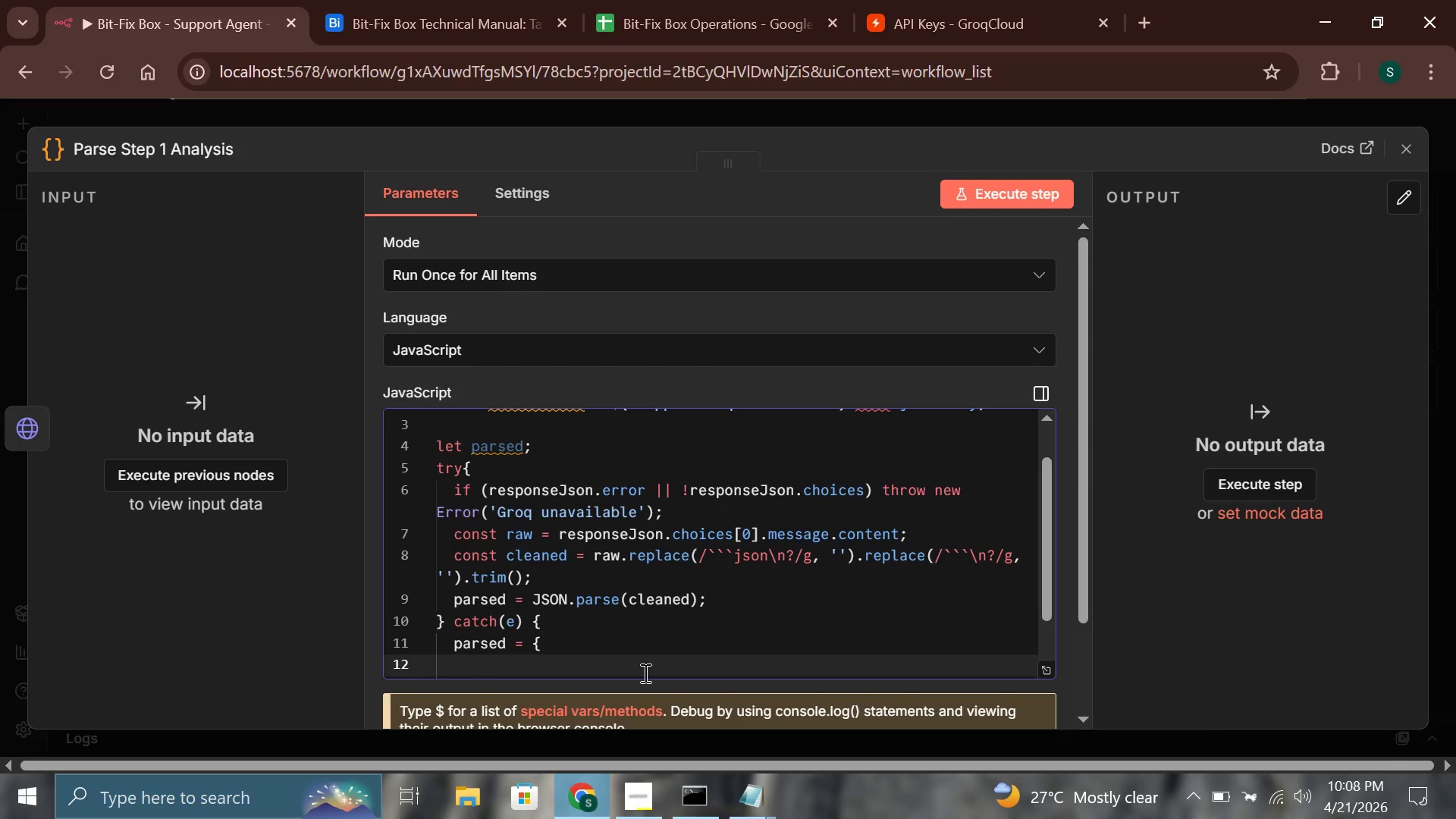 
type(sentiment: 'Neutral)
 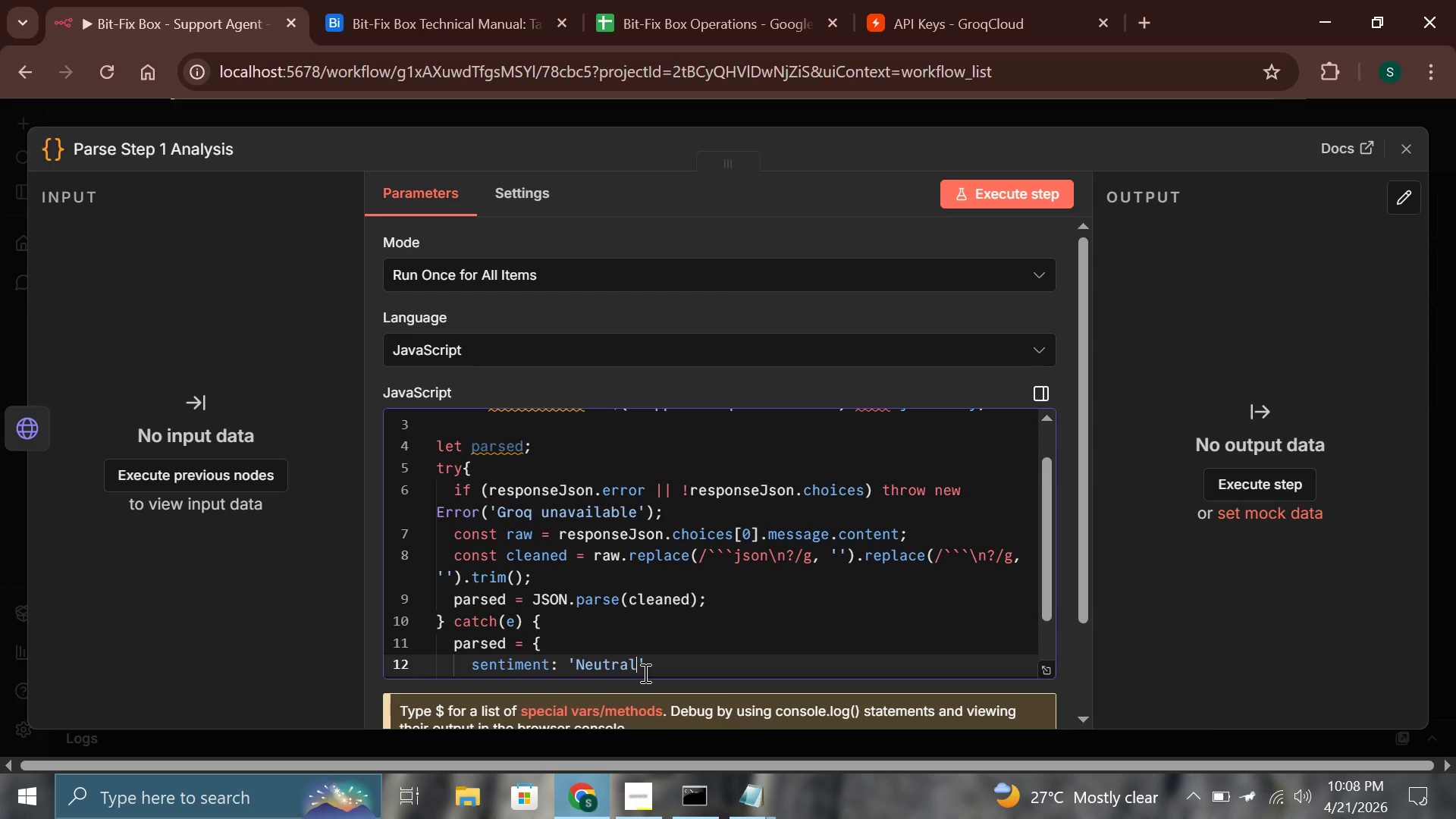 
key(ArrowRight)
 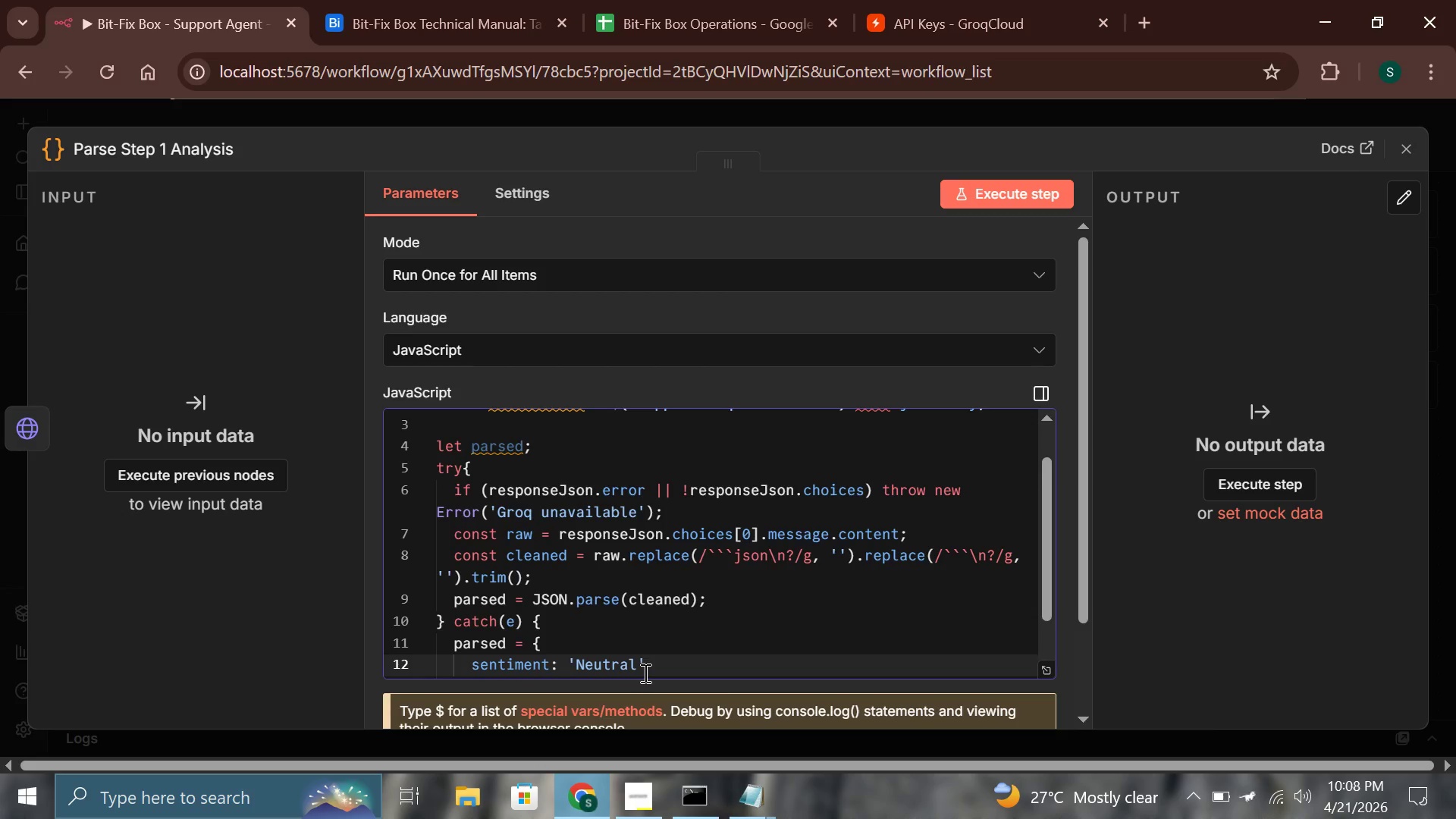 
key(Comma)
 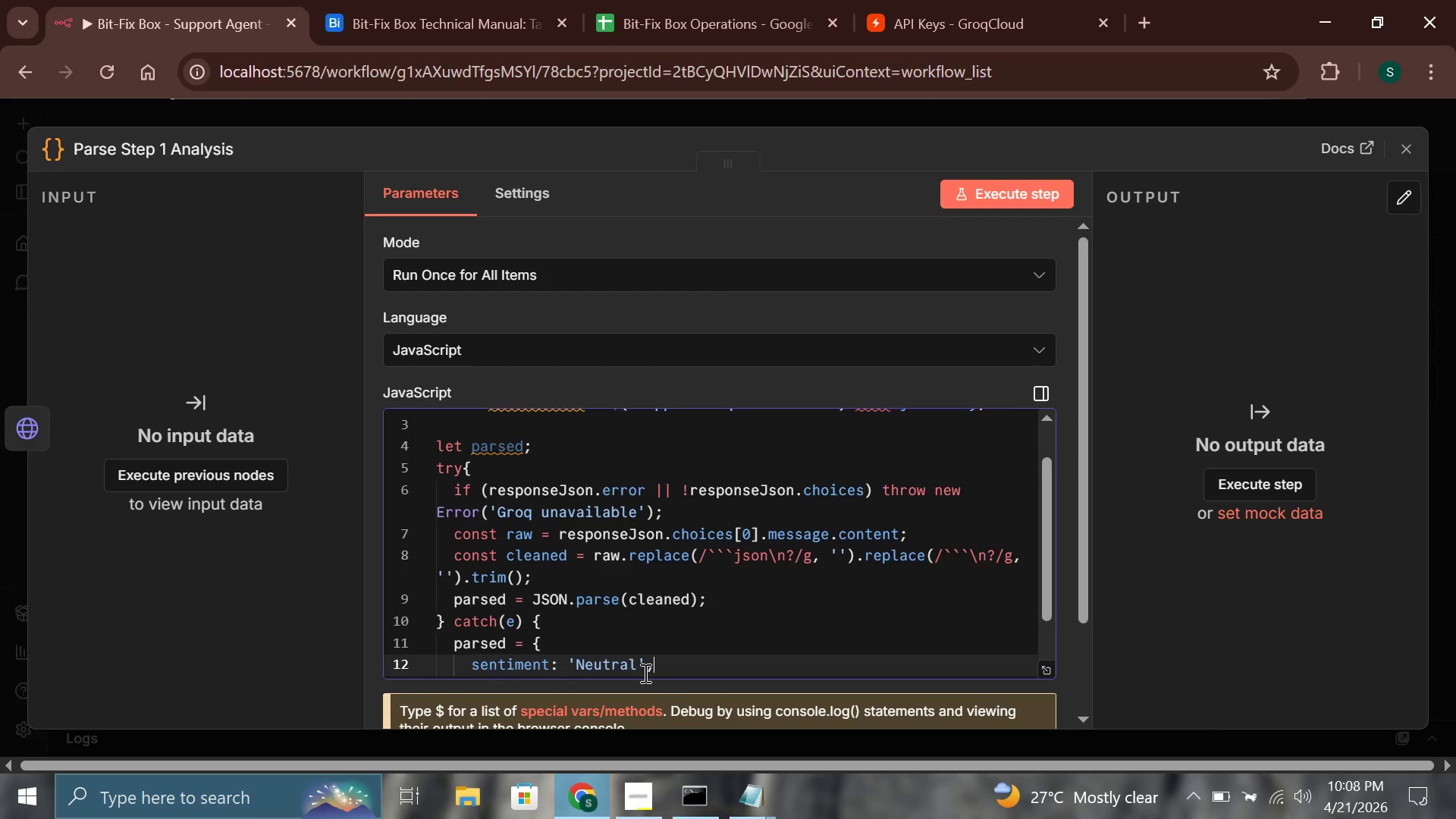 
key(Enter)
 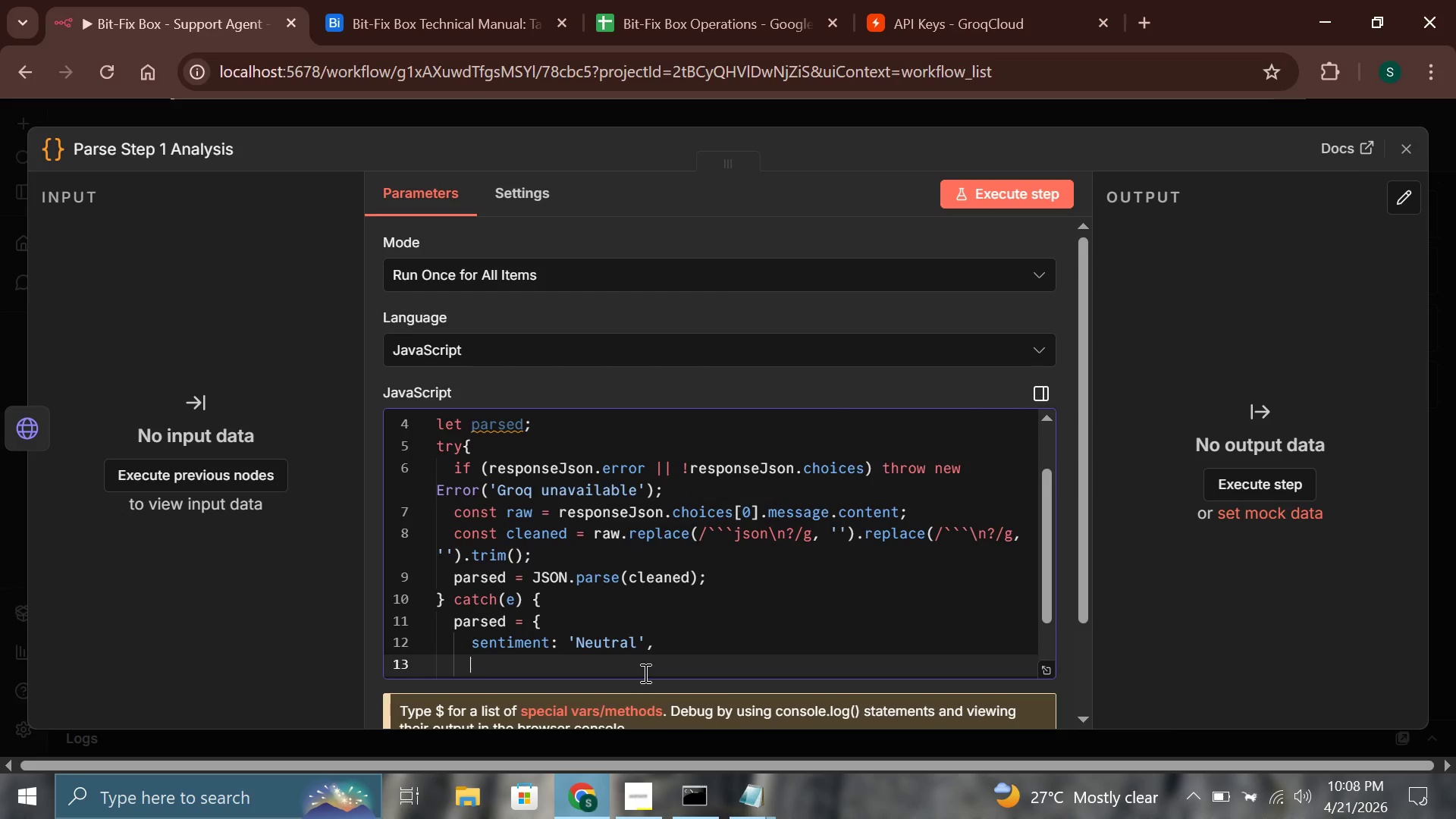 
type(console)
 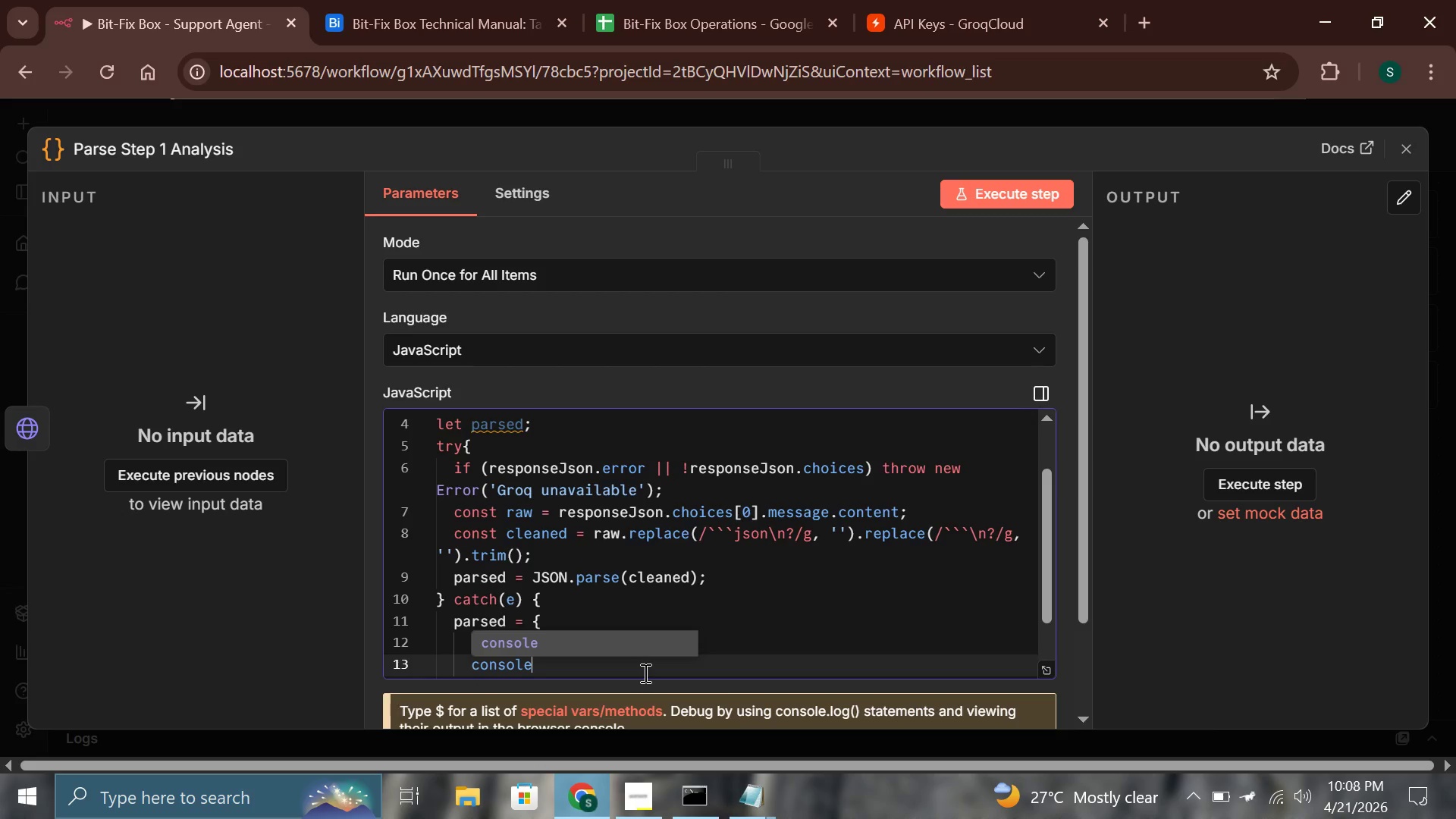 
wait(10.39)
 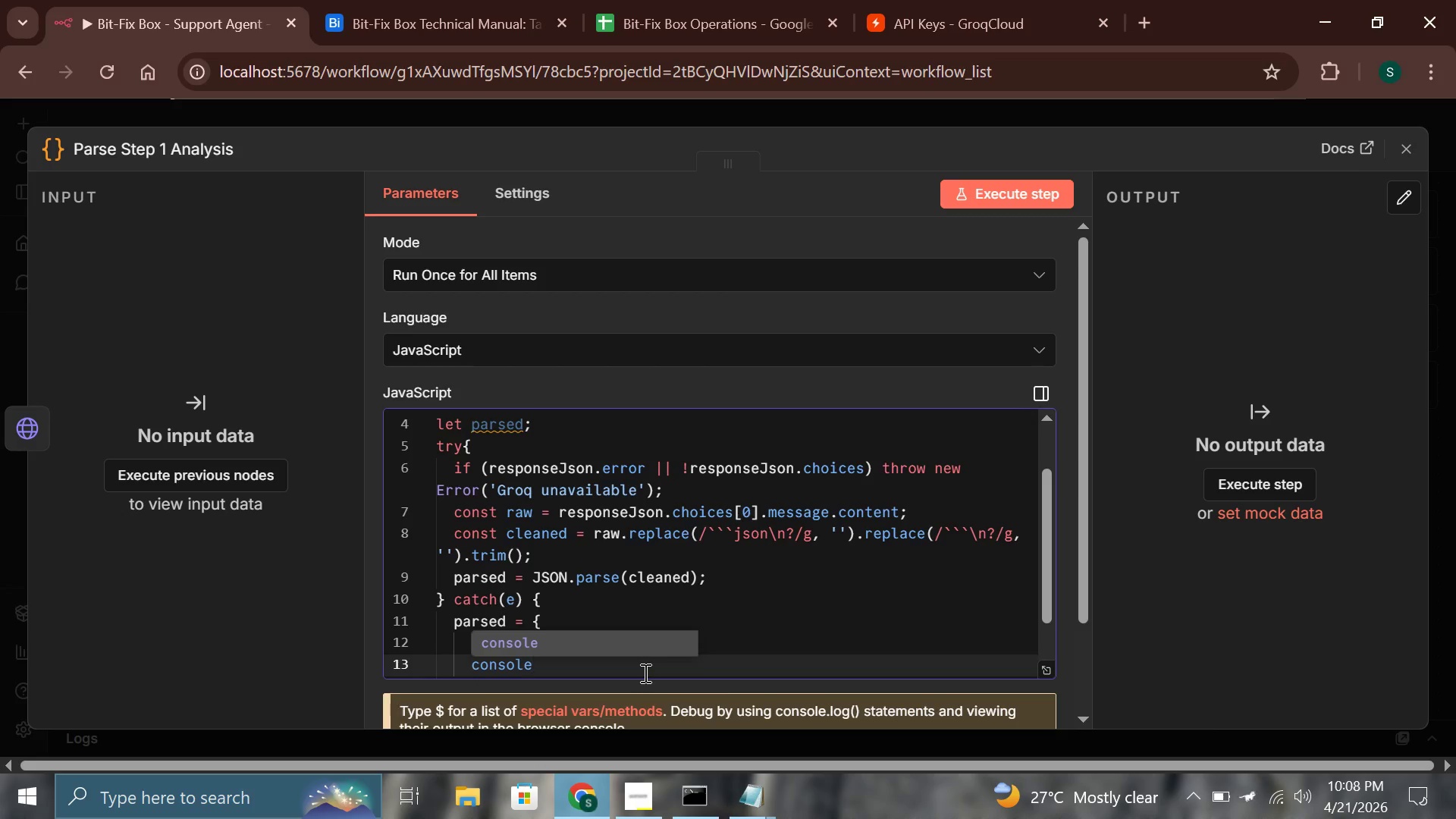 
type(_model: webhookData.console_model || 'Unknown)
 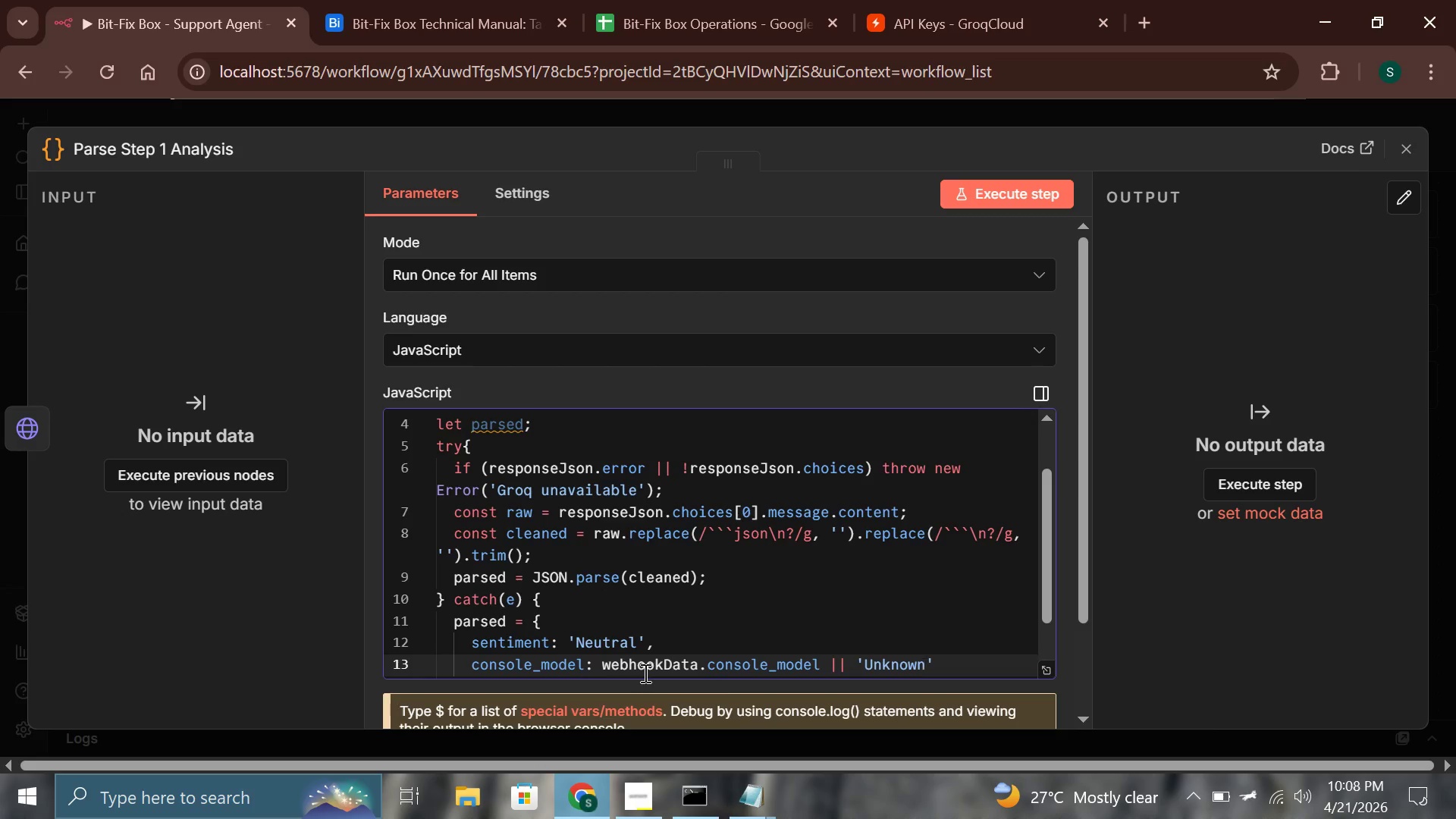 
key(ArrowRight)
 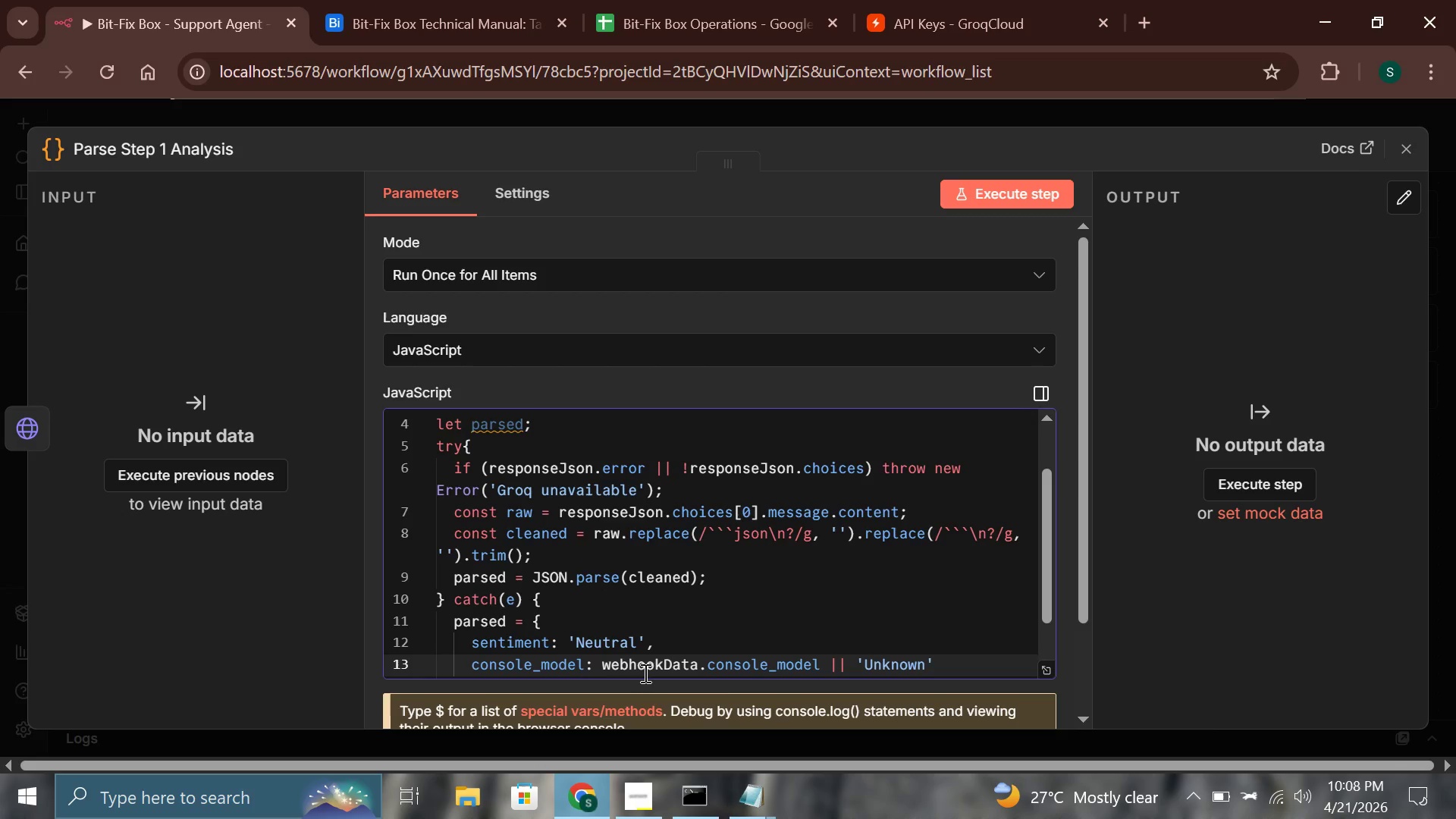 
key(Comma)
 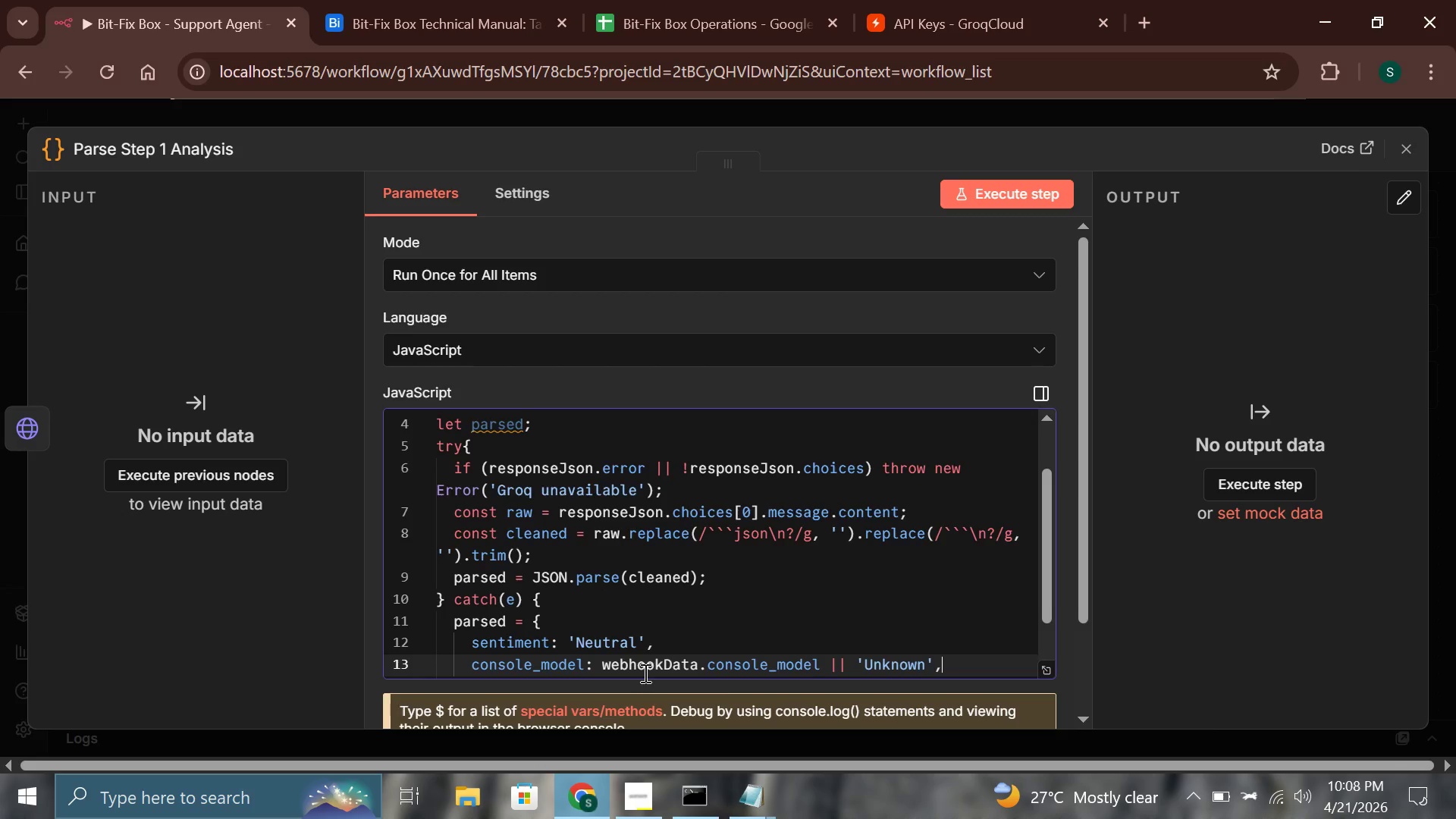 
key(Enter)
 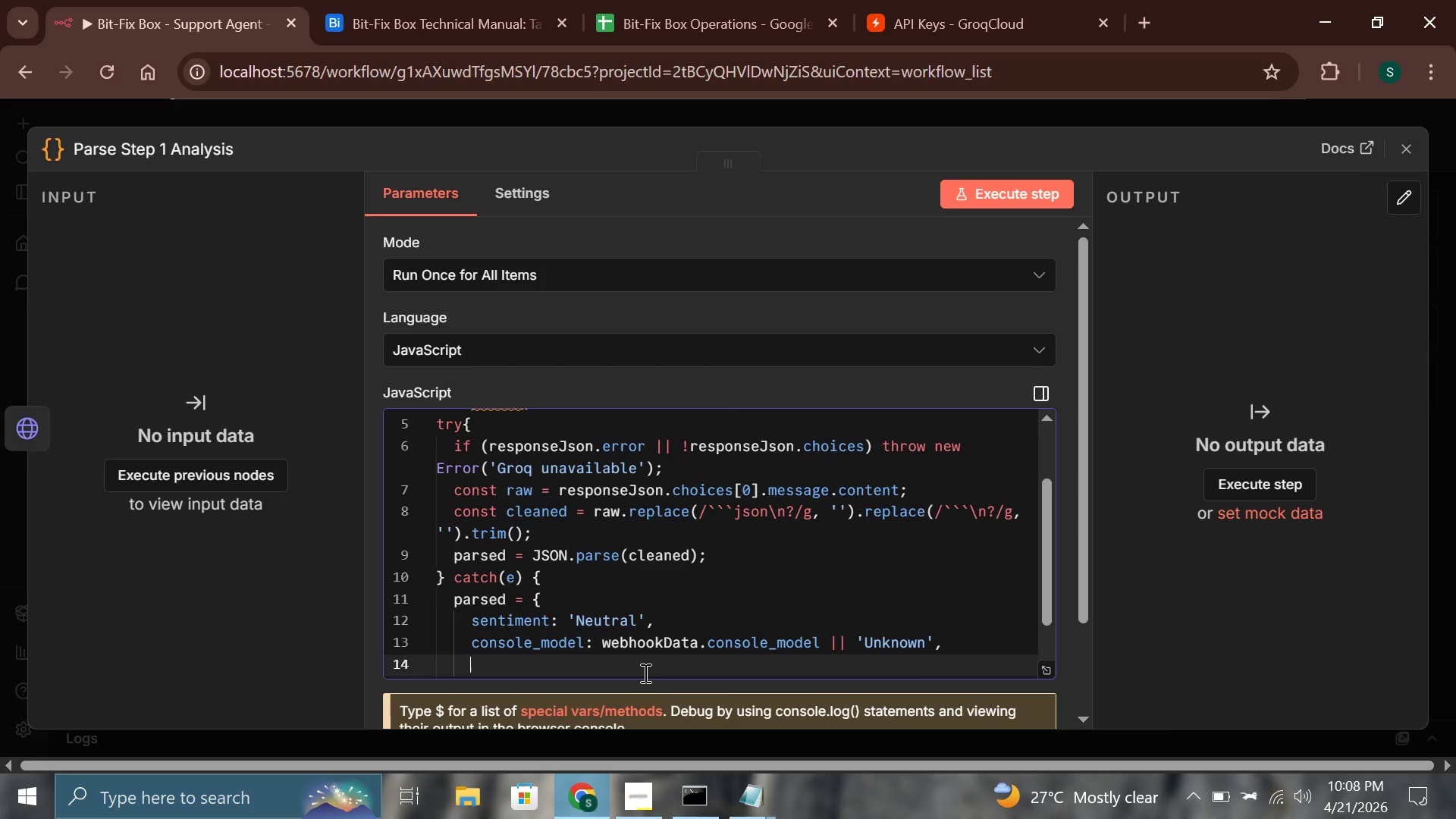 
type(issue_summary: webhookDate.issue_description || 'No decription)
 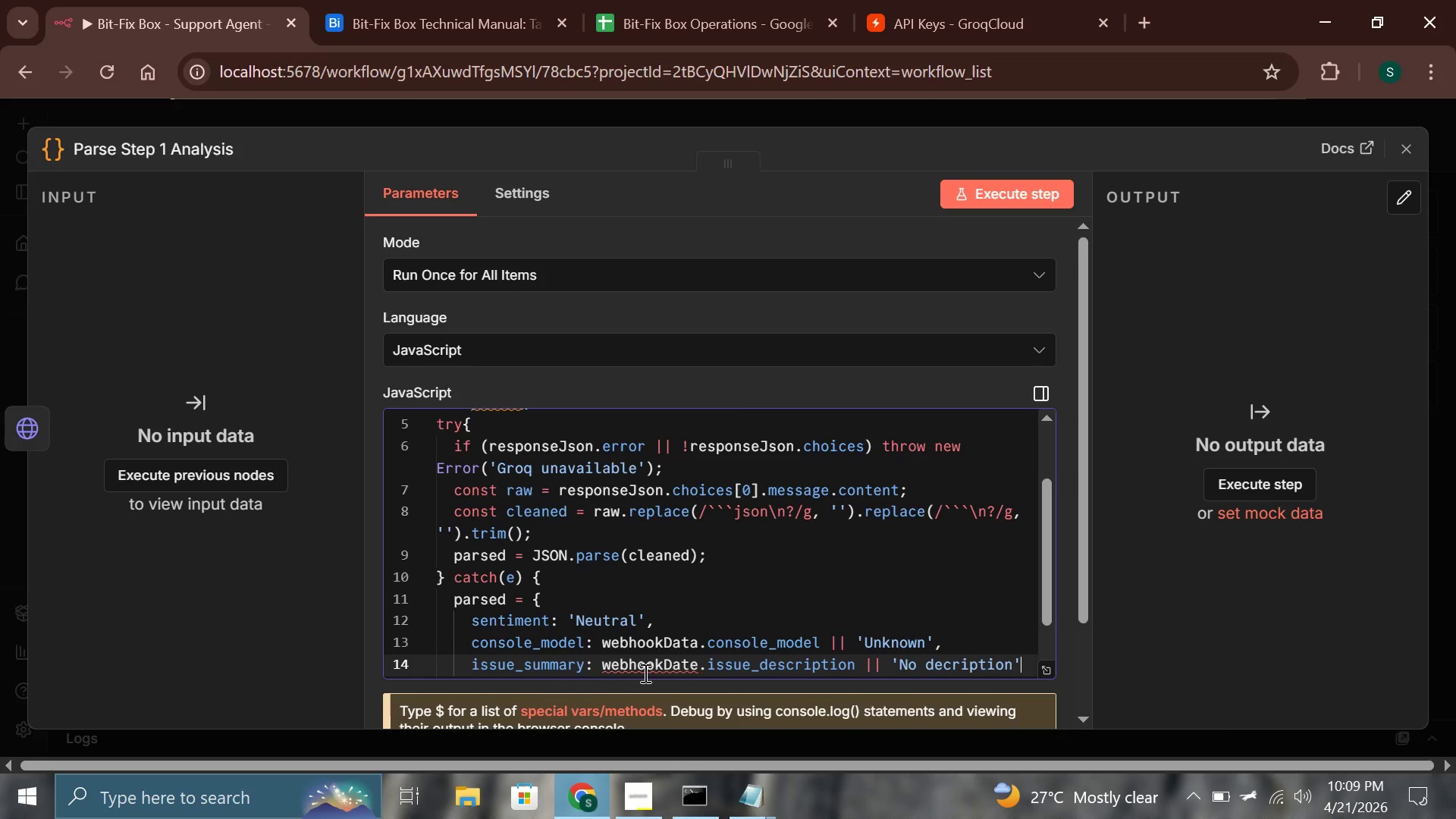 
 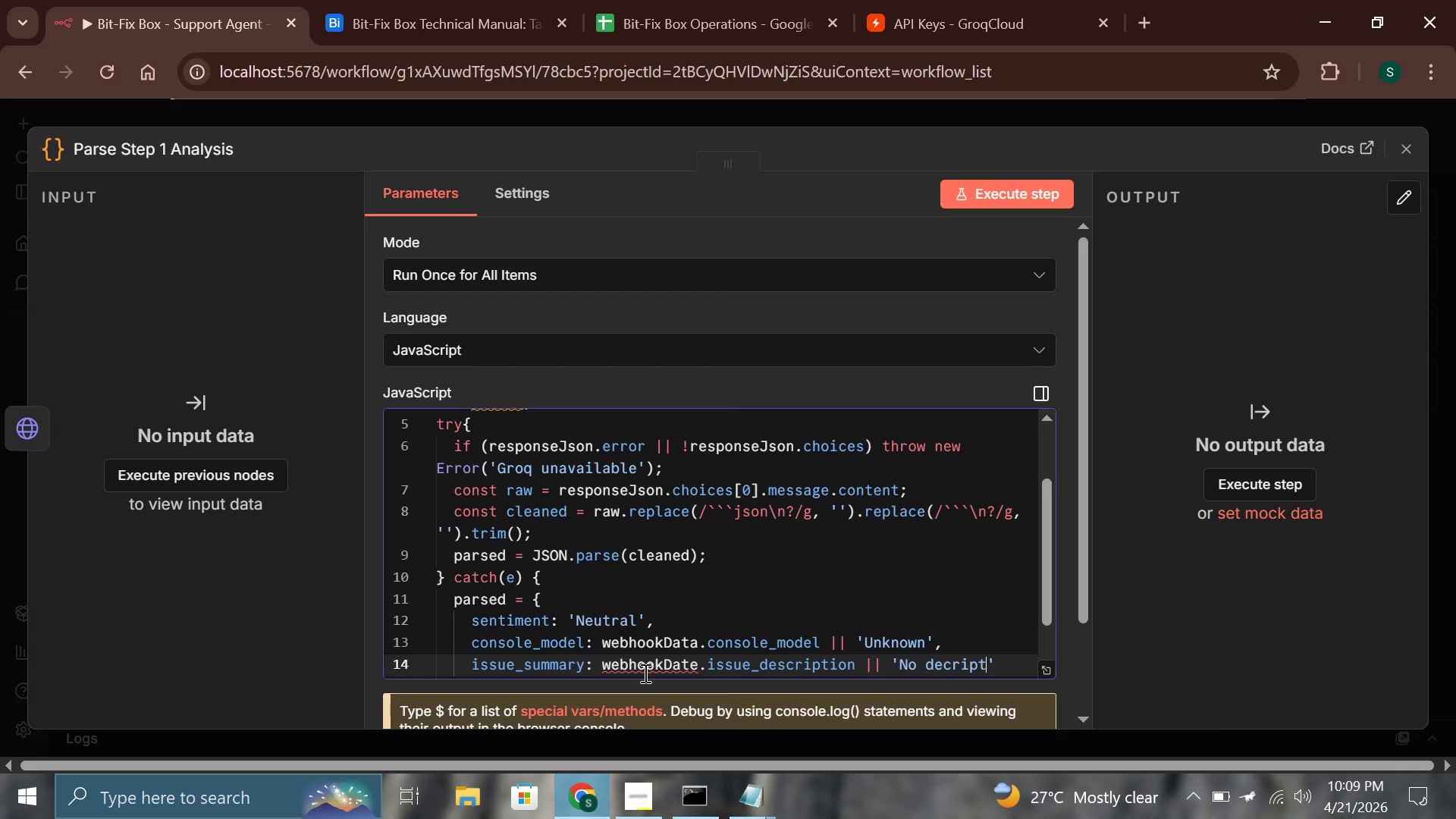 
key(ArrowRight)
 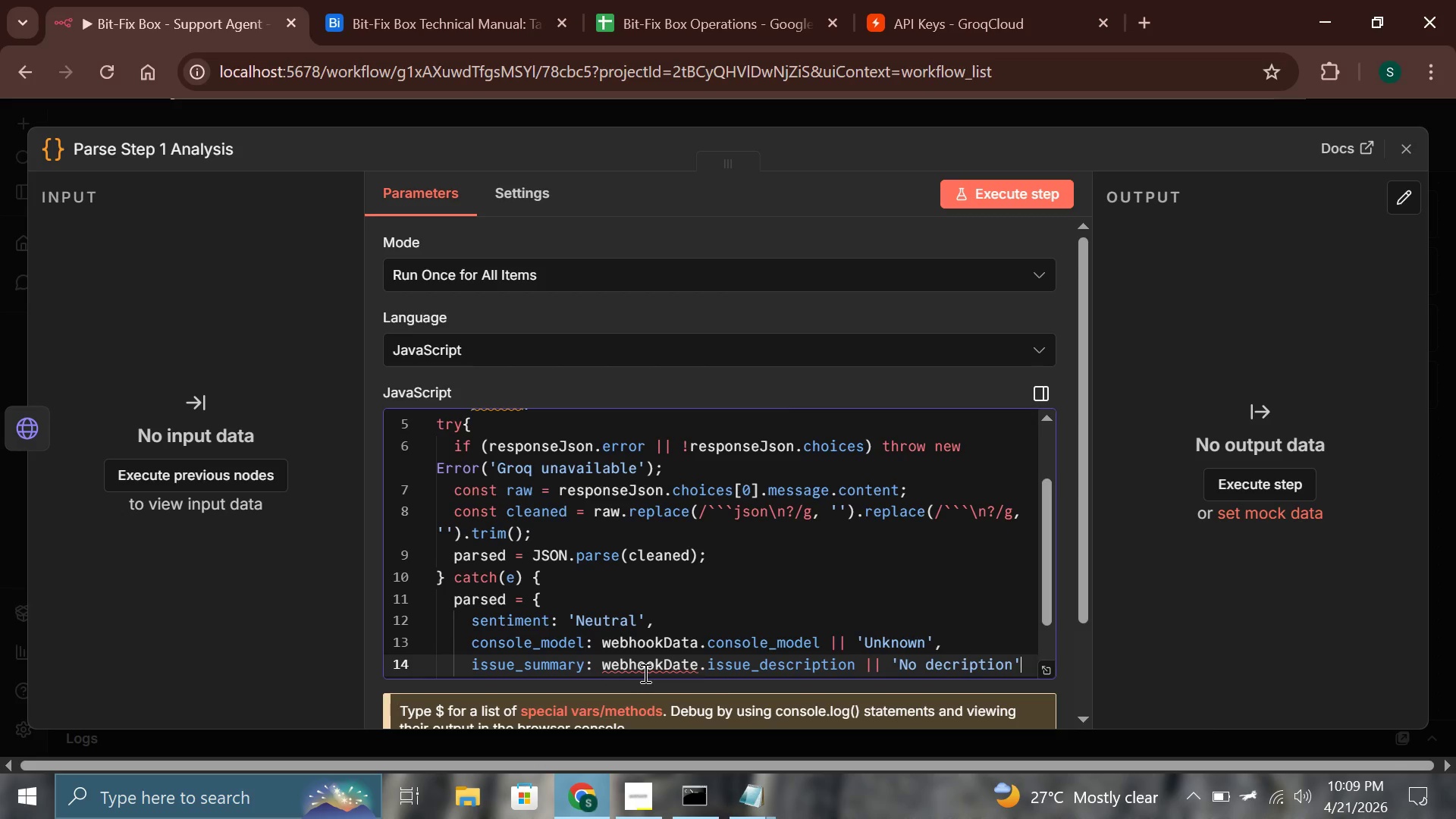 
key(Comma)
 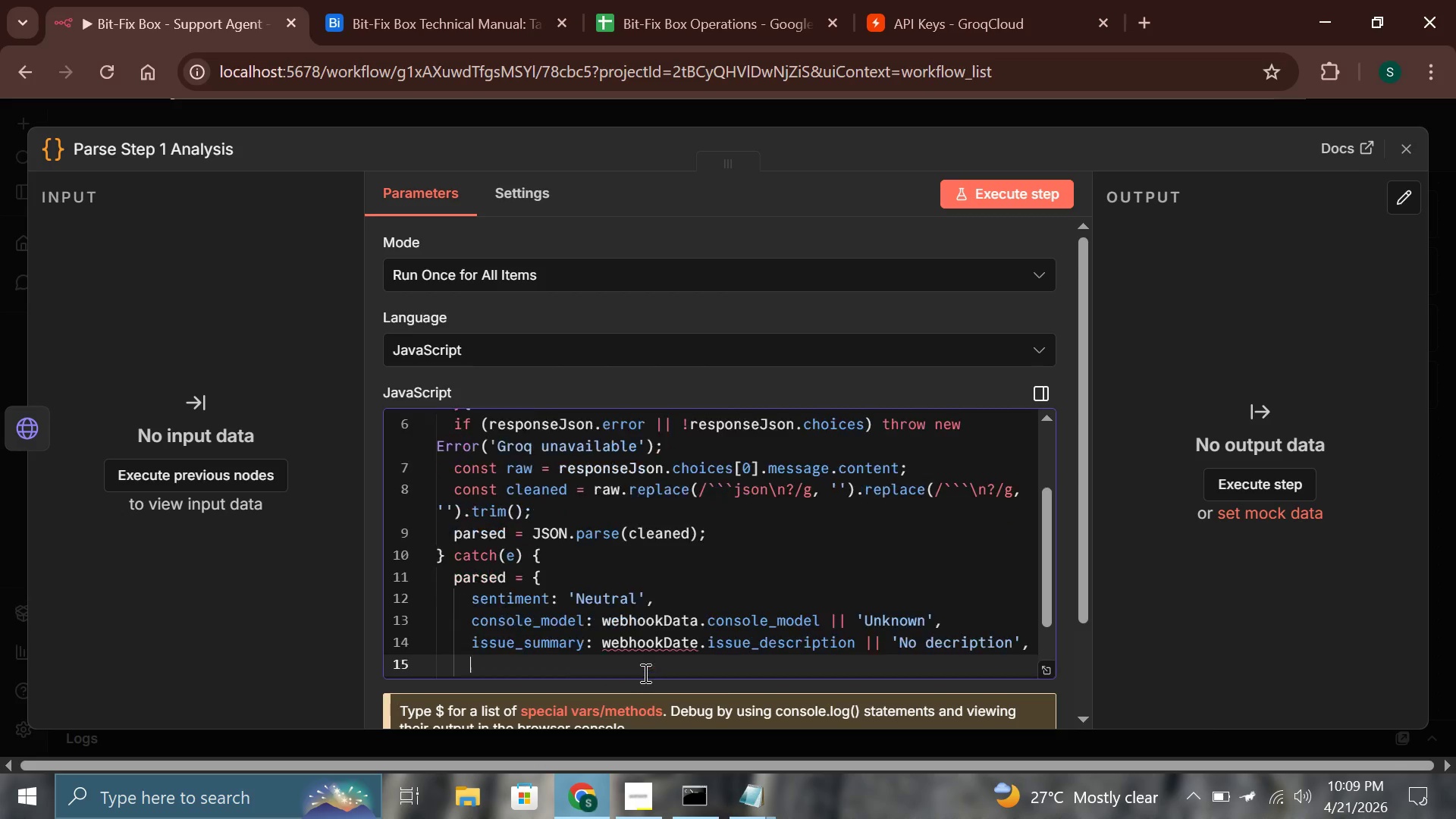 
key(Enter)
 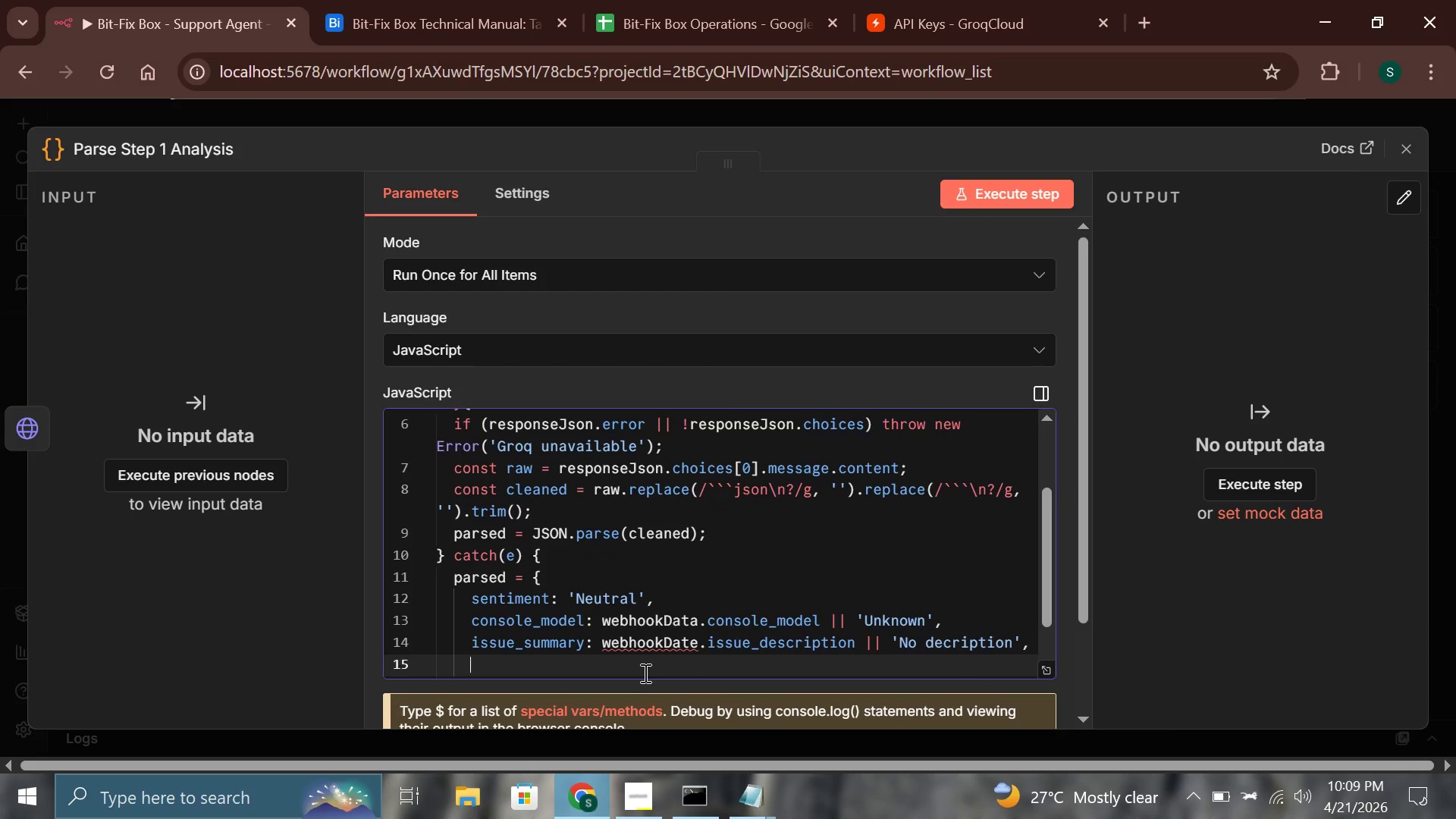 
type(search)
 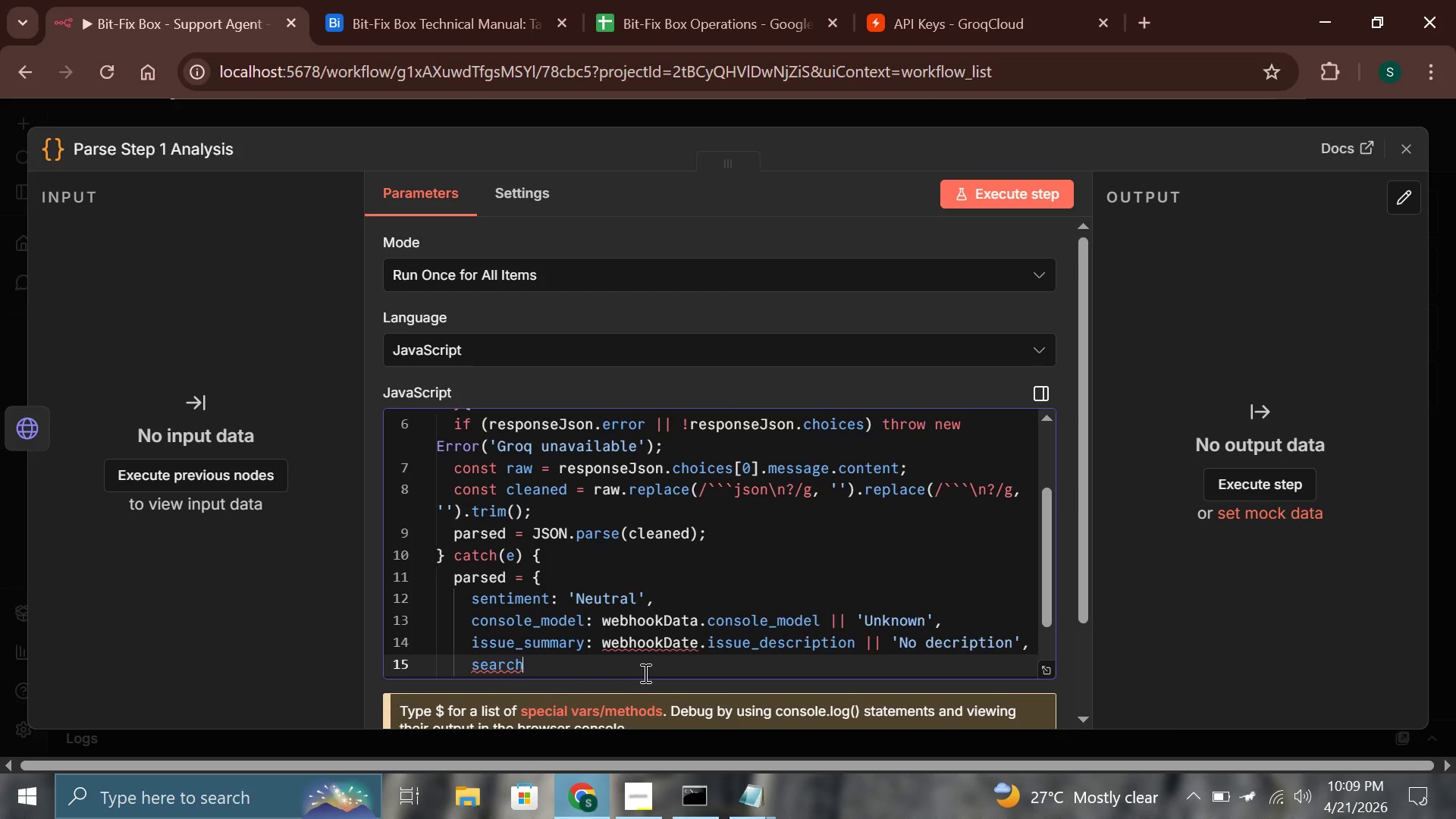 
wait(5.39)
 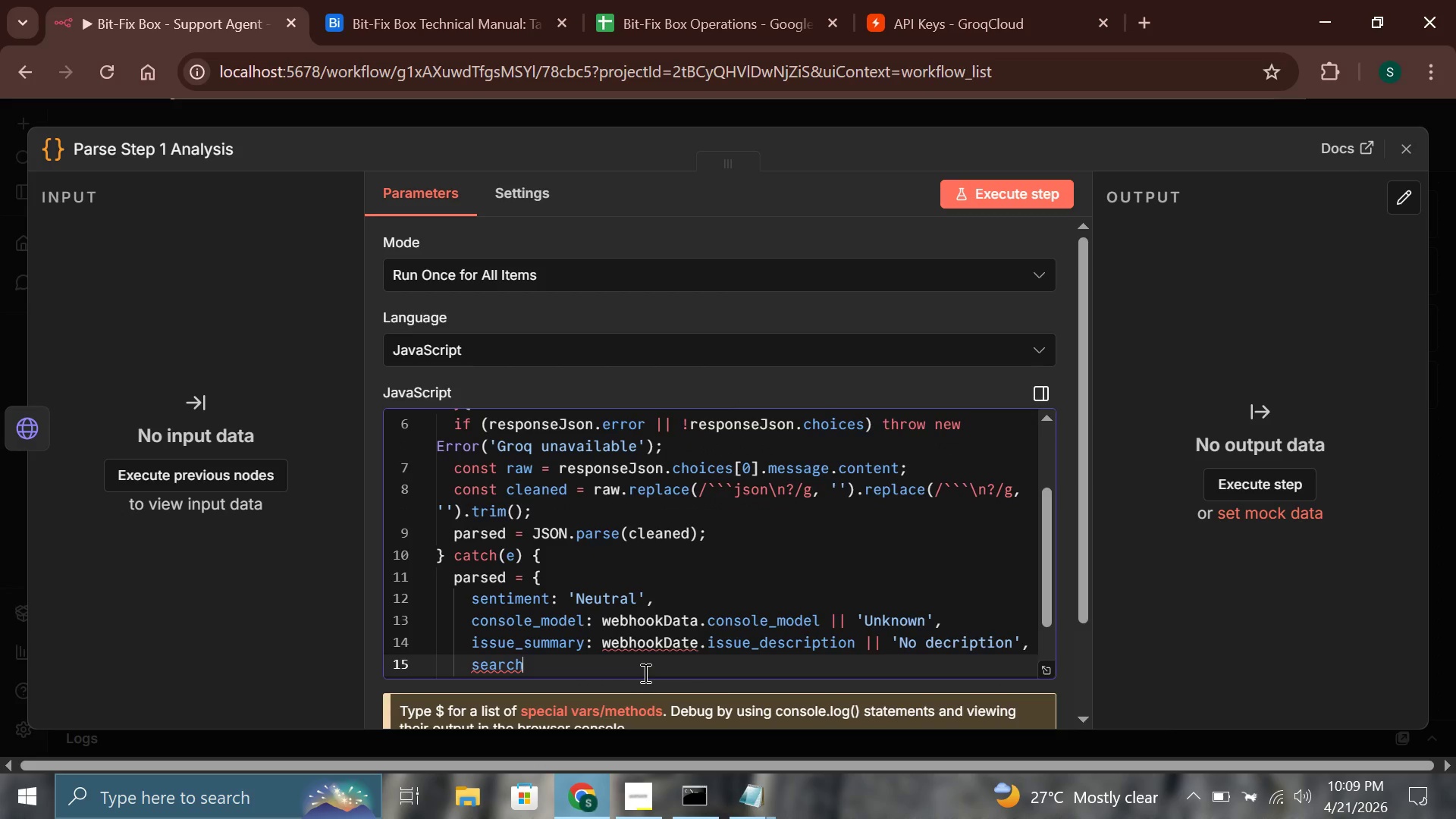 
type(_keyword: webhook)
 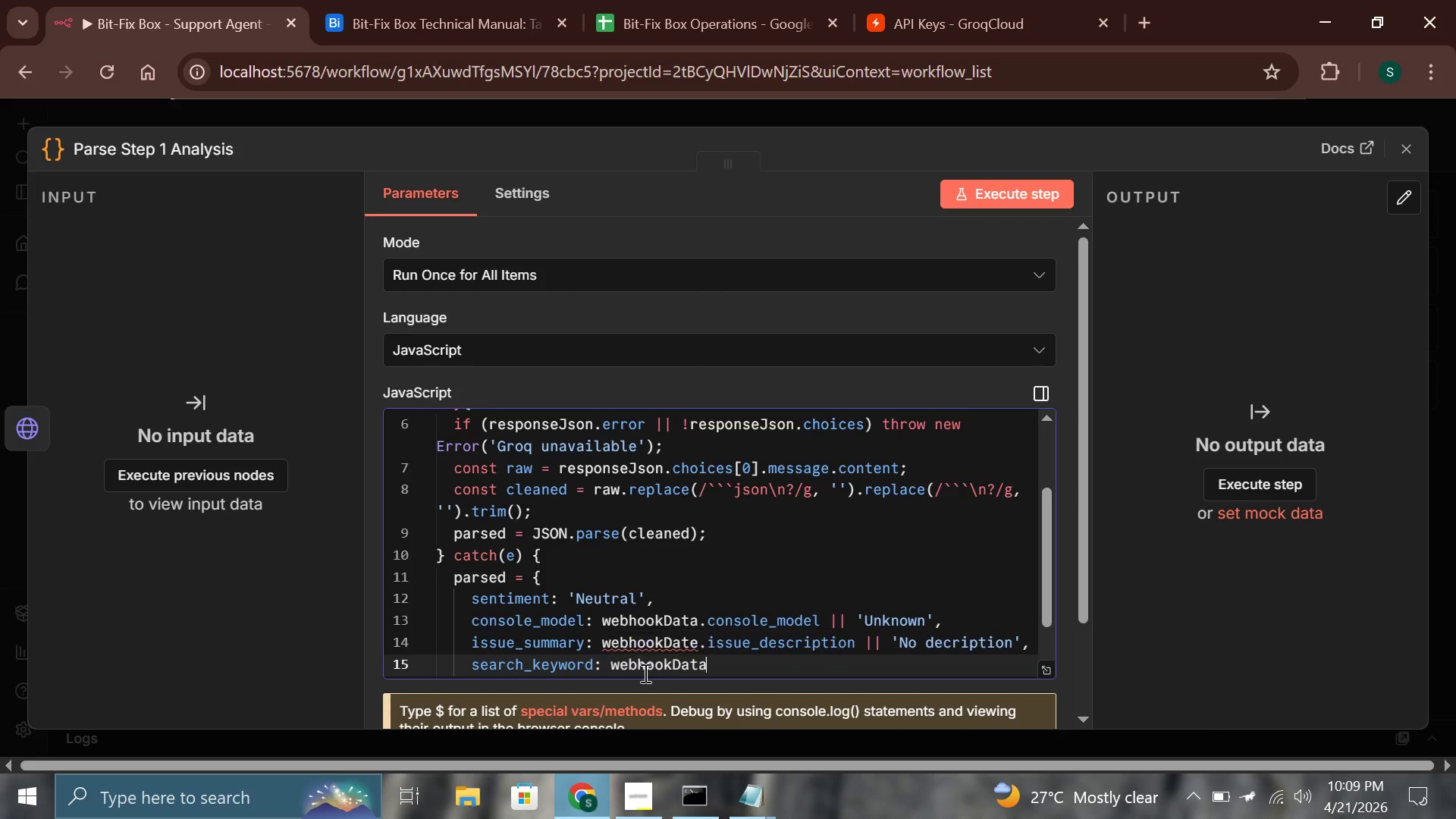 
 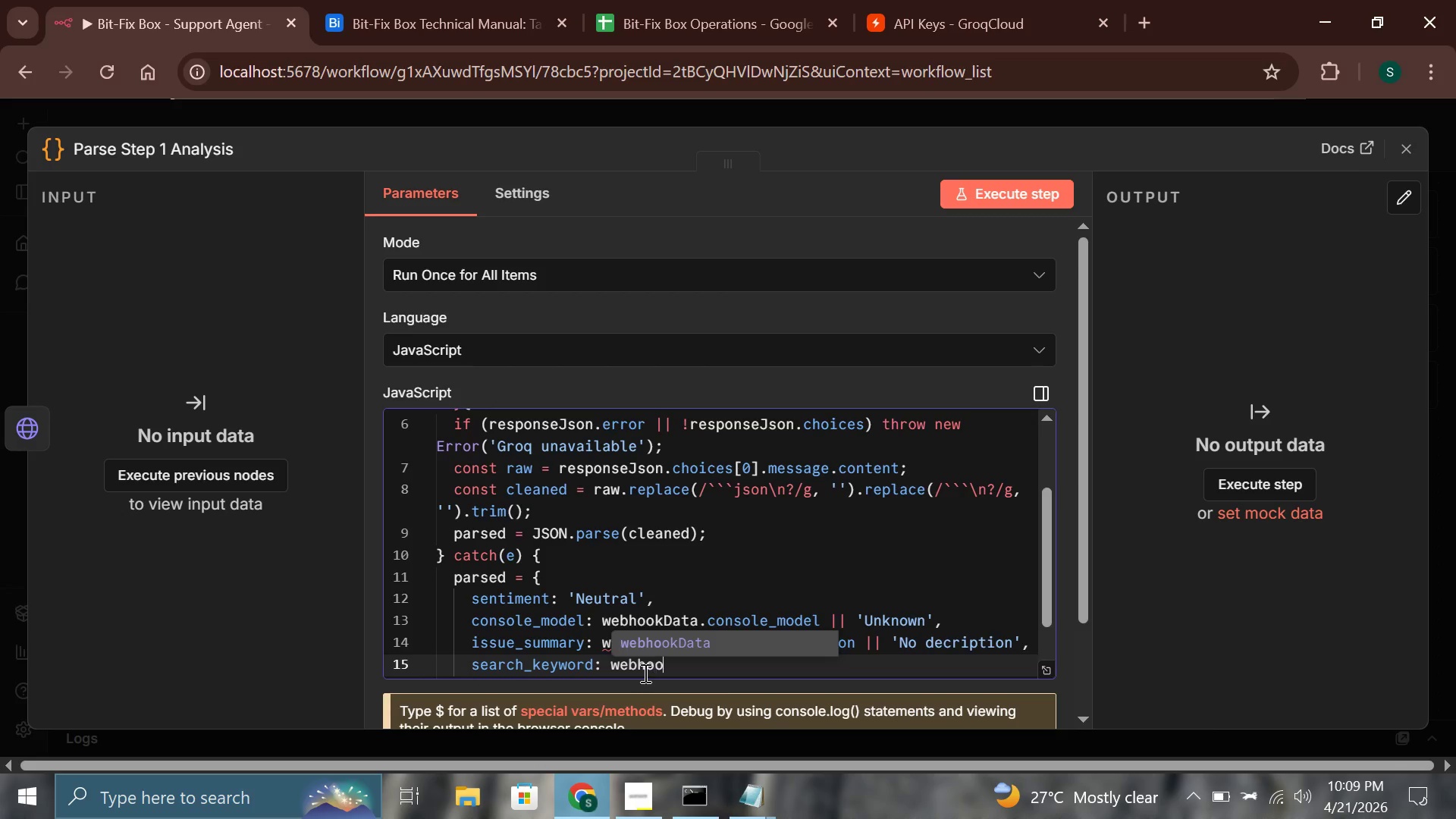 
key(Enter)
 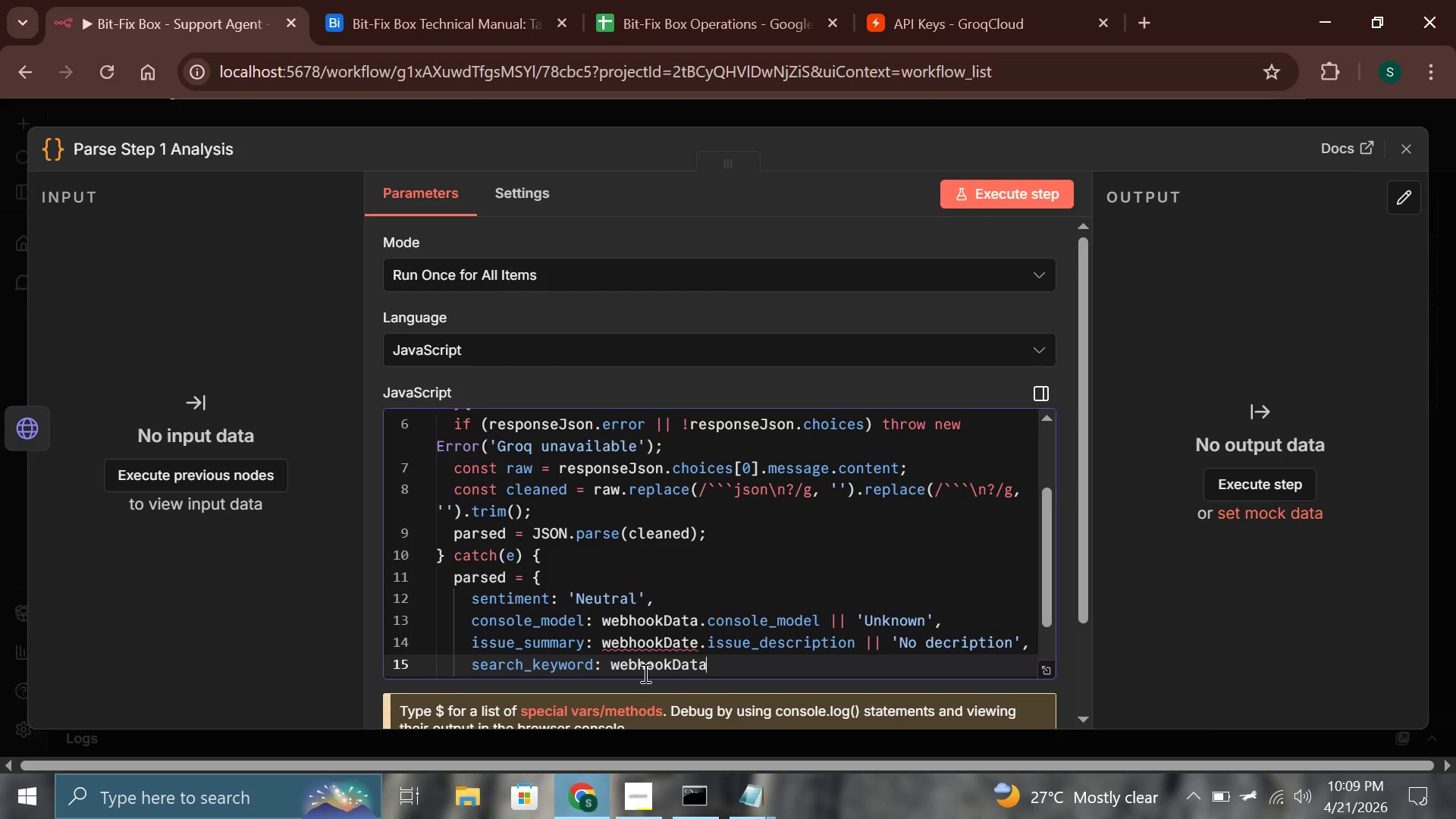 
key(ArrowUp)
 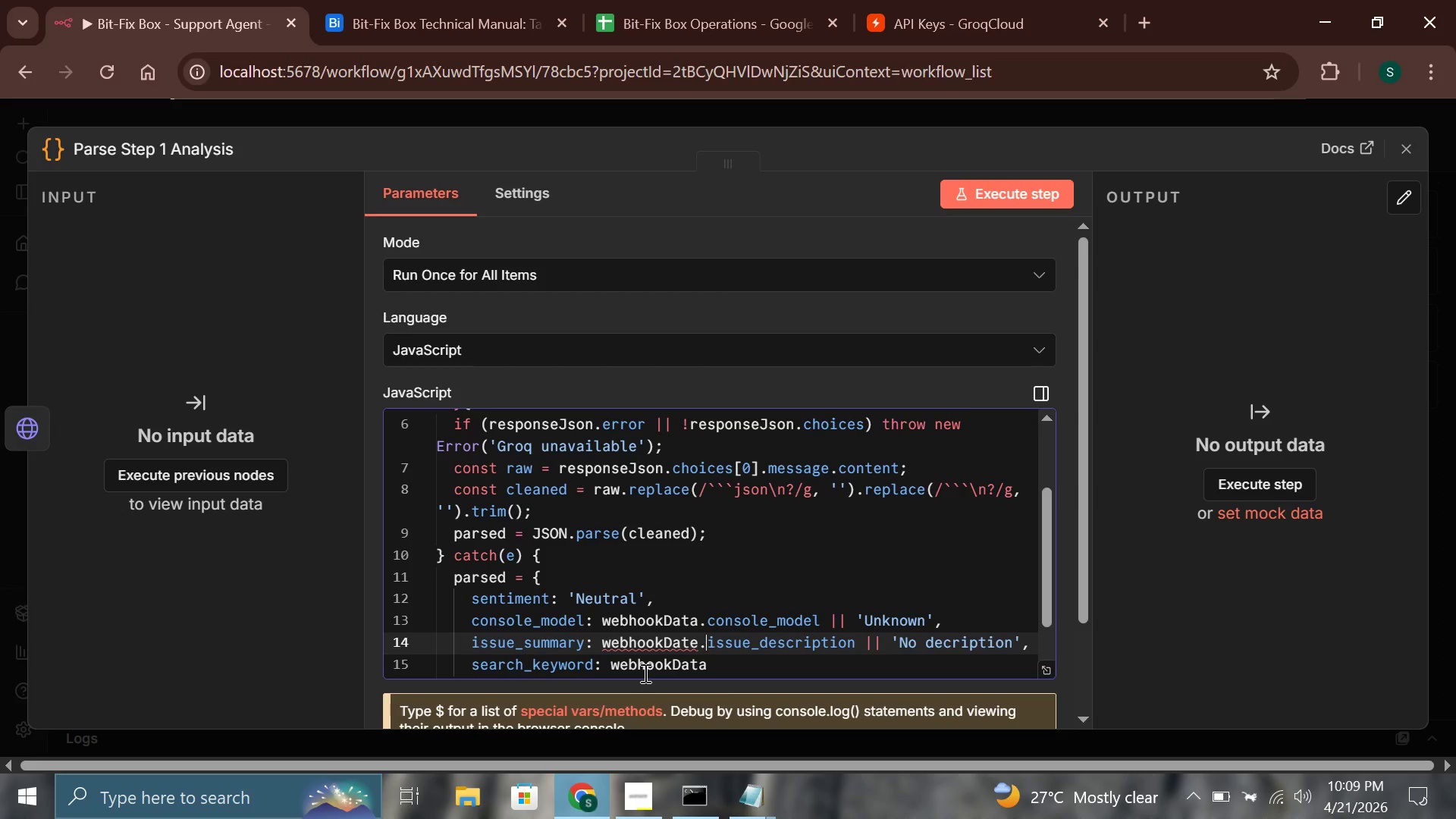 
key(ArrowLeft)
 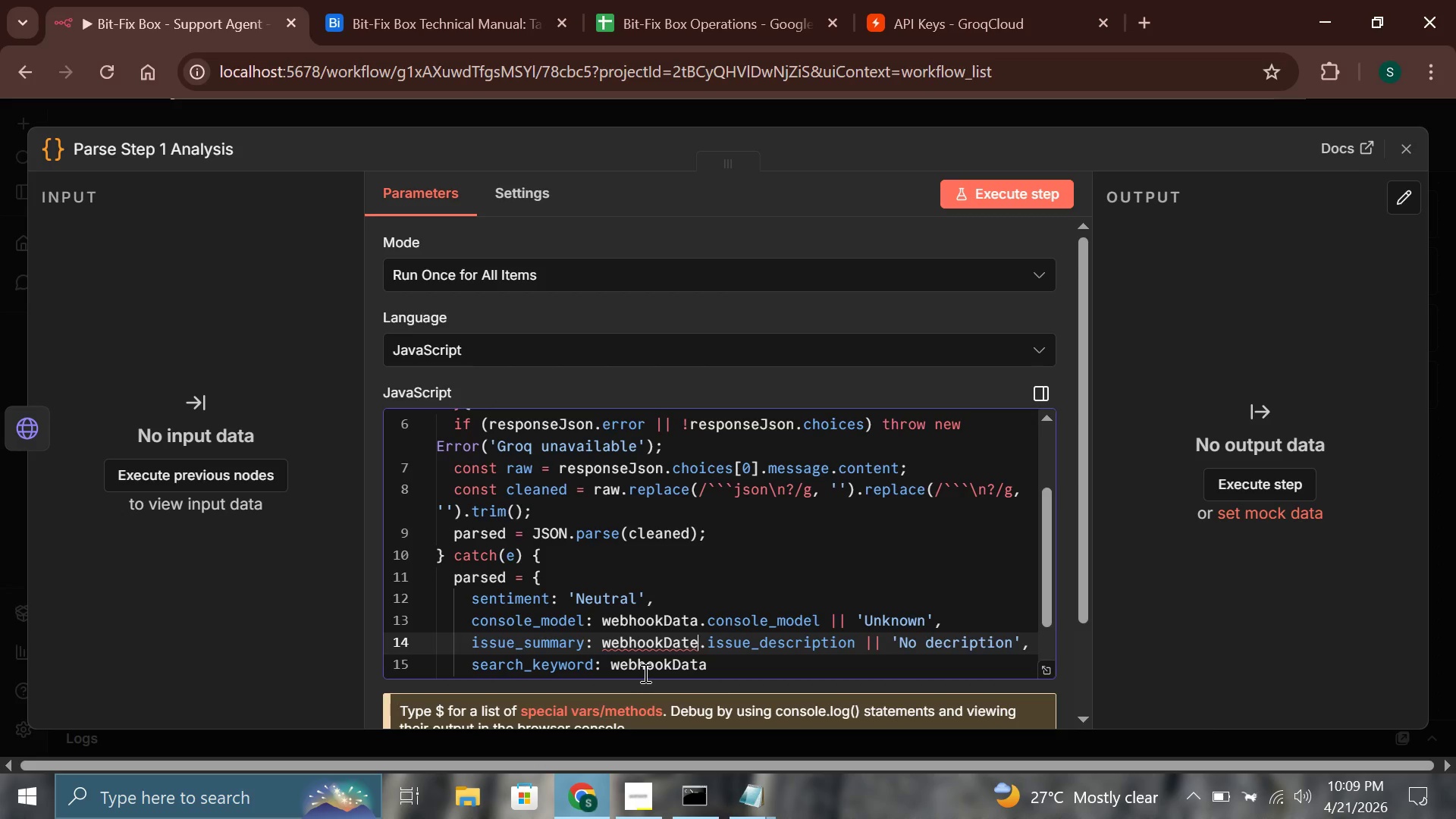 
key(Backspace)
 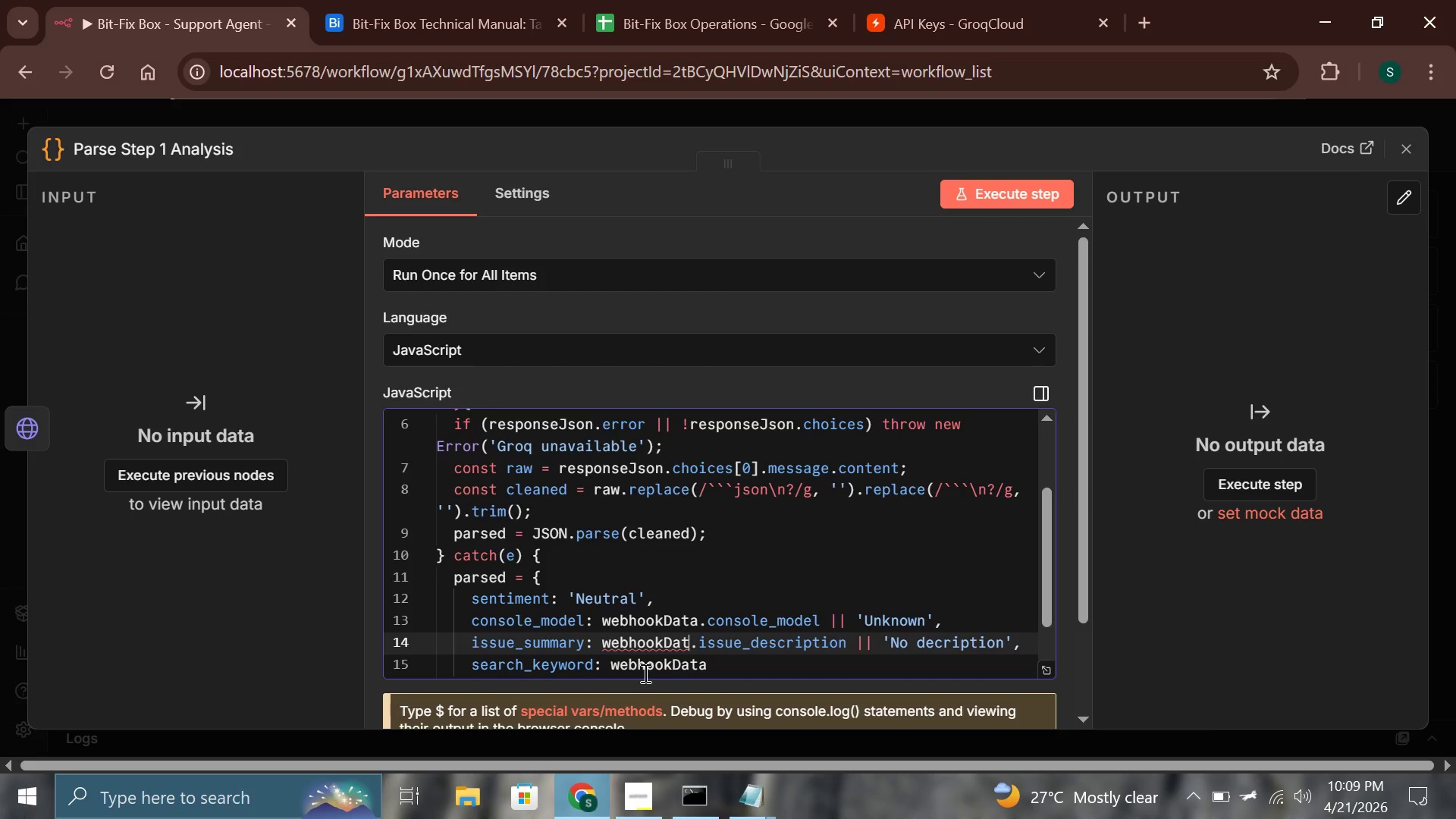 
key(A)
 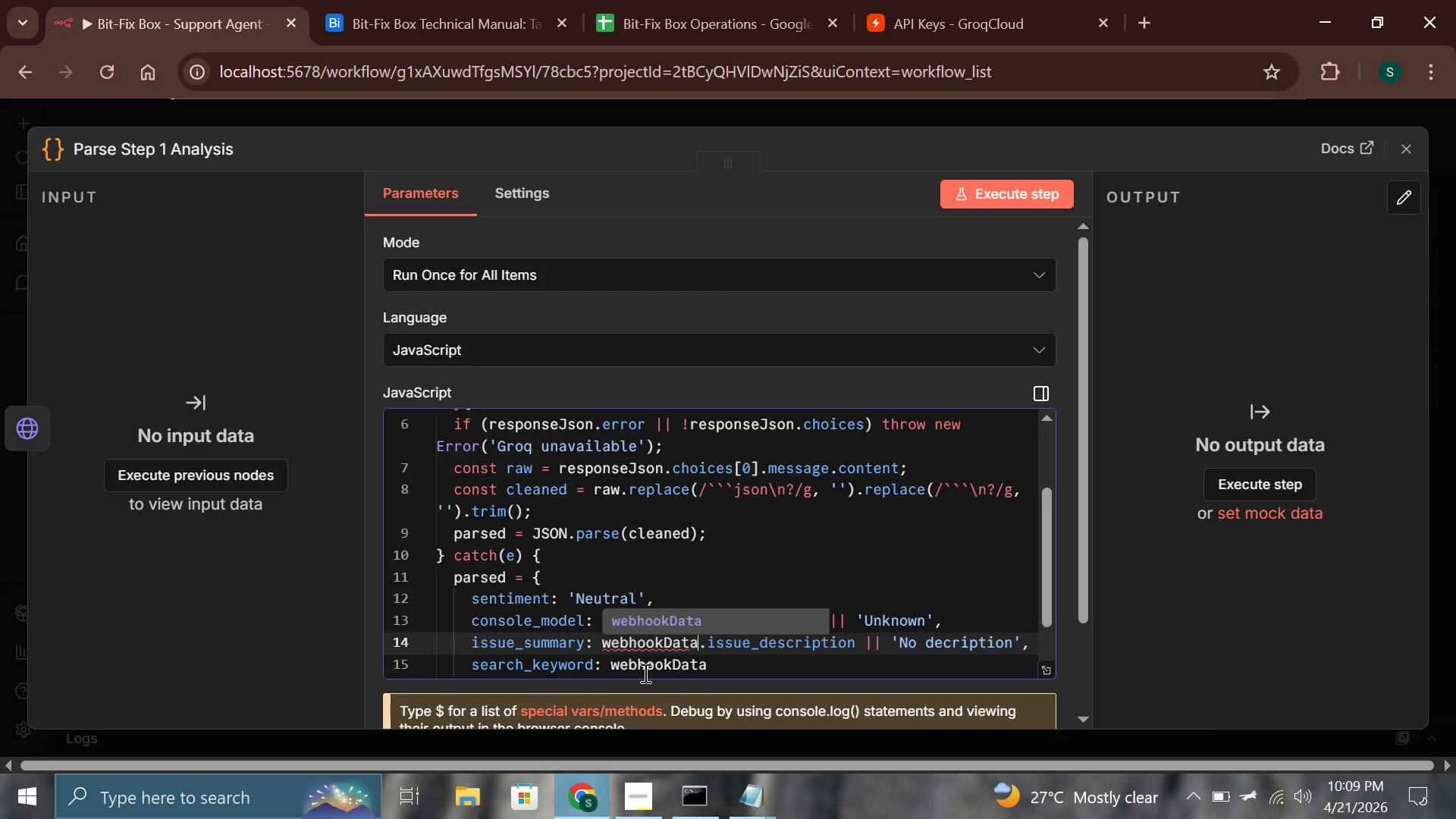 
key(ArrowDown)
 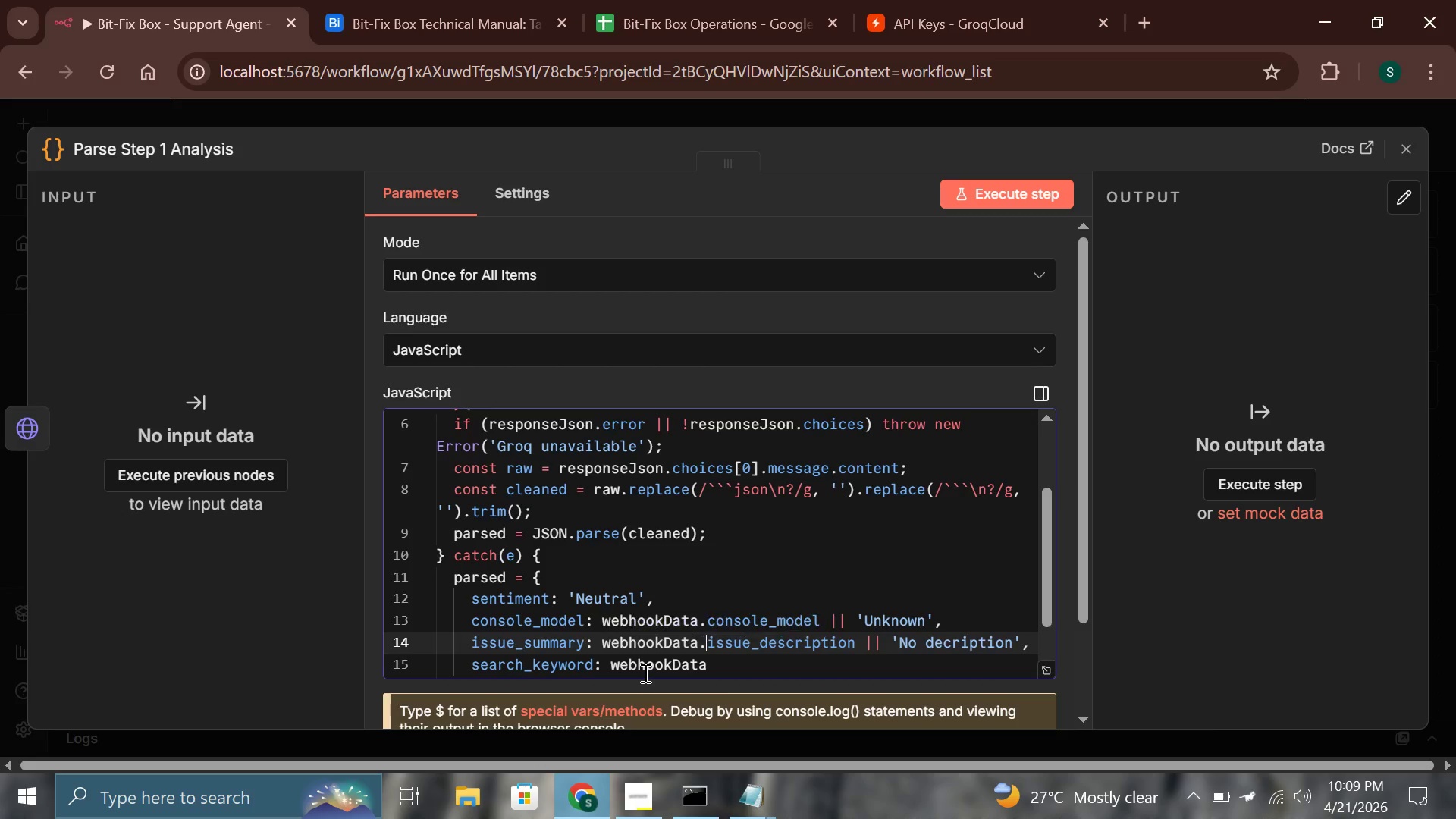 
key(ArrowRight)
 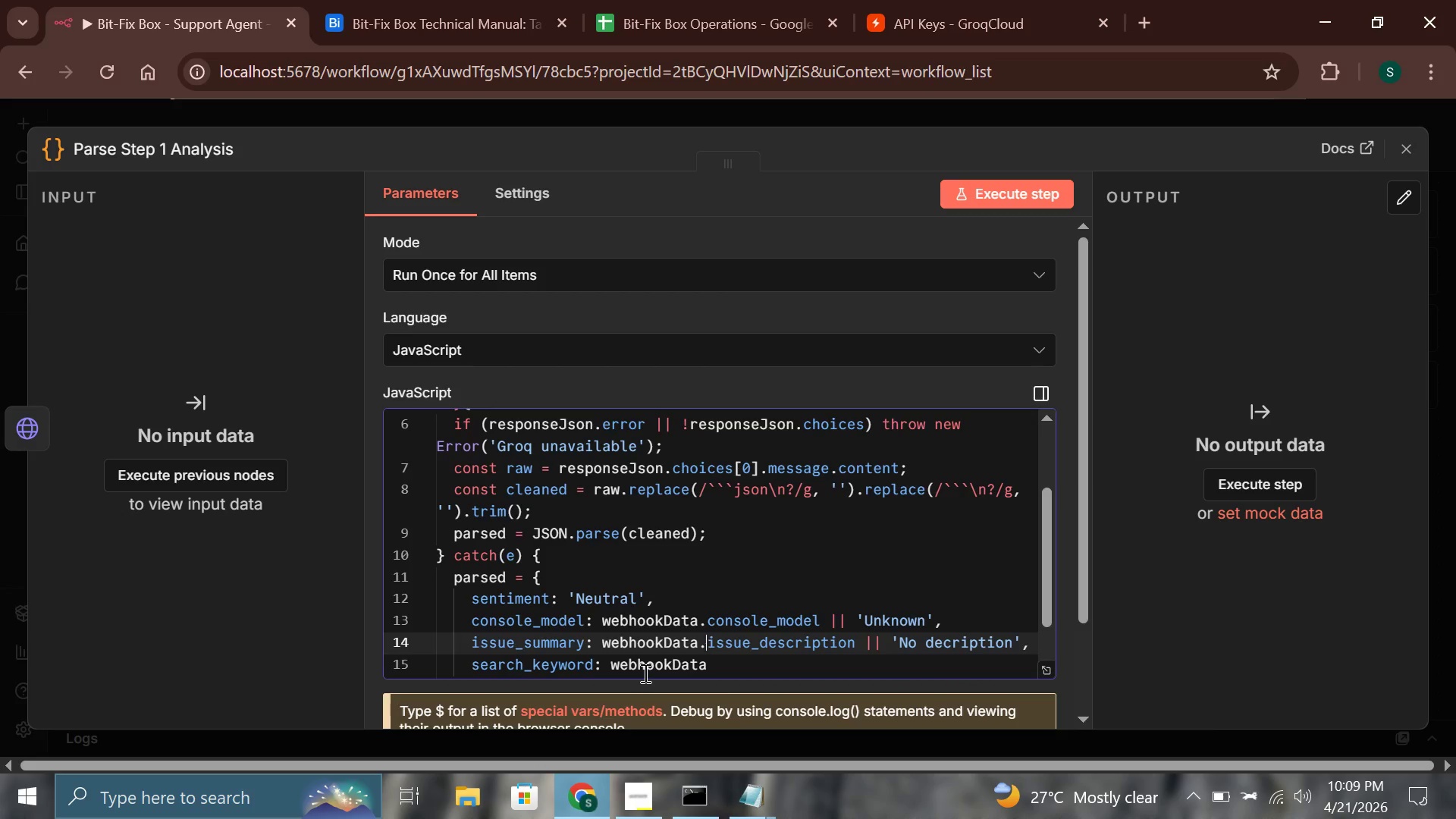 
key(ArrowRight)
 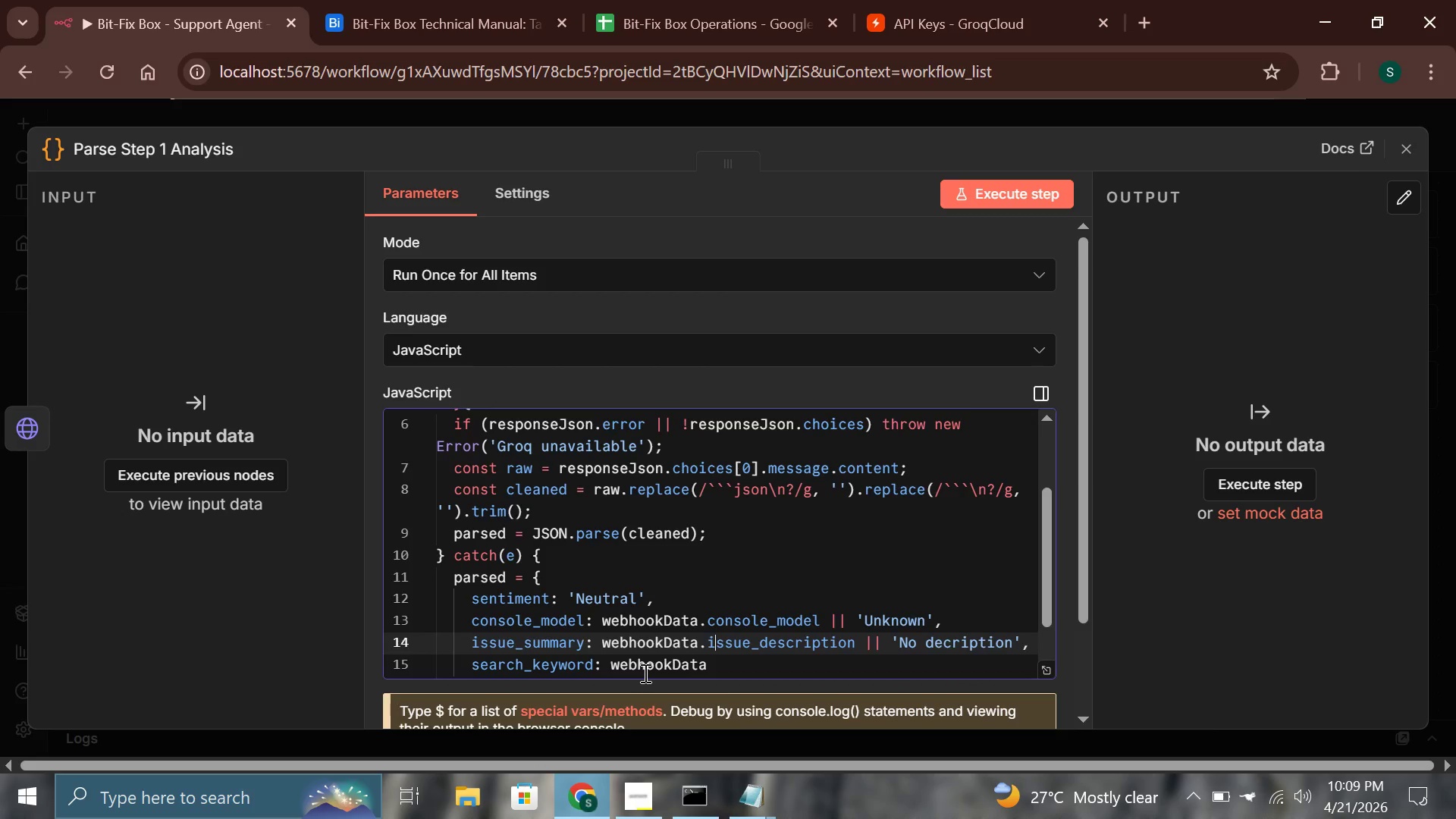 
key(ArrowDown)
 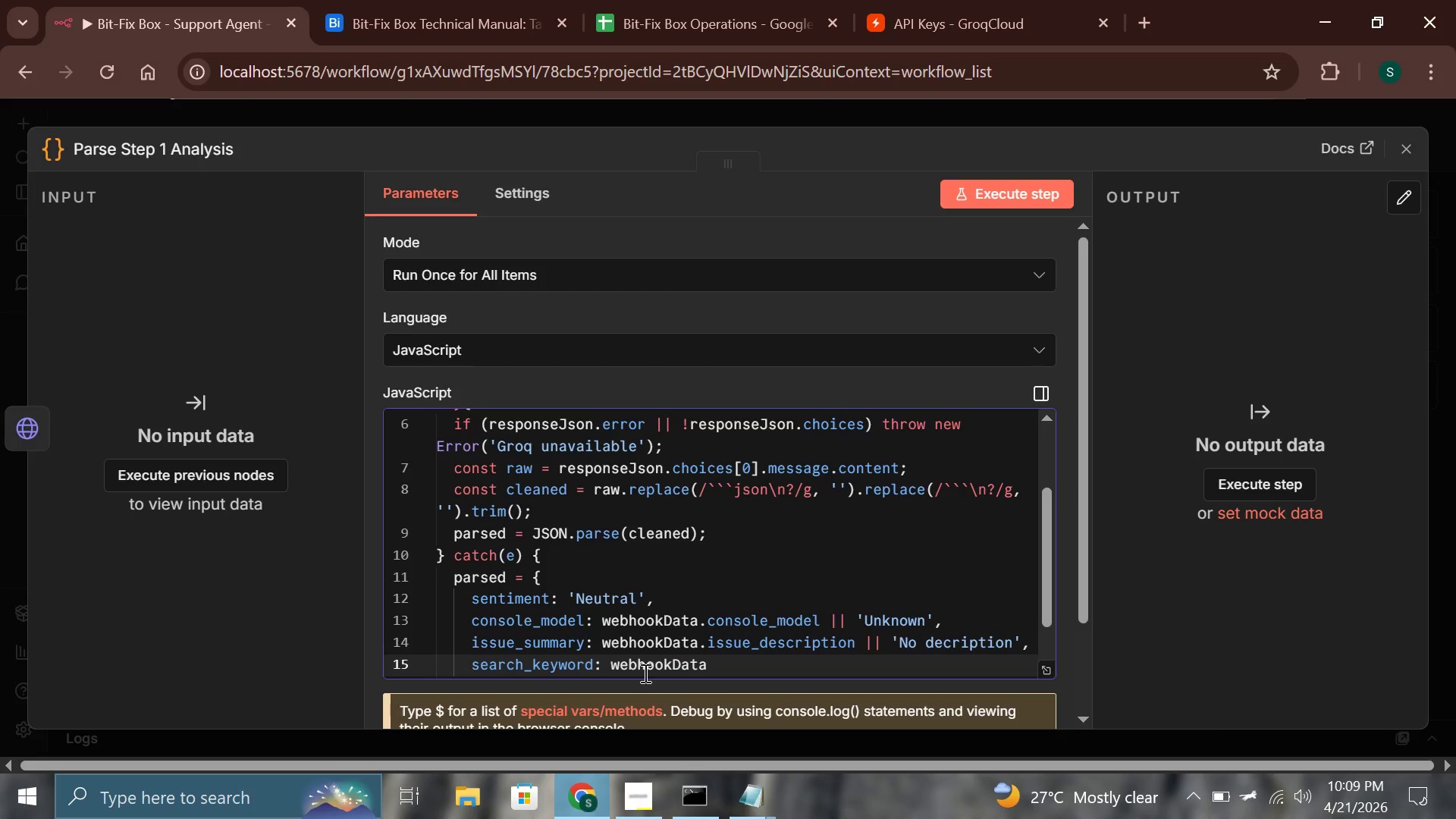 
key(Period)
 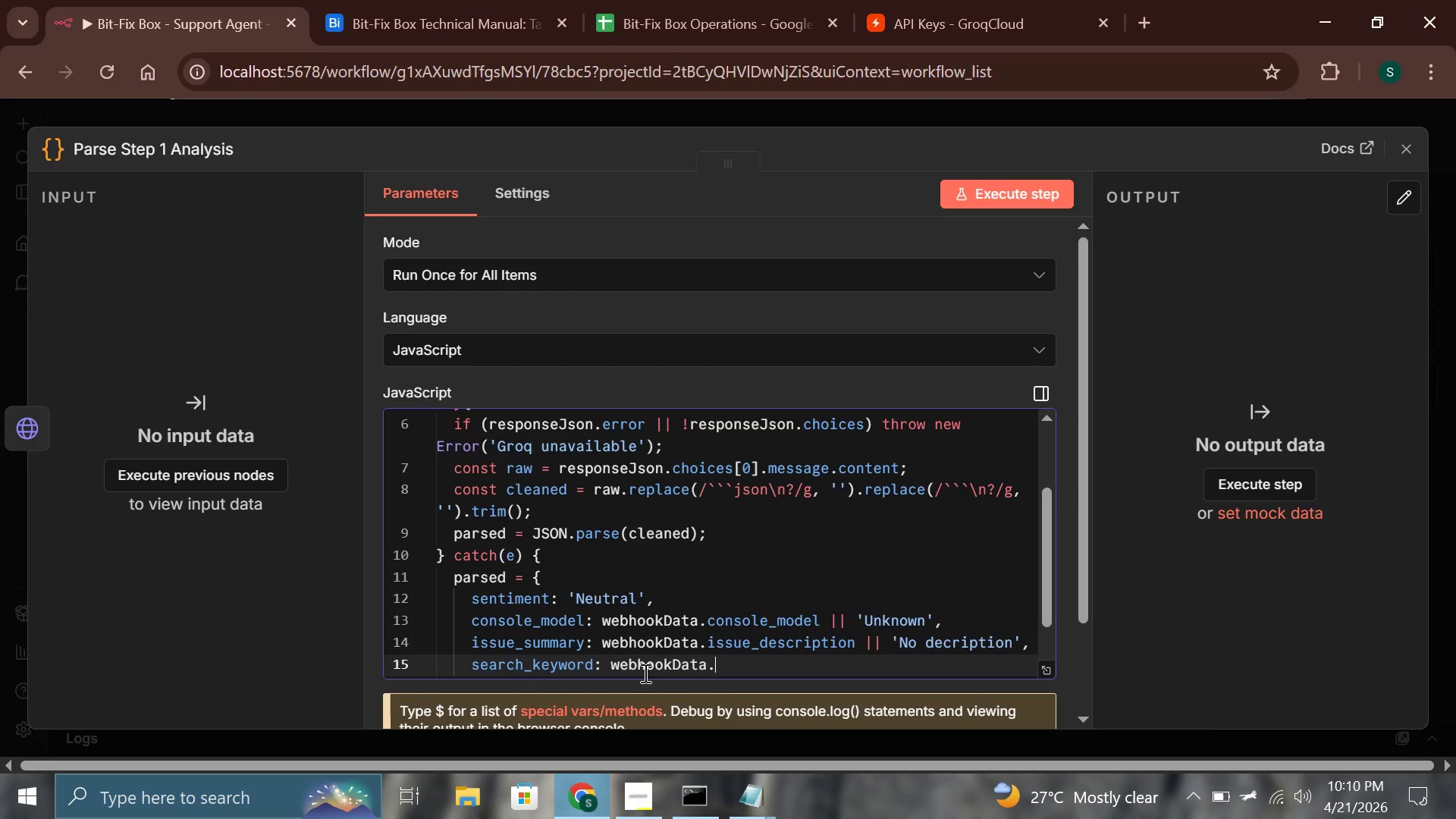 
wait(81.72)
 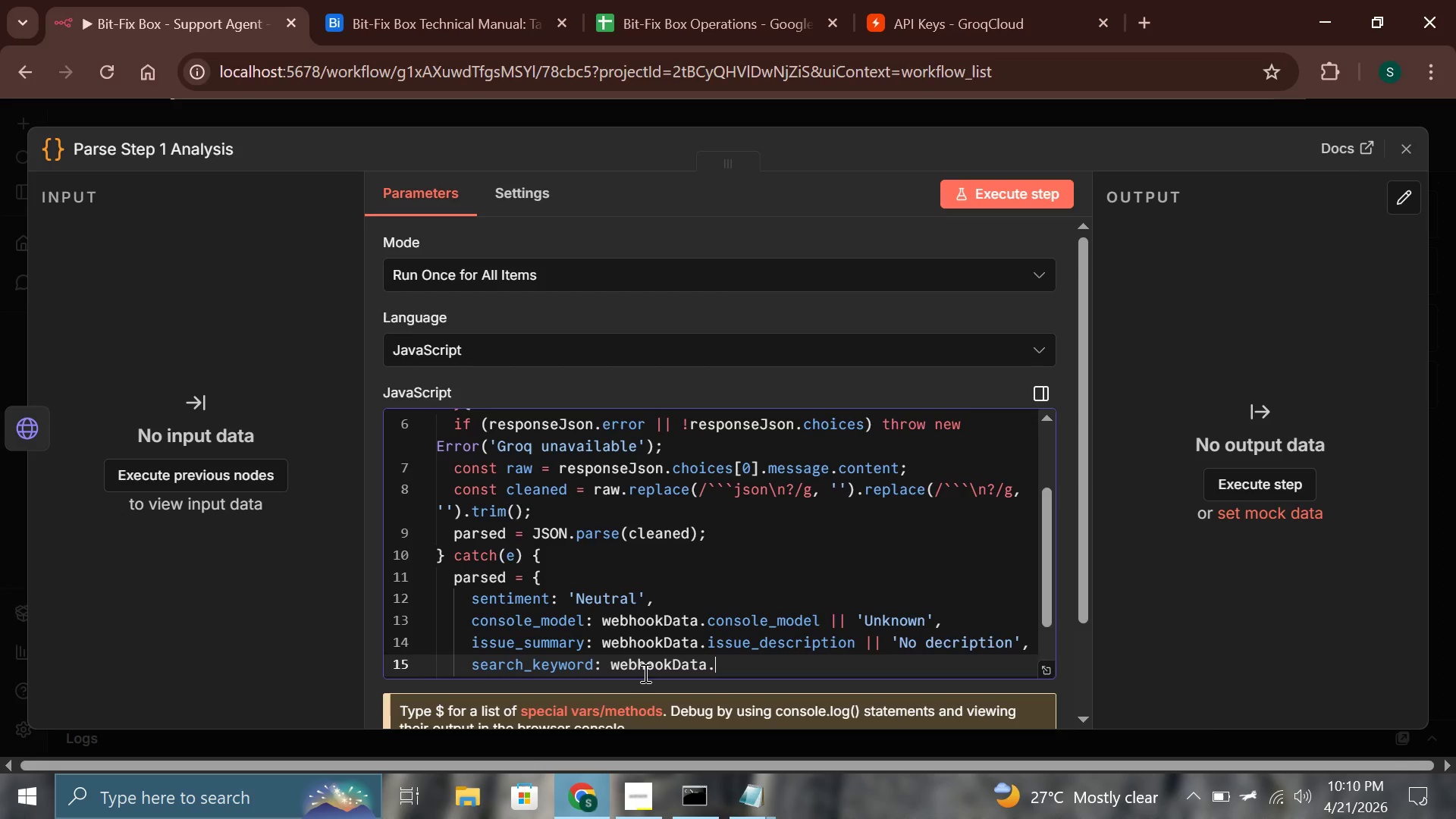 
type(console_model || 'Unknown)
 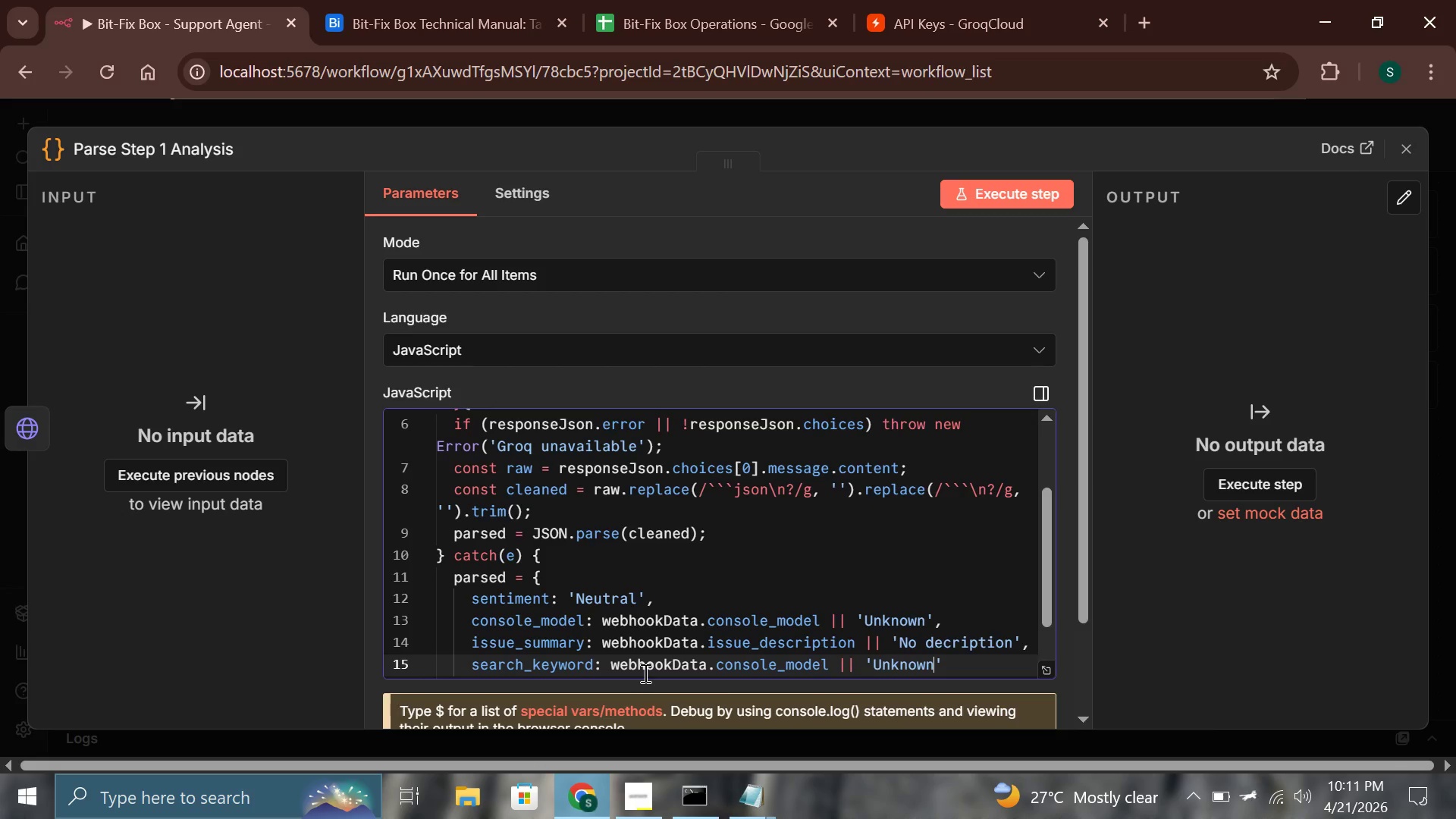 
key(ArrowRight)
 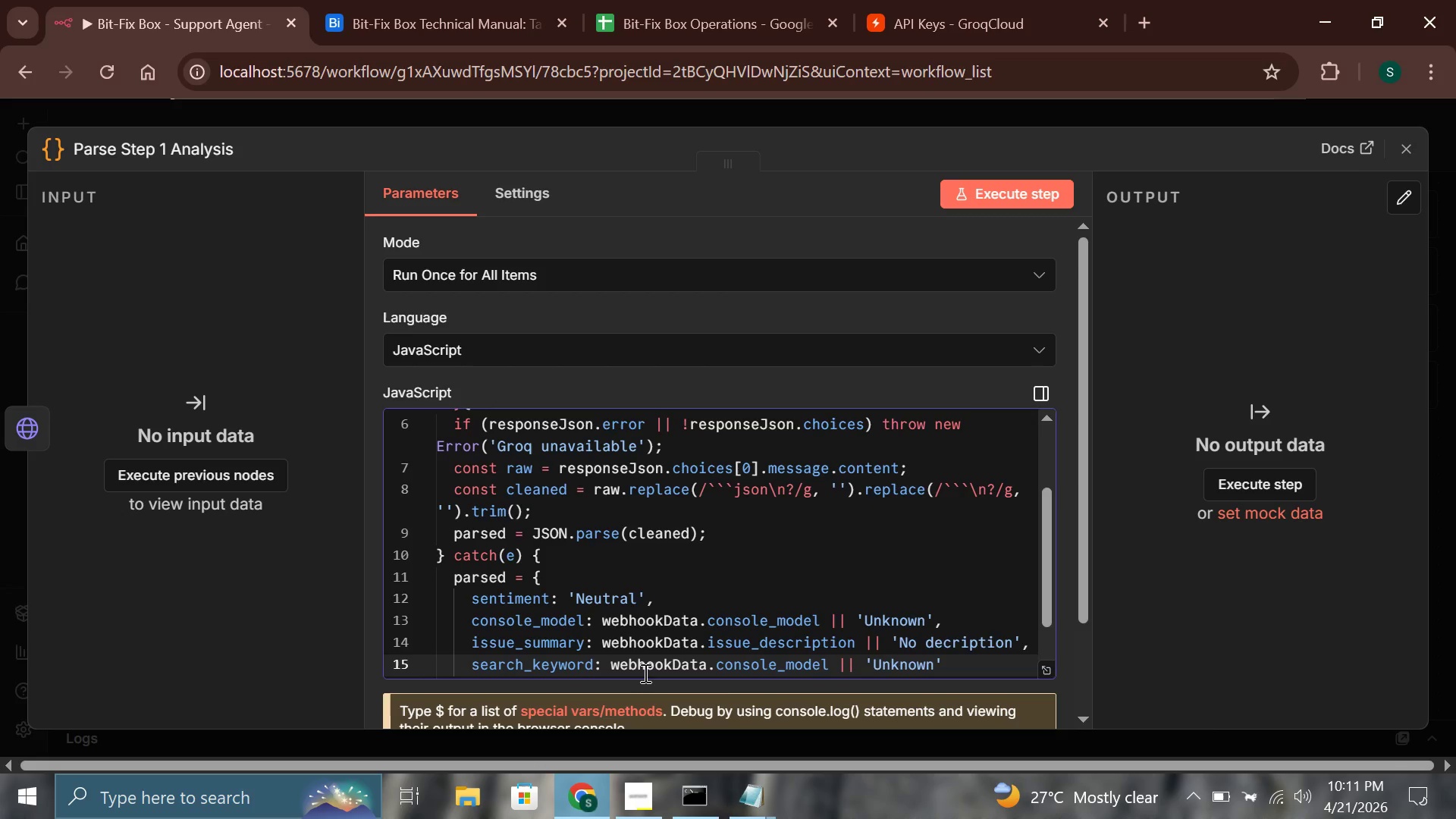 
key(ArrowUp)
 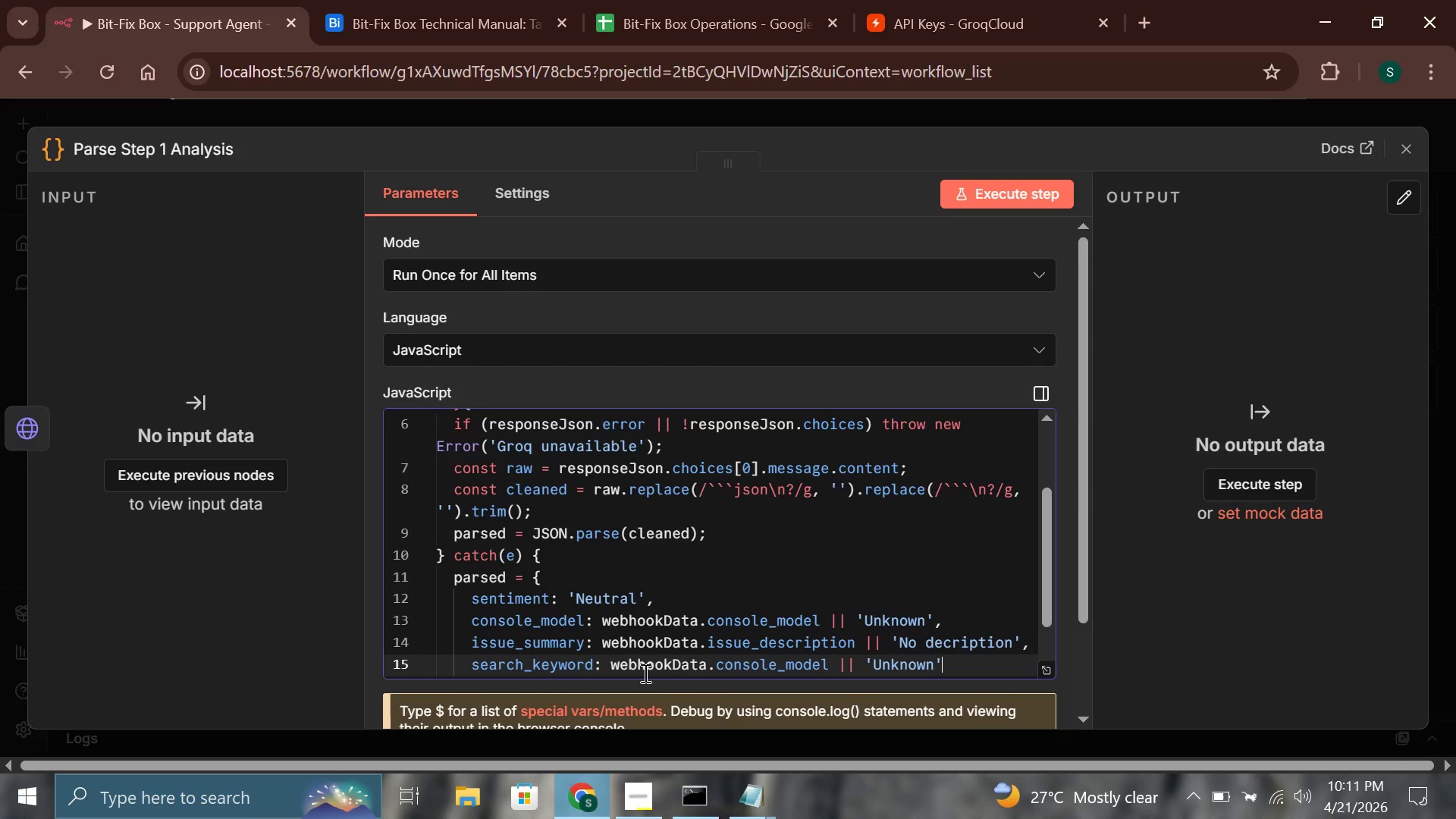 
key(ArrowDown)
 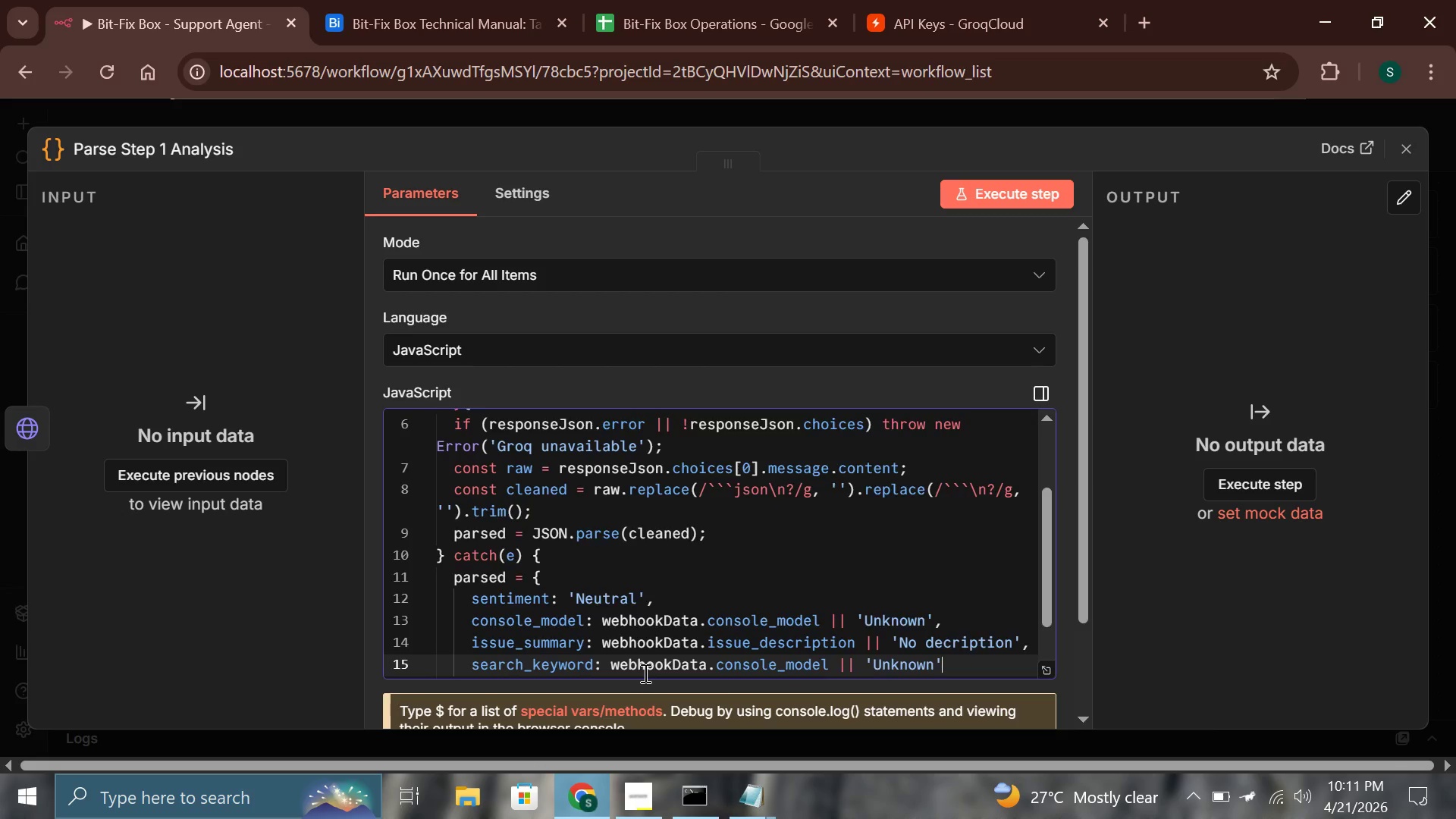 
key(ArrowDown)
 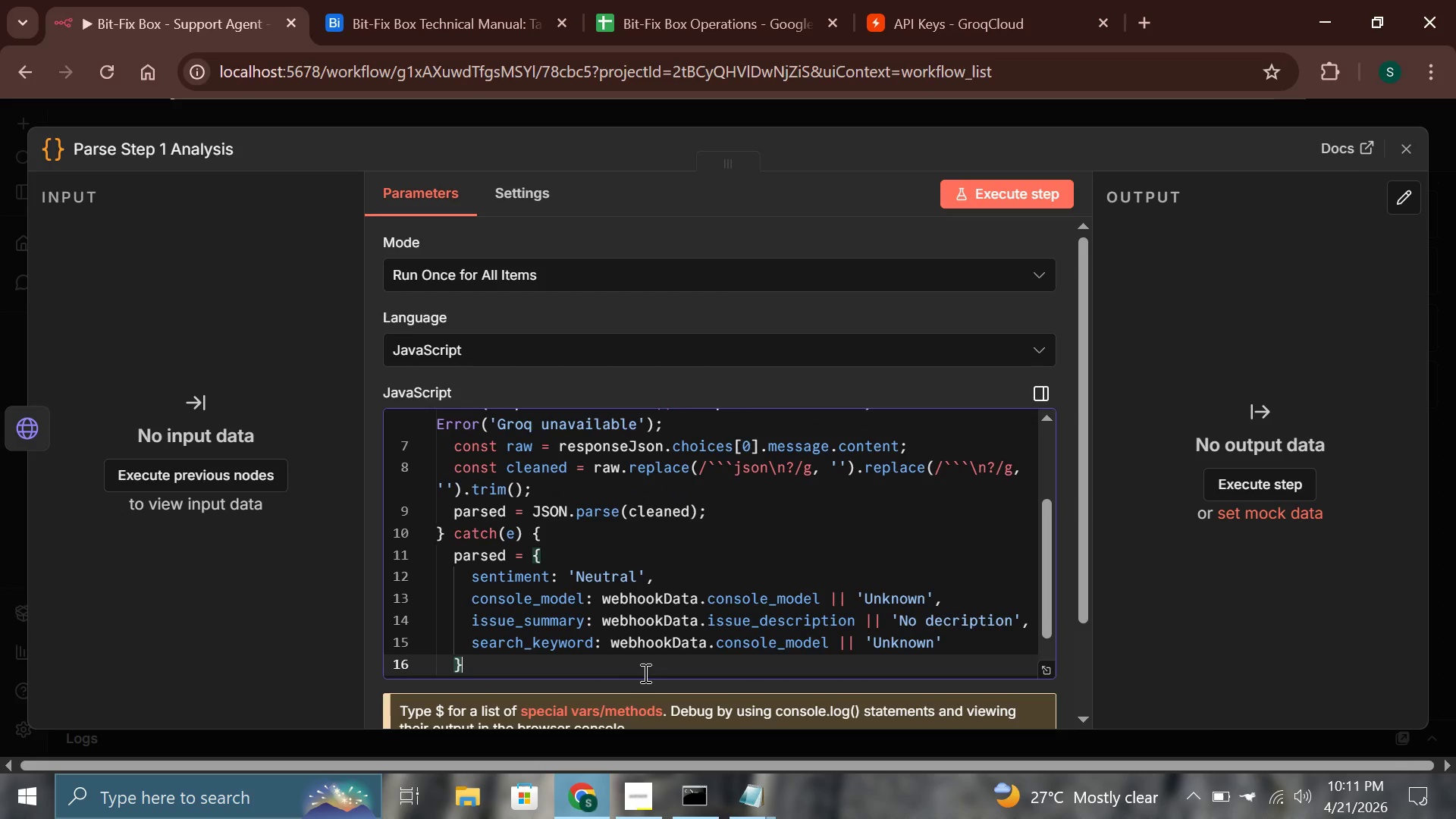 
key(Semicolon)
 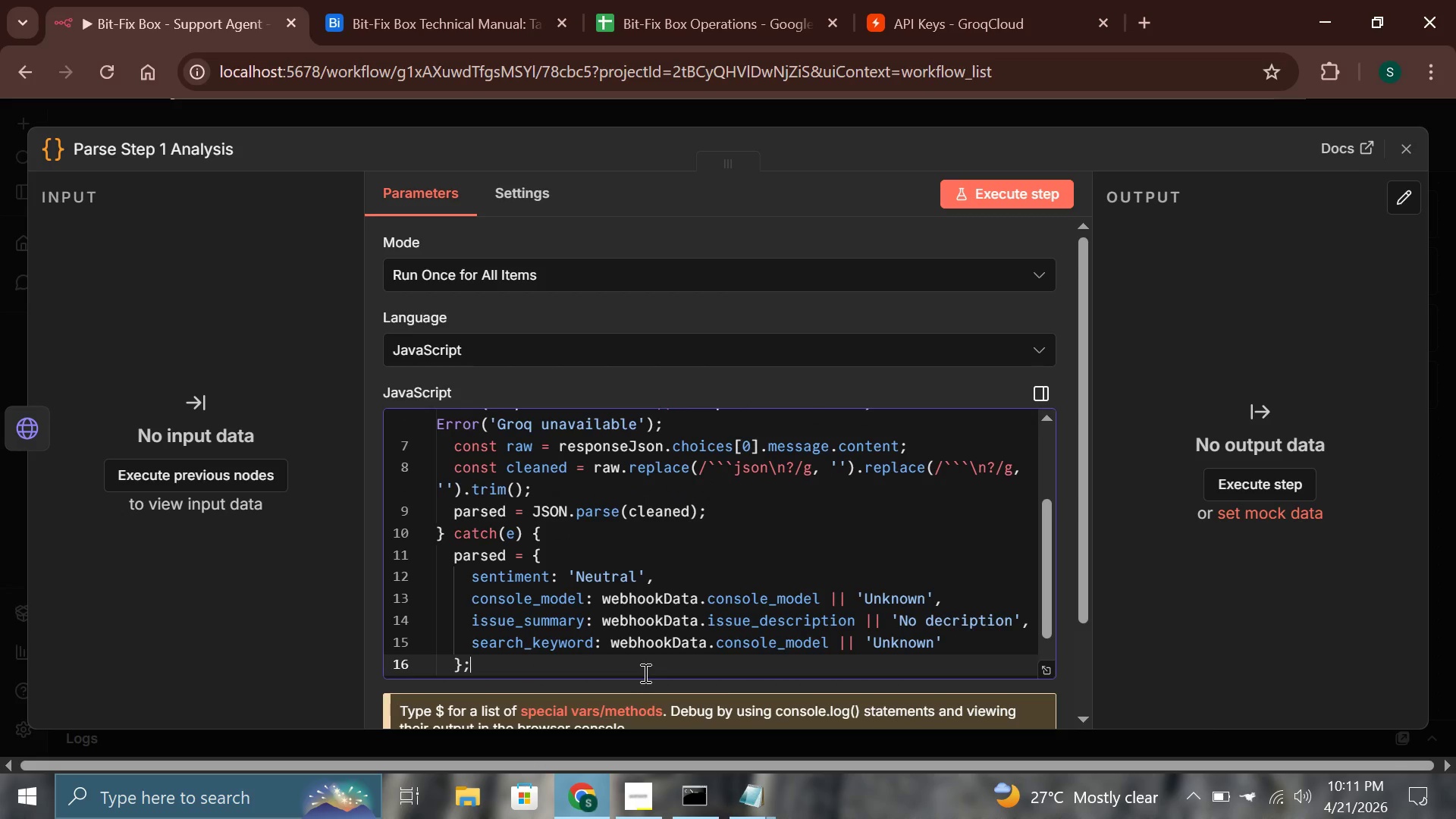 
key(ArrowDown)
 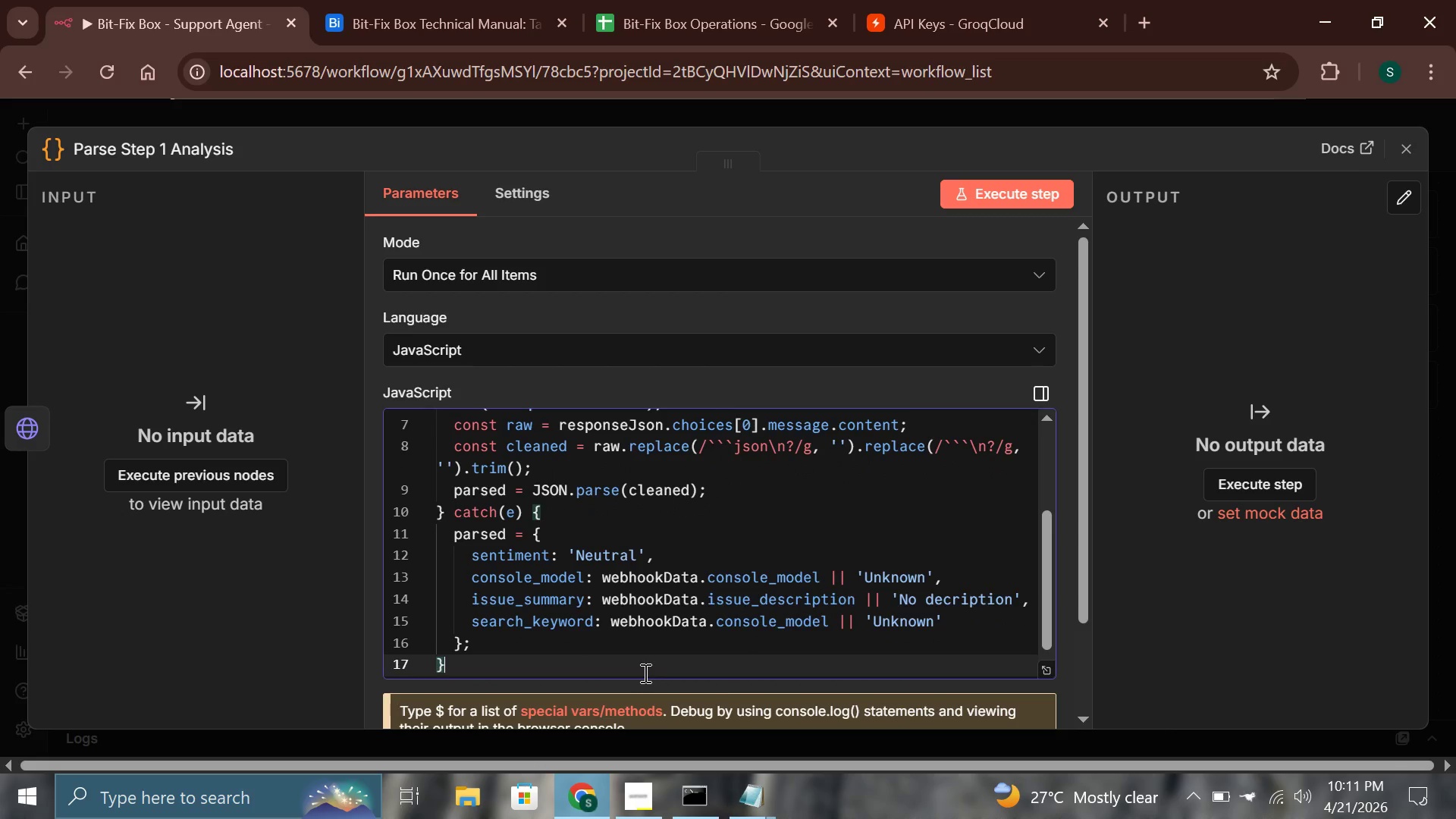 
key(ArrowDown)
 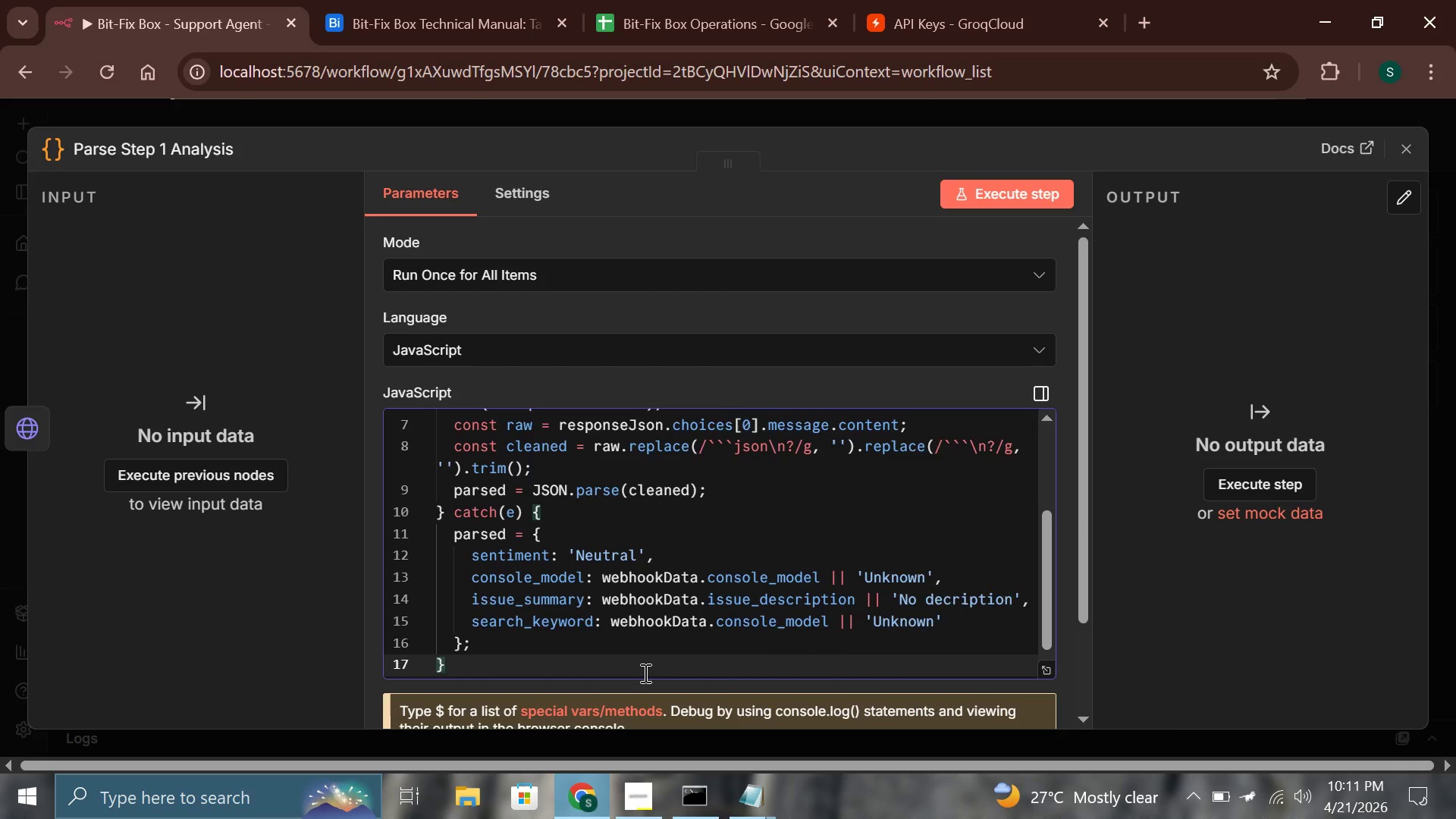 
key(Enter)
 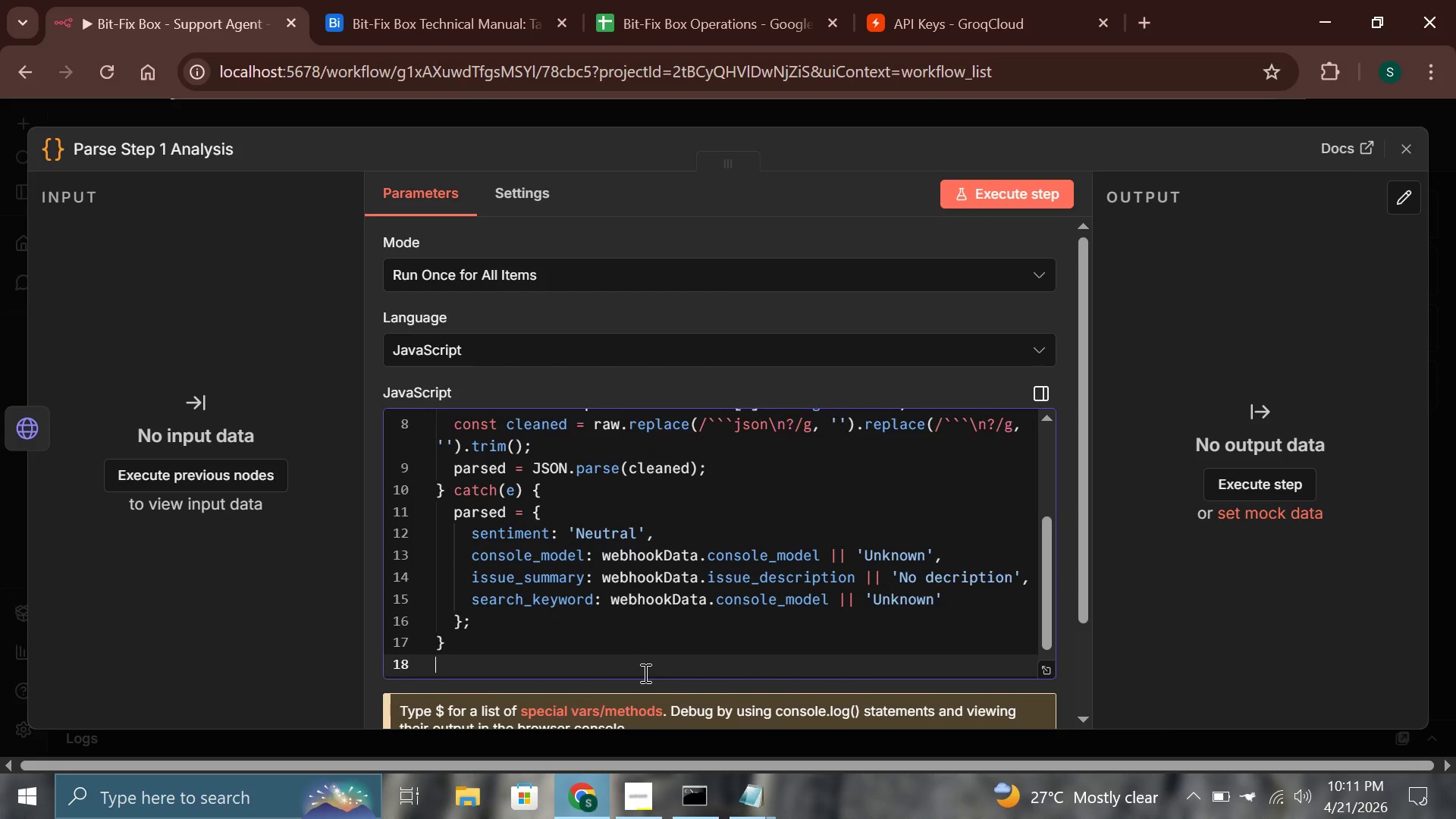 
key(Enter)
 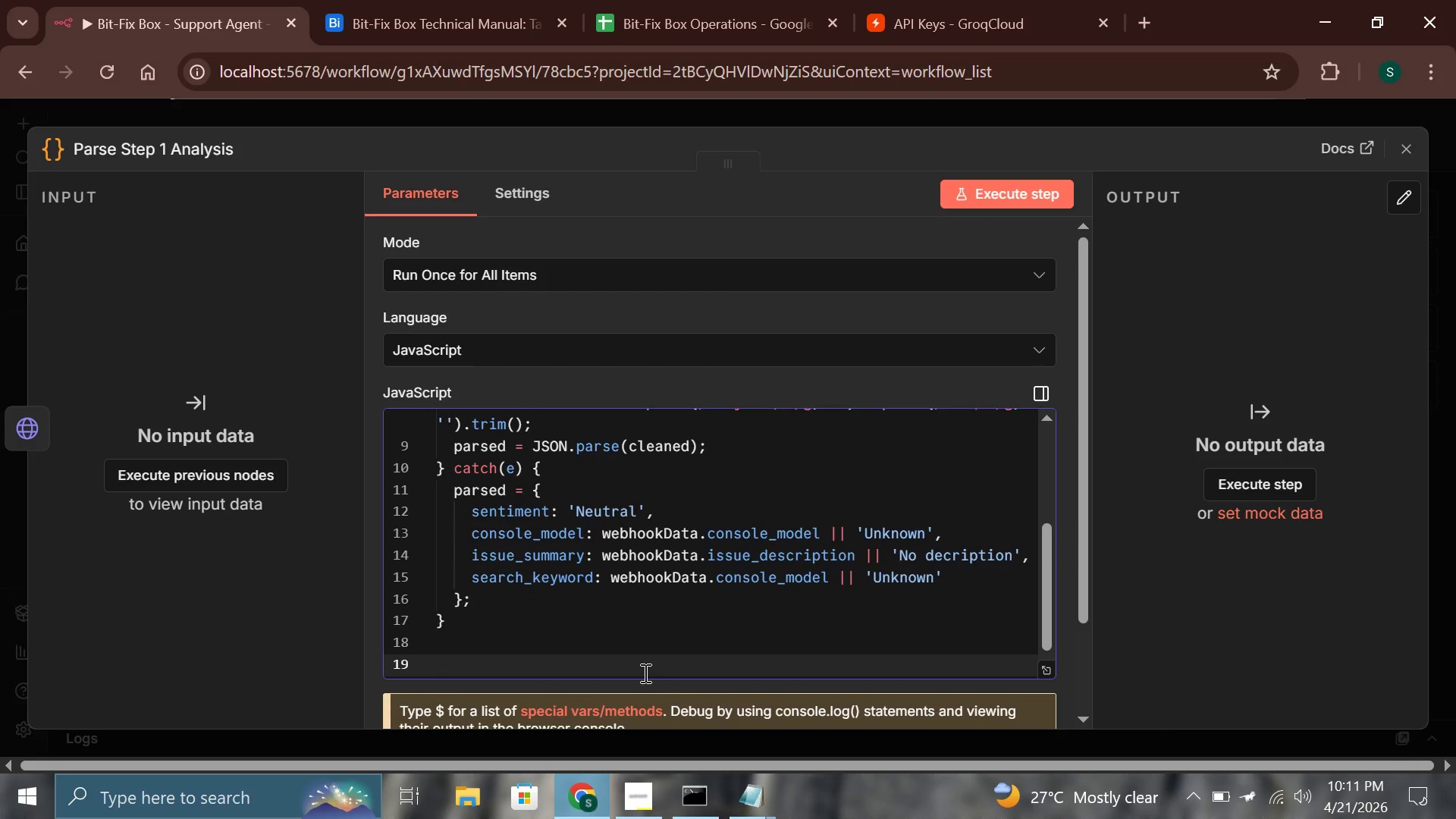 
type(return [{)
 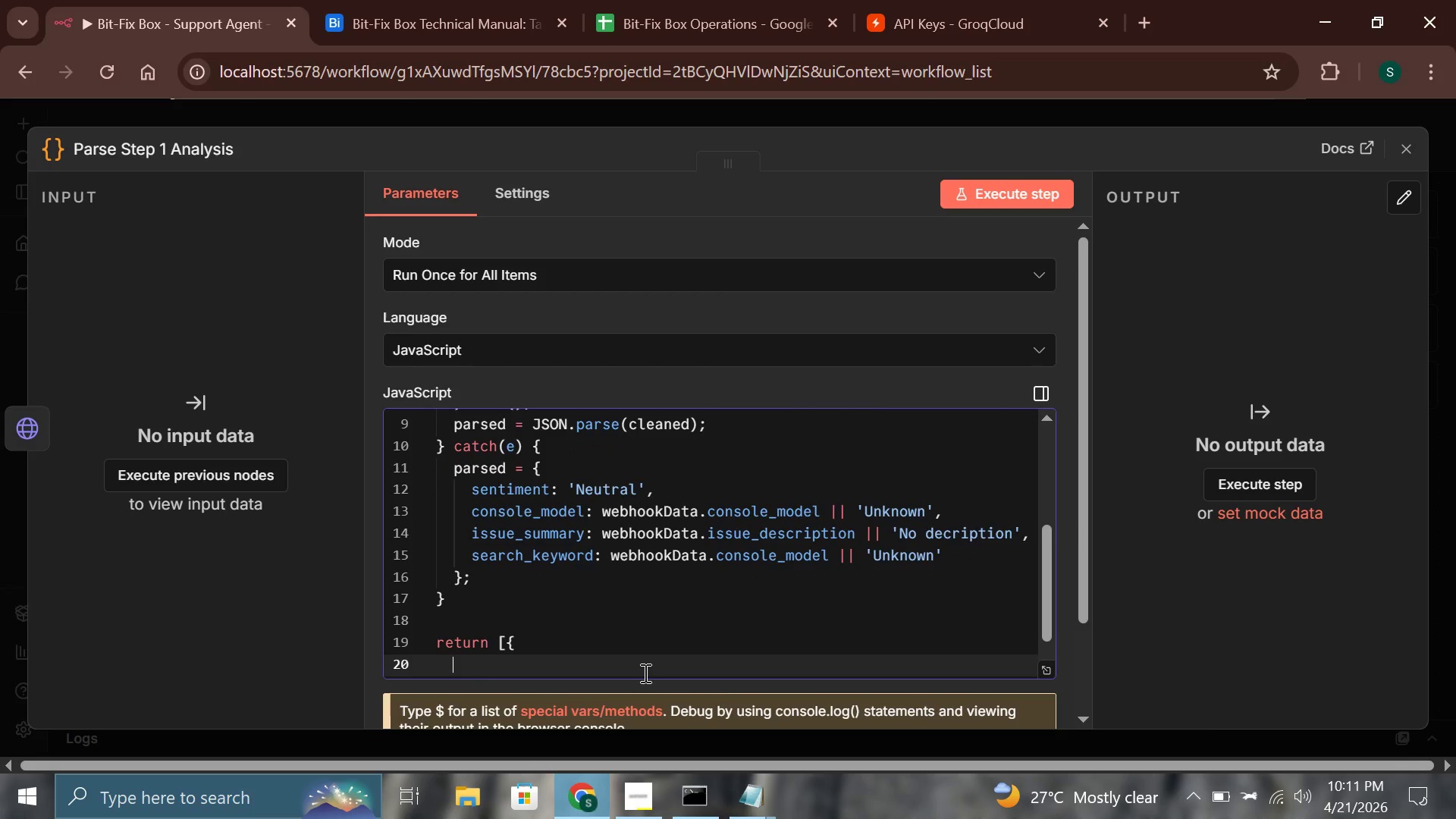 
key(Enter)
 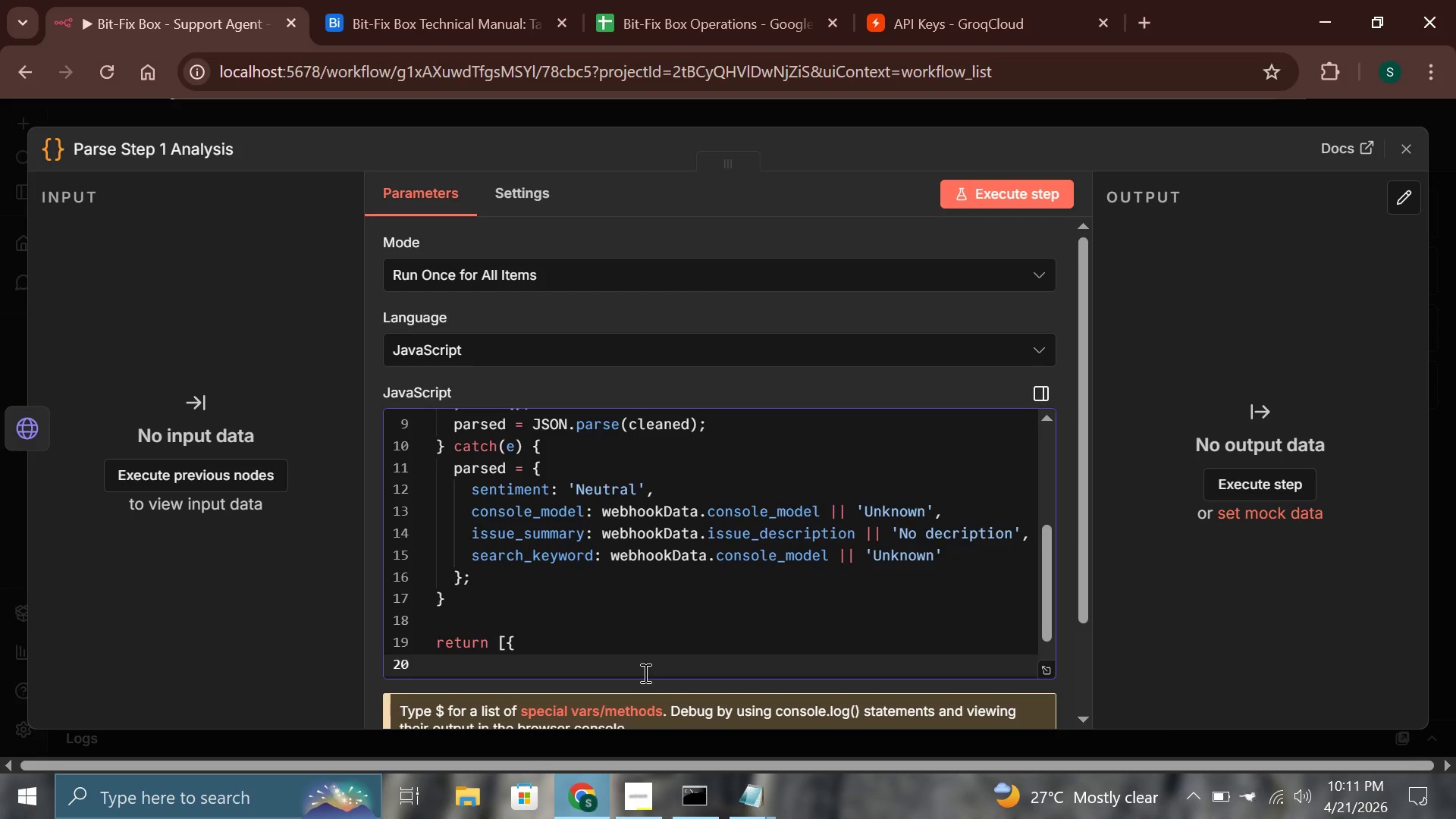 
type(json: {)
 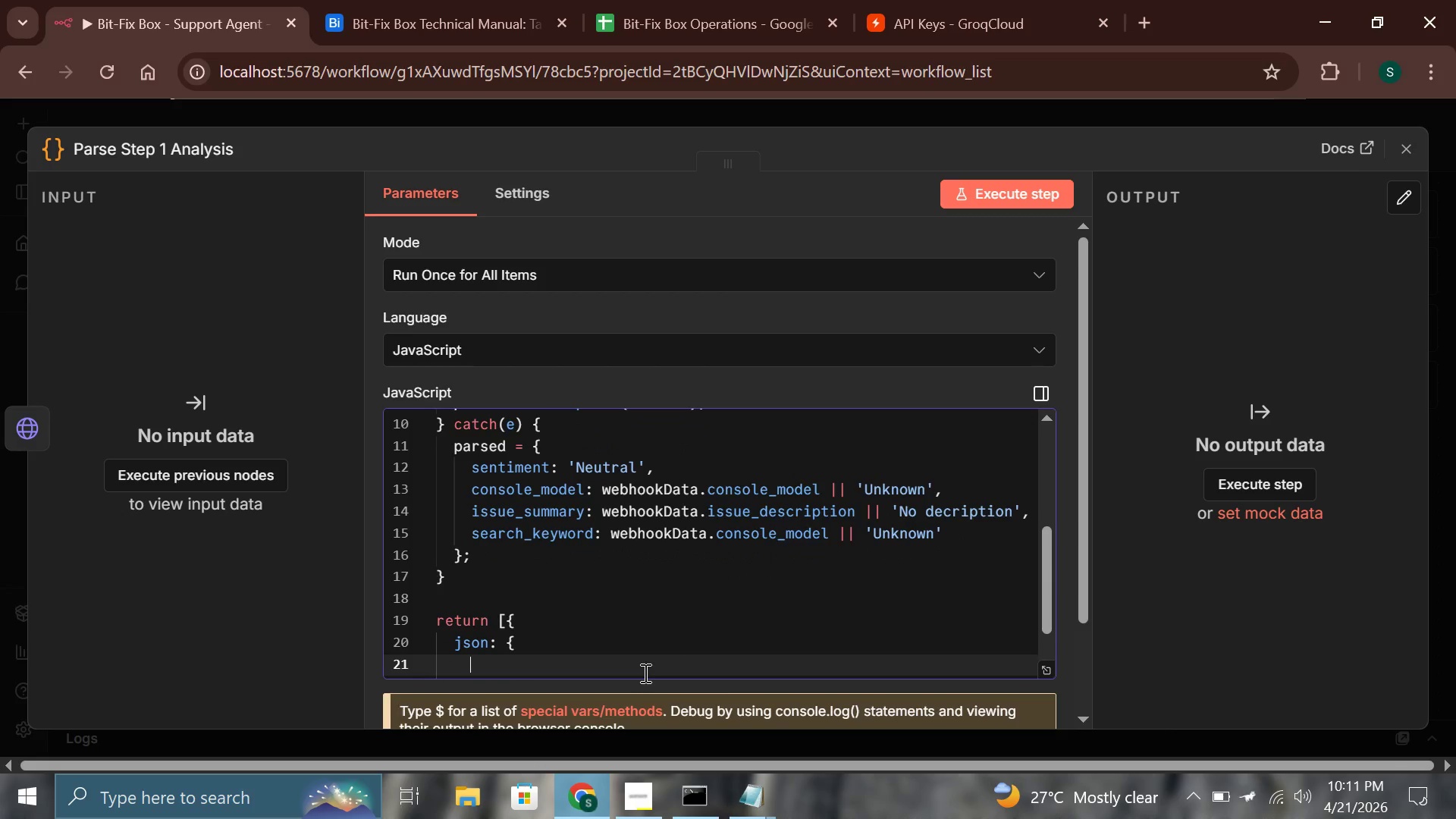 
 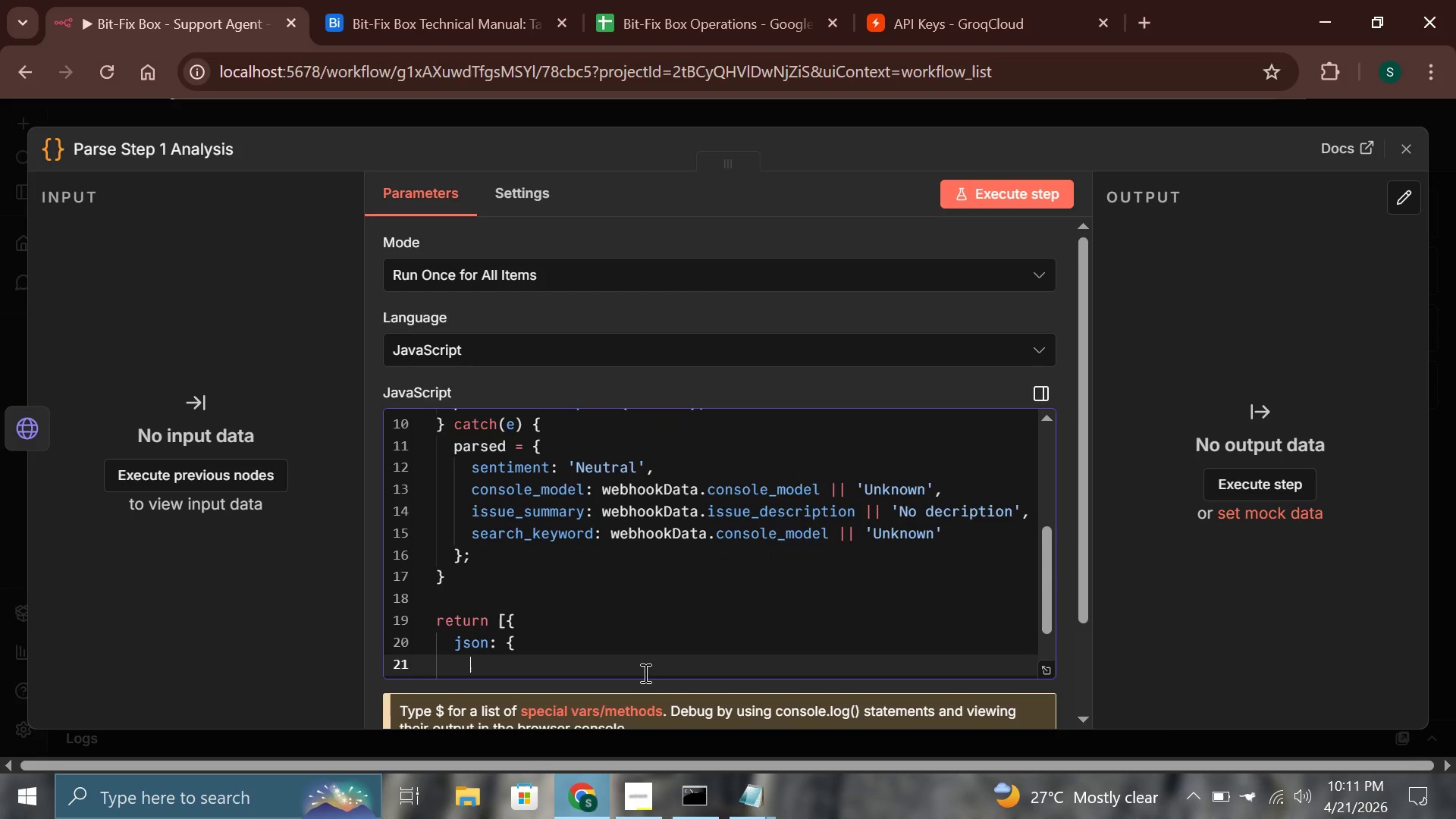 
key(Enter)
 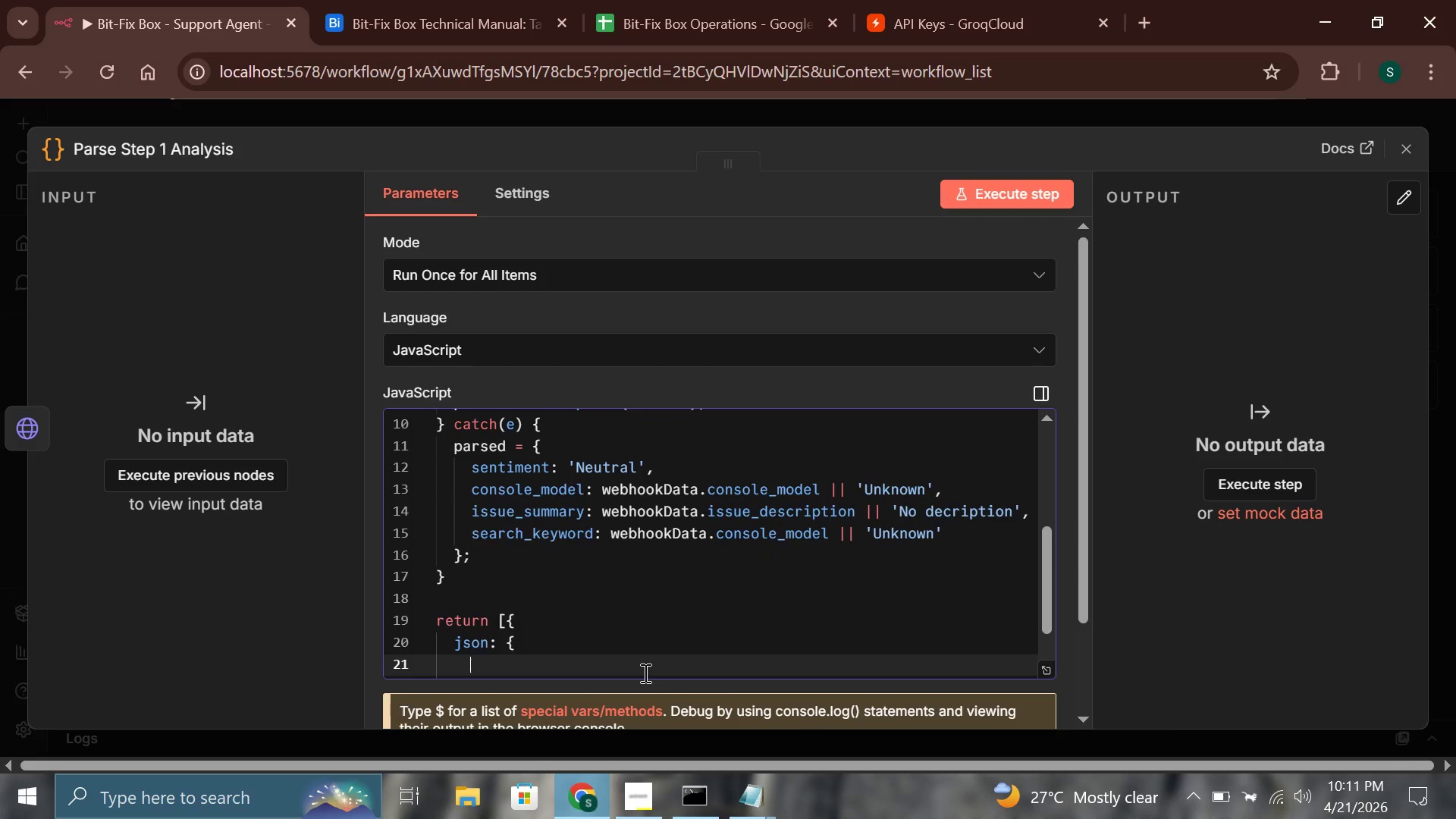 
type(customerEmail: webh)
 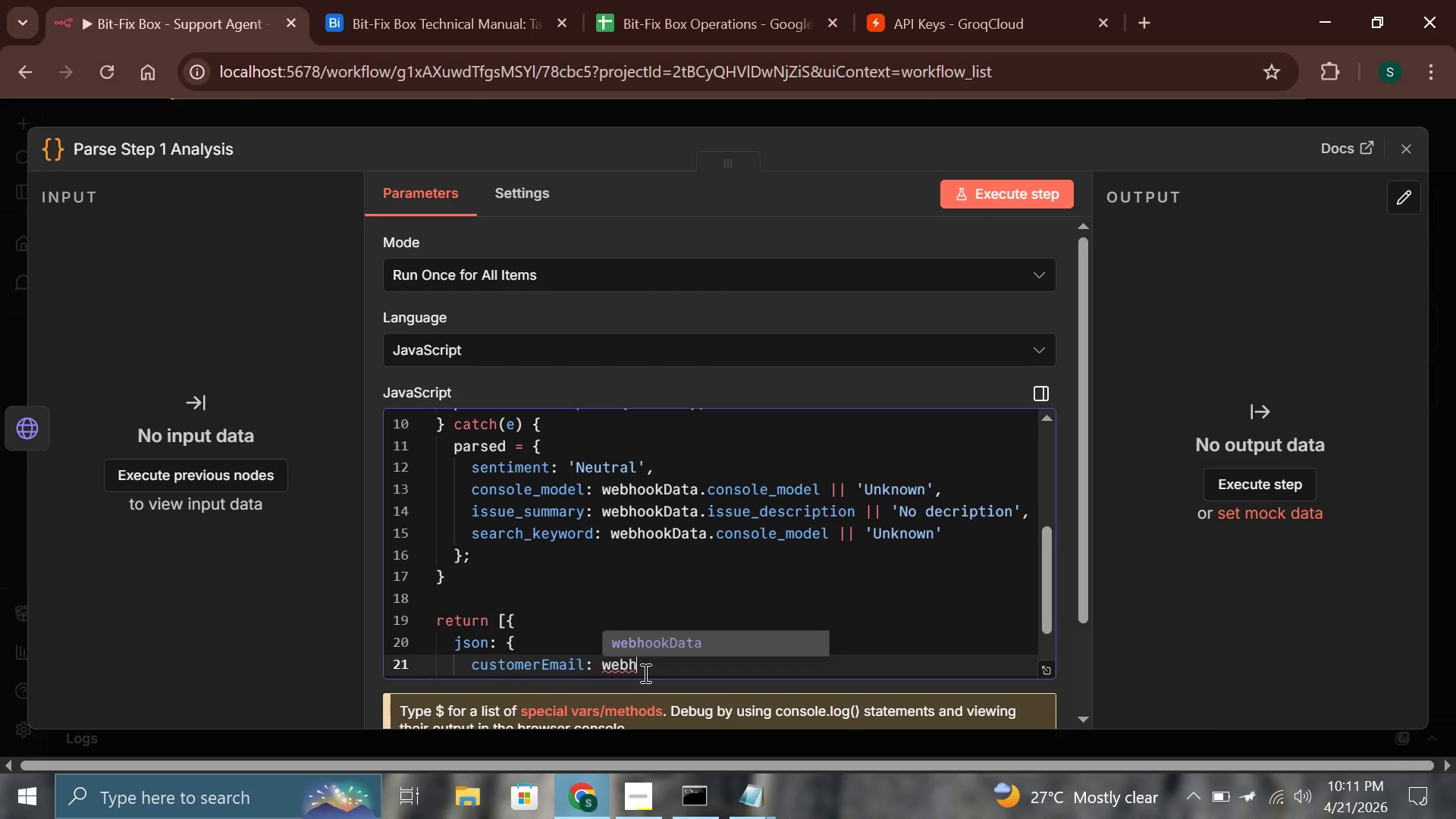 
key(Enter)
 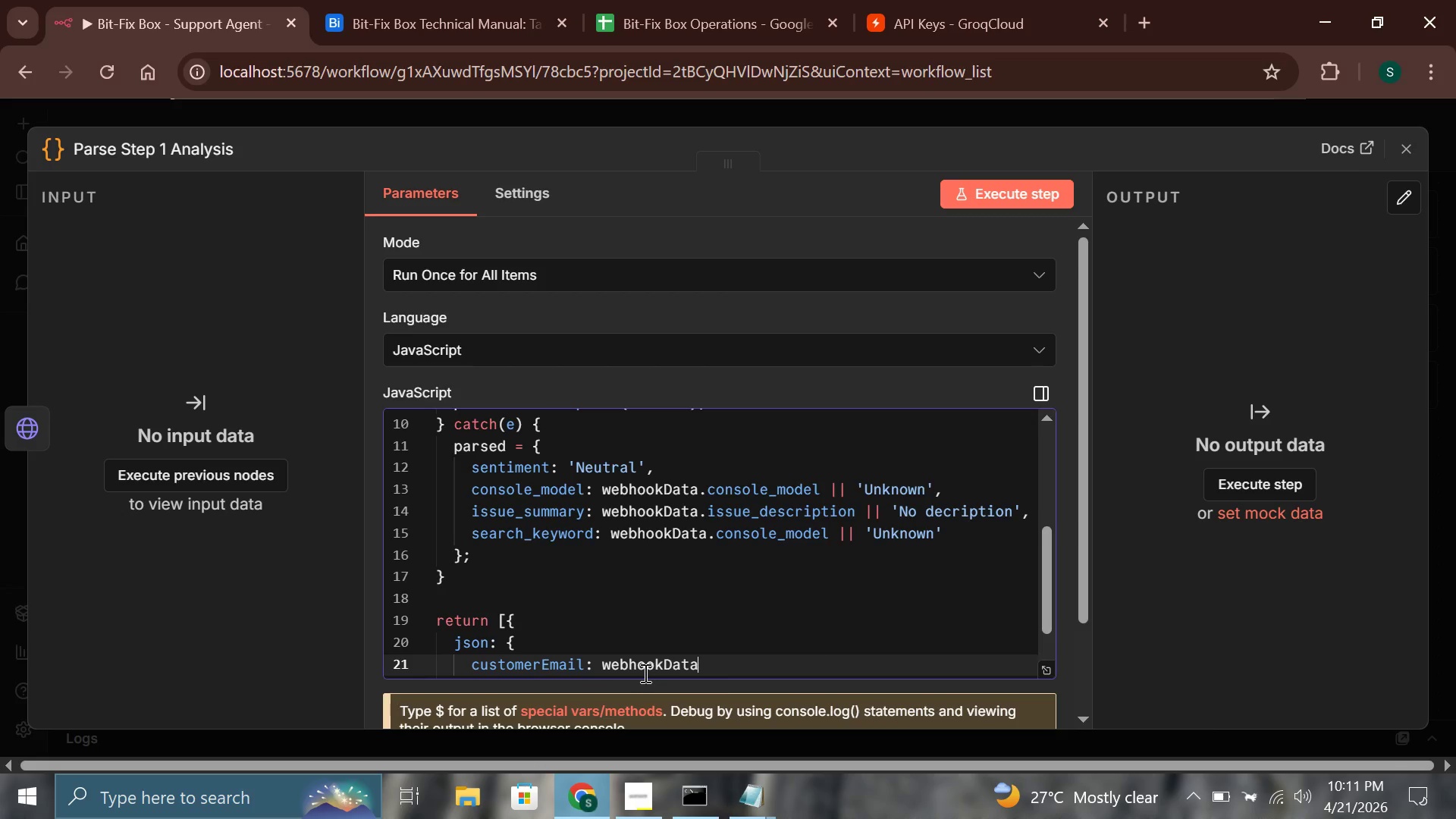 
type(.customer_email || ')
 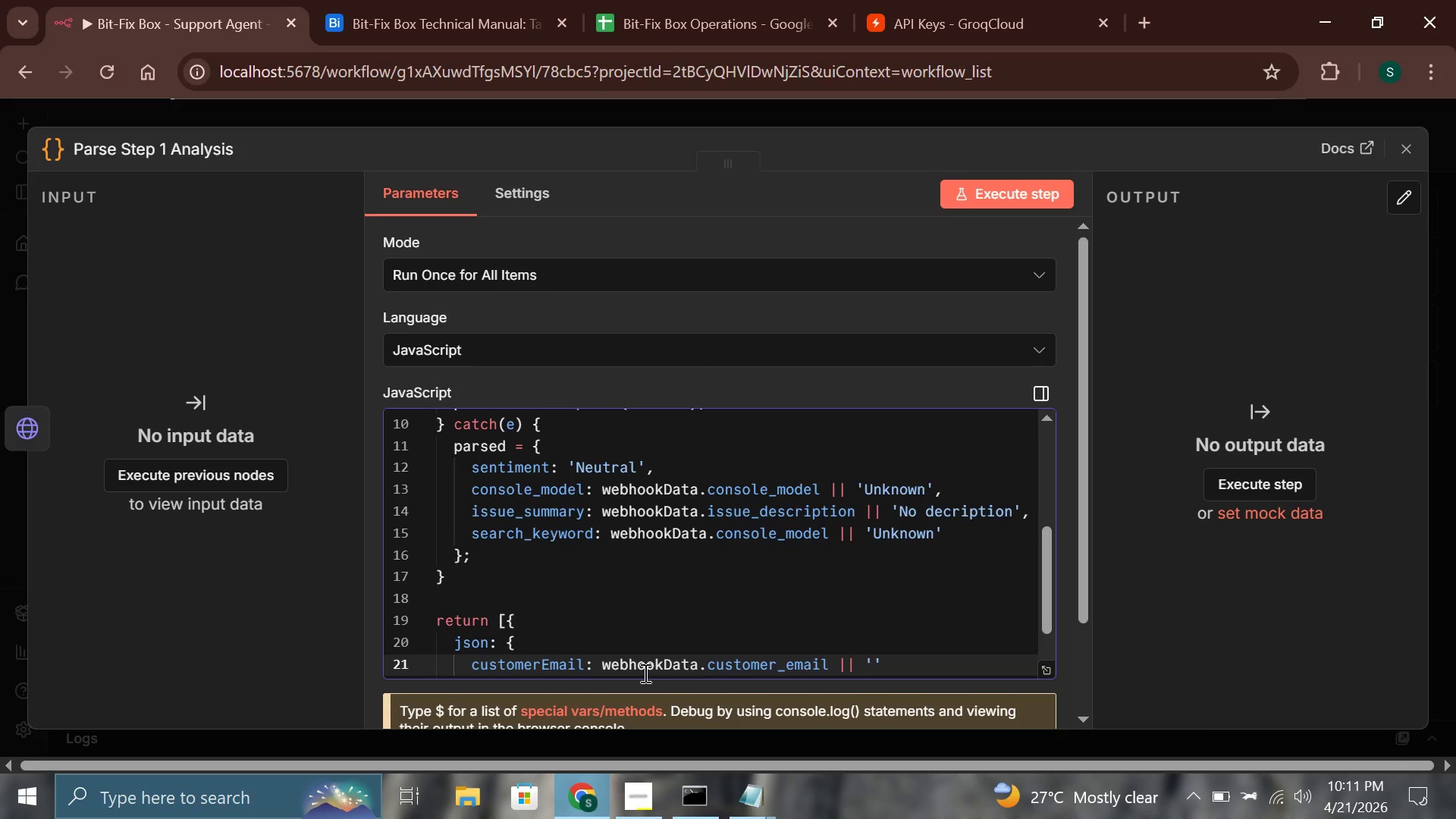 
key(ArrowRight)
 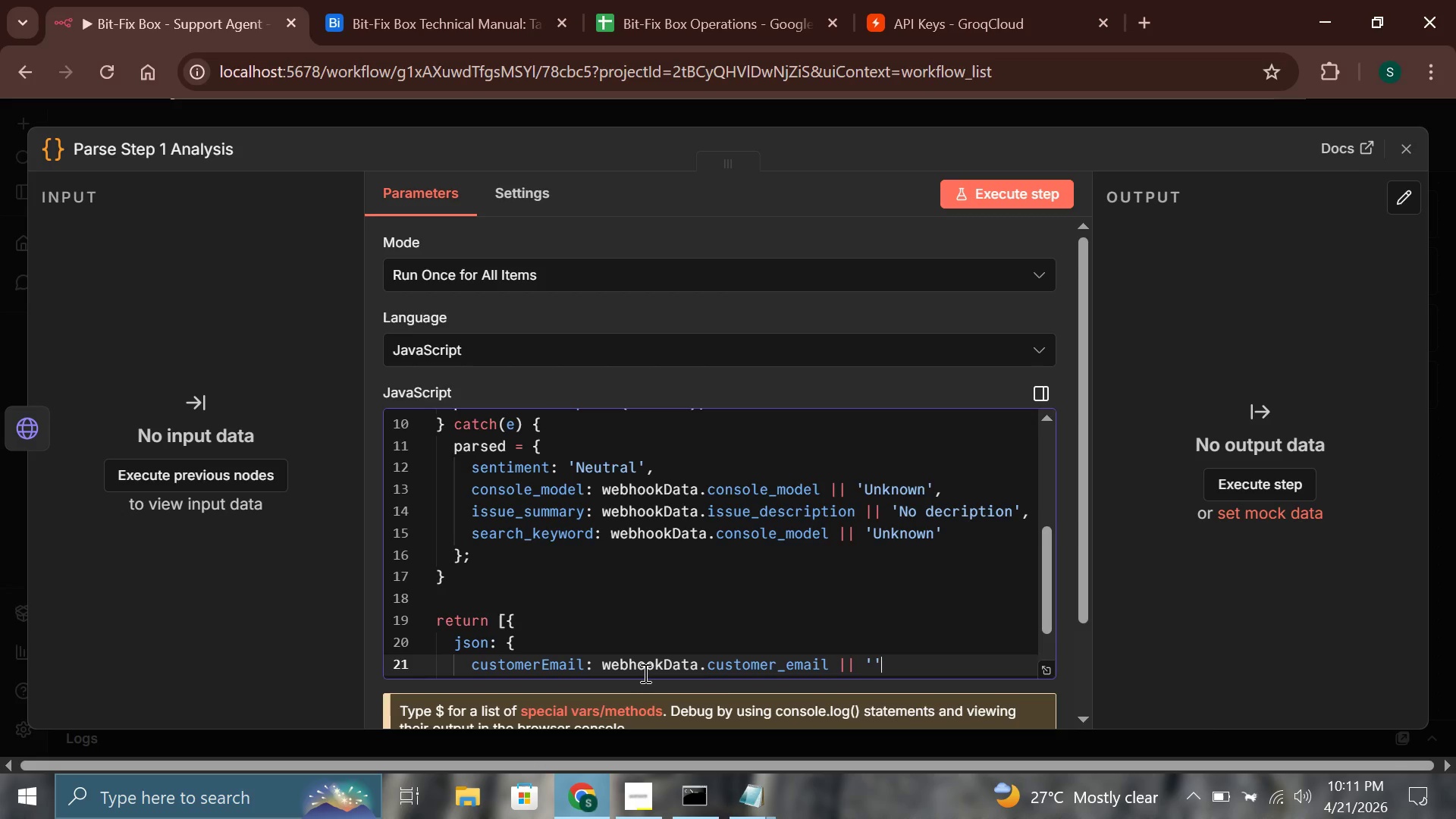 
key(Comma)
 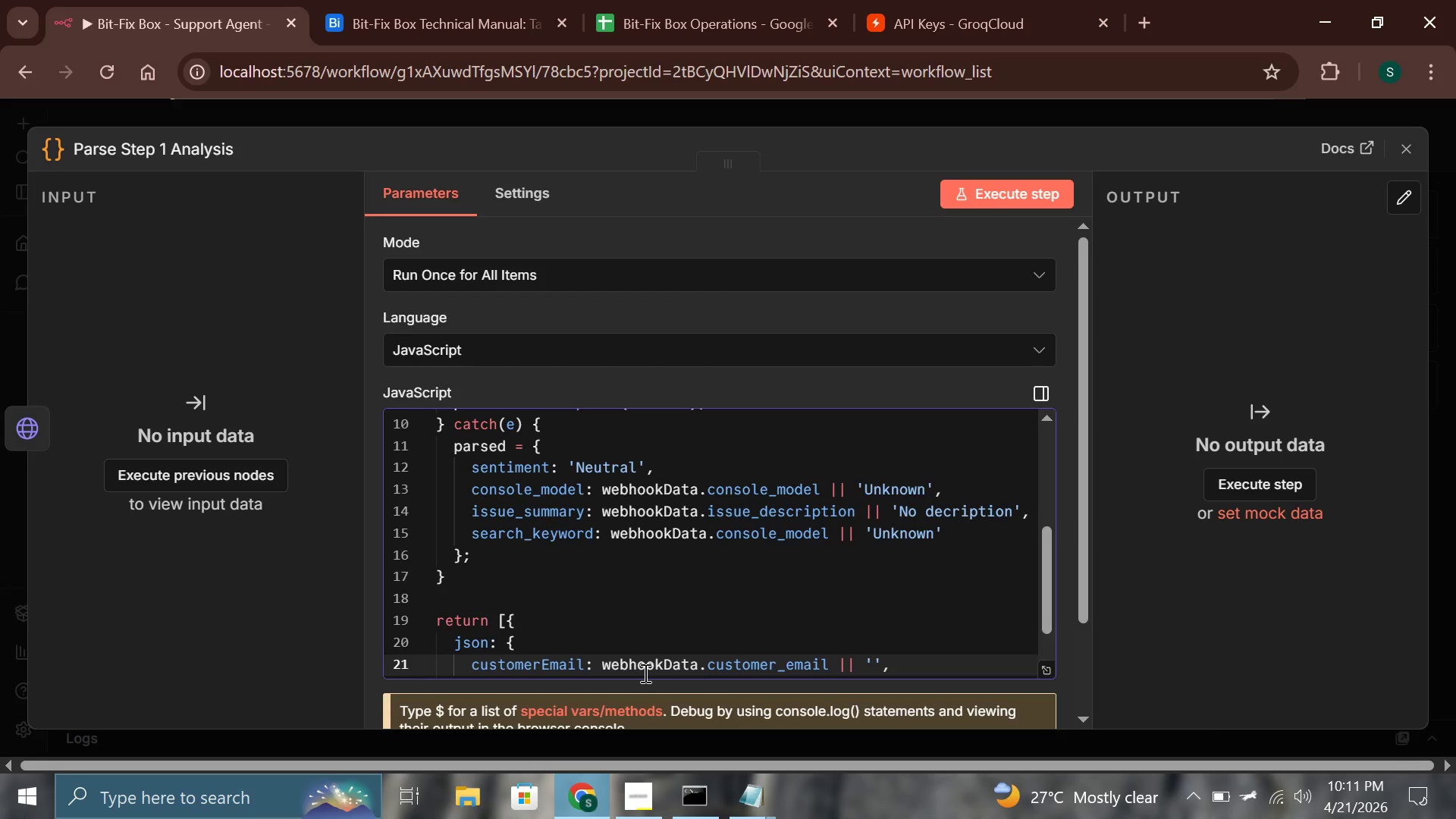 
key(Enter)
 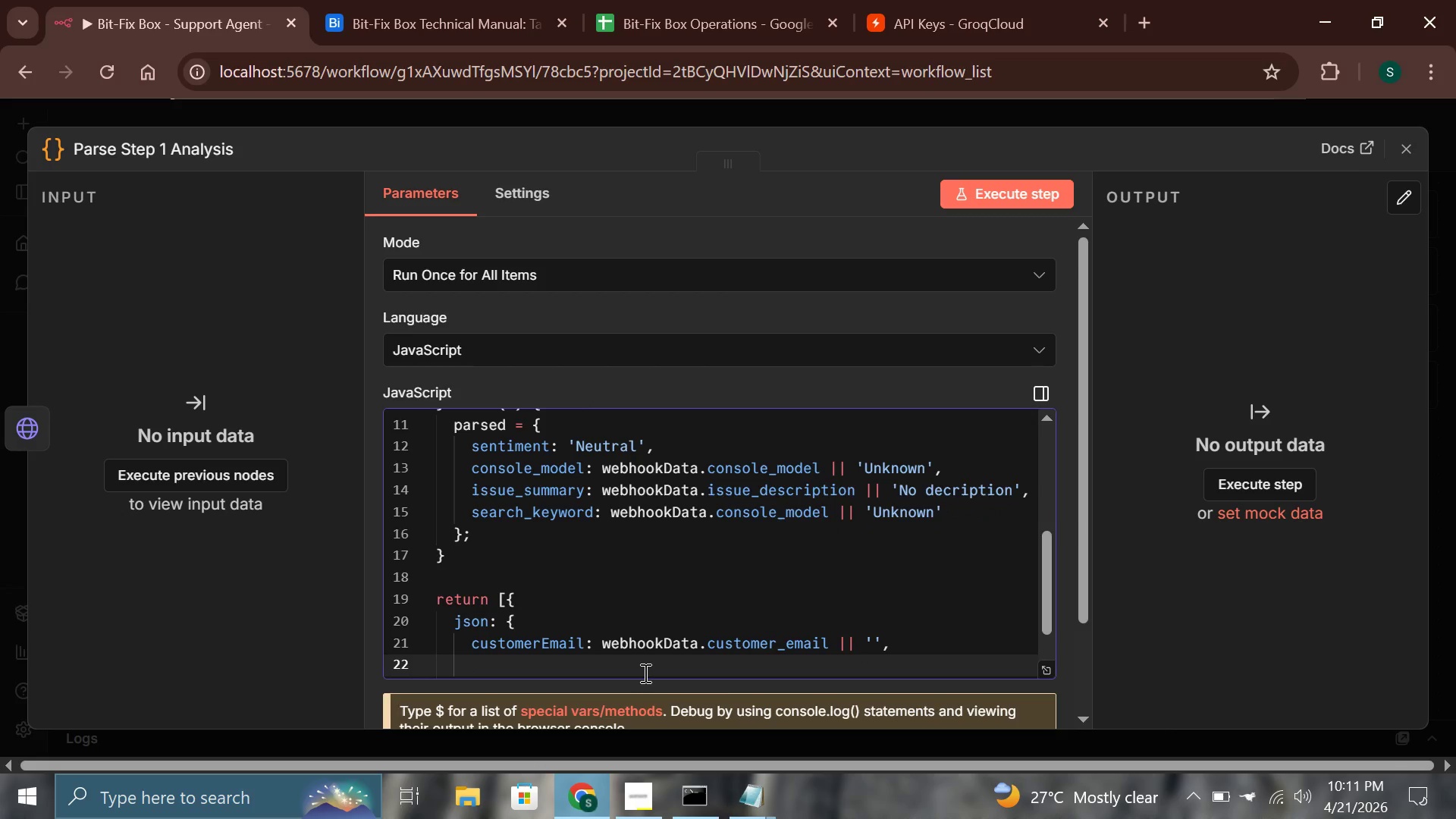 
type(console)
 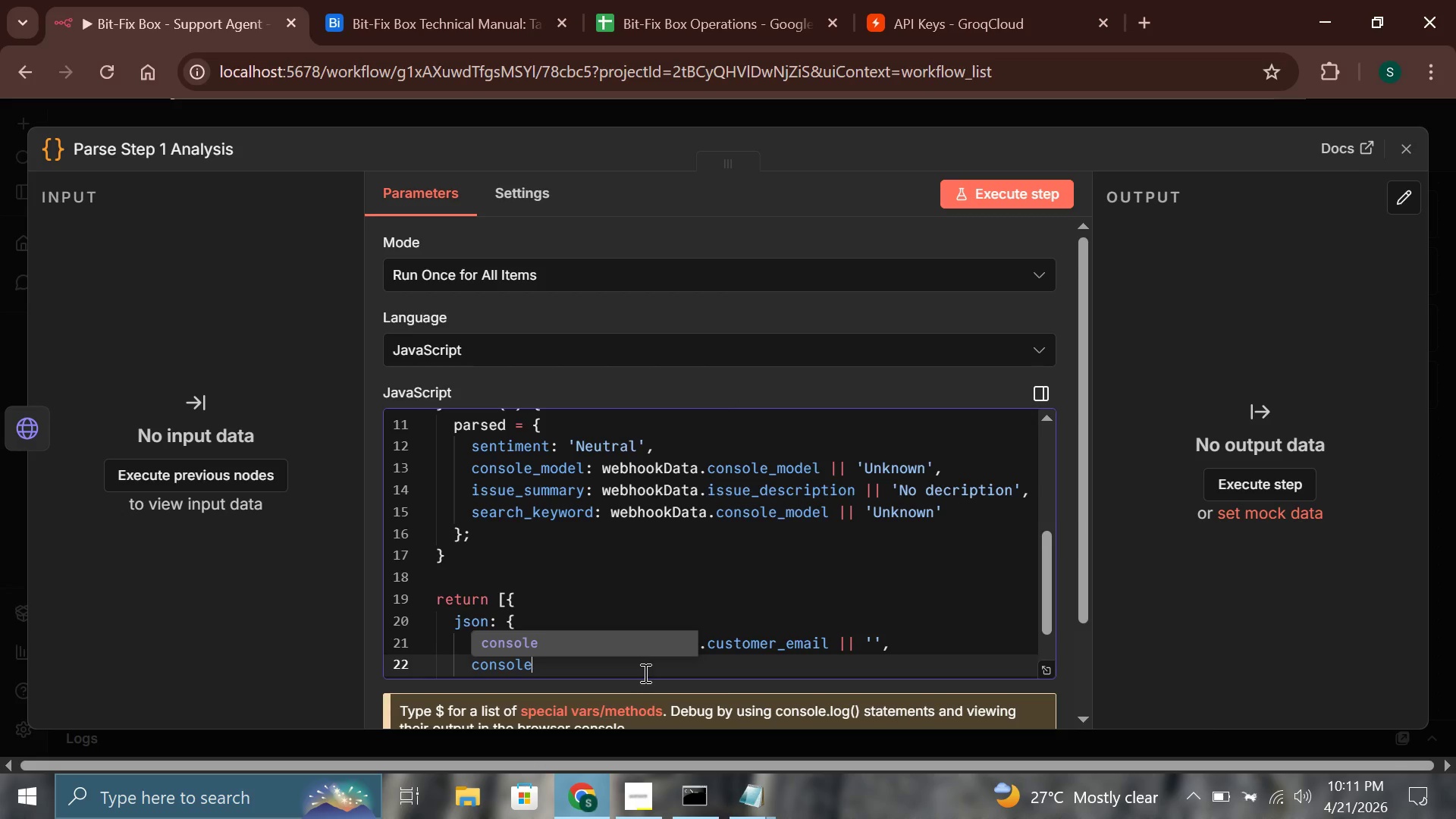 
wait(12.62)
 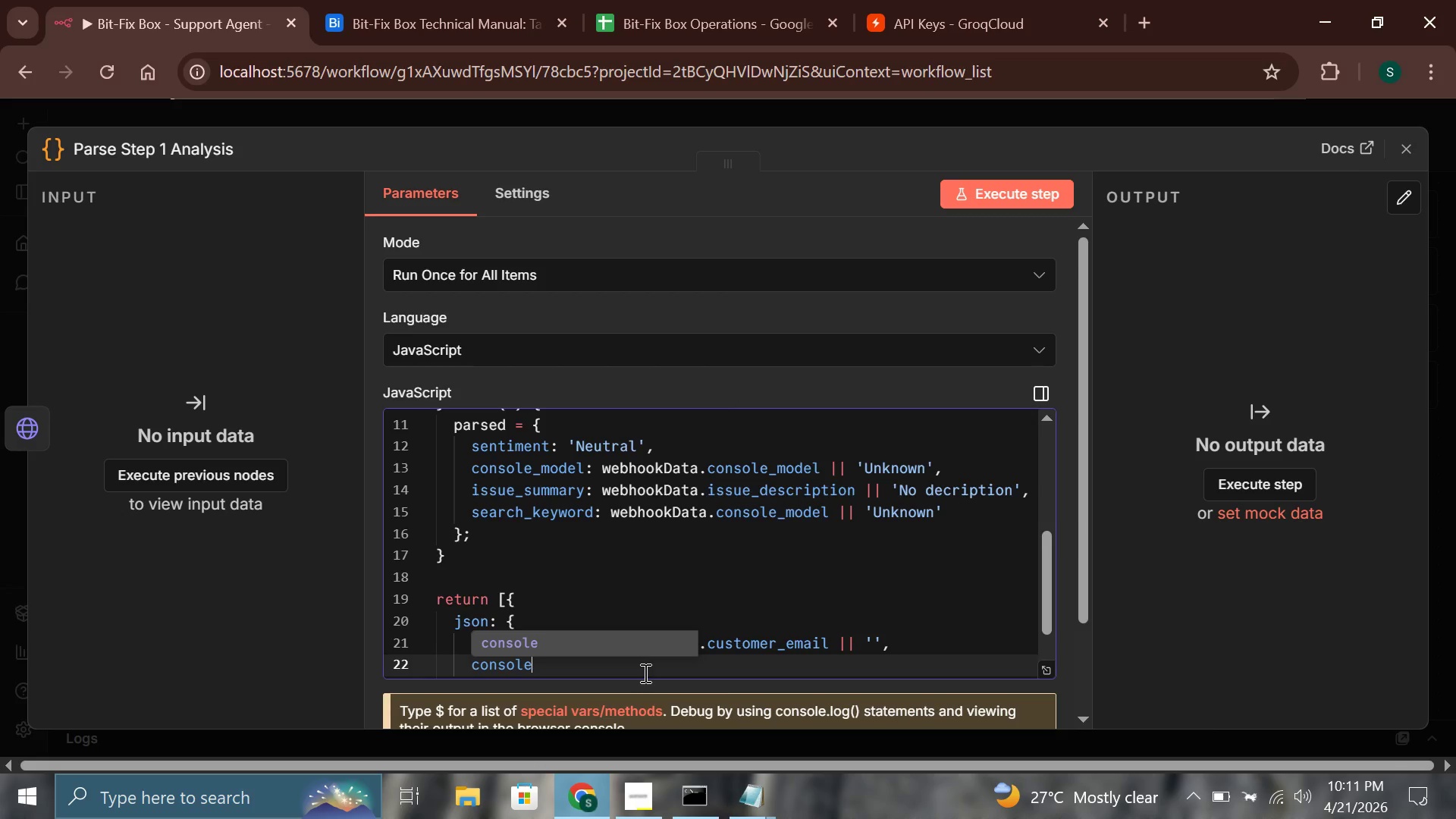 
key(Shift+ShiftLeft)
 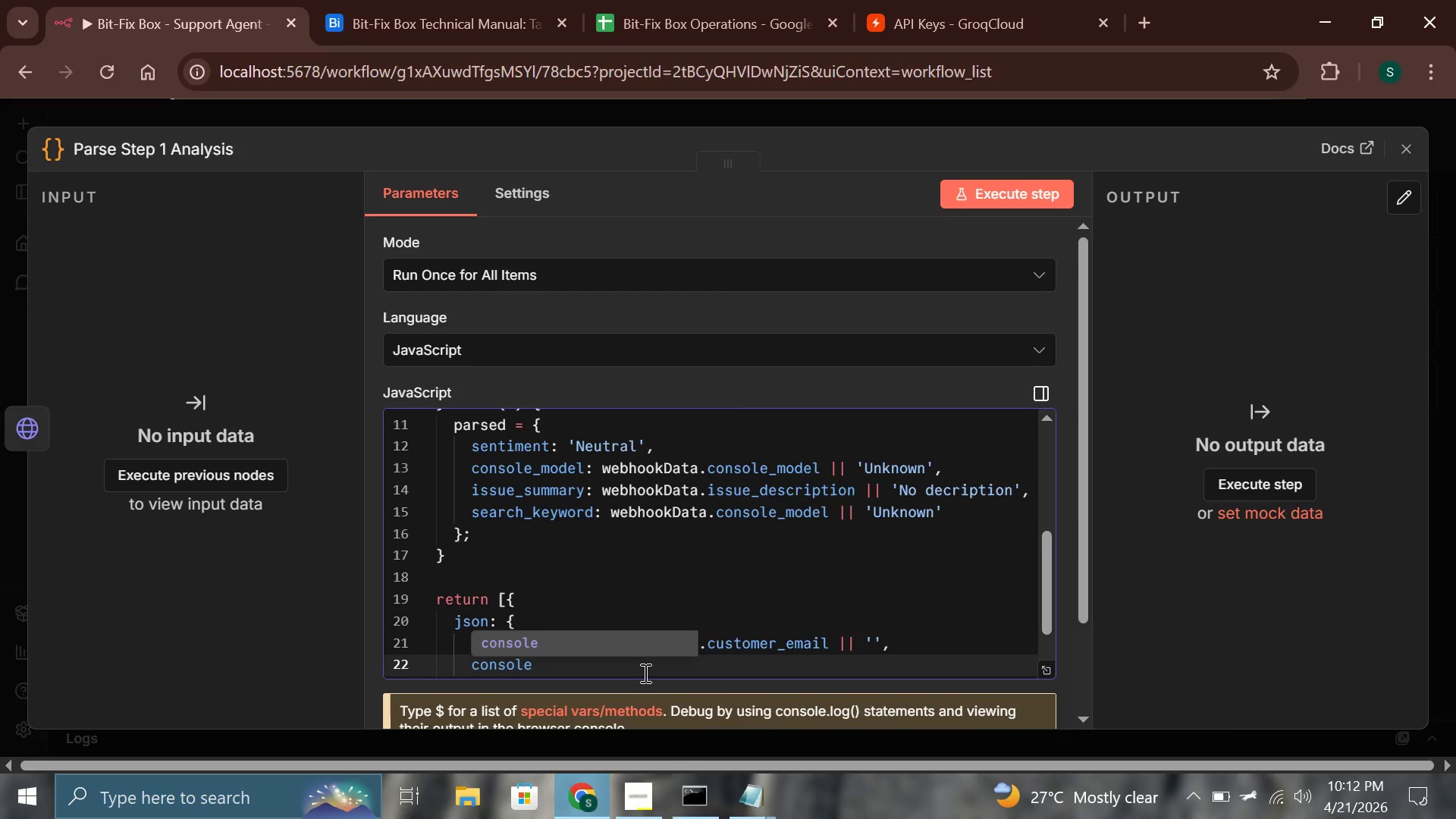 
left_click([644, 673])
 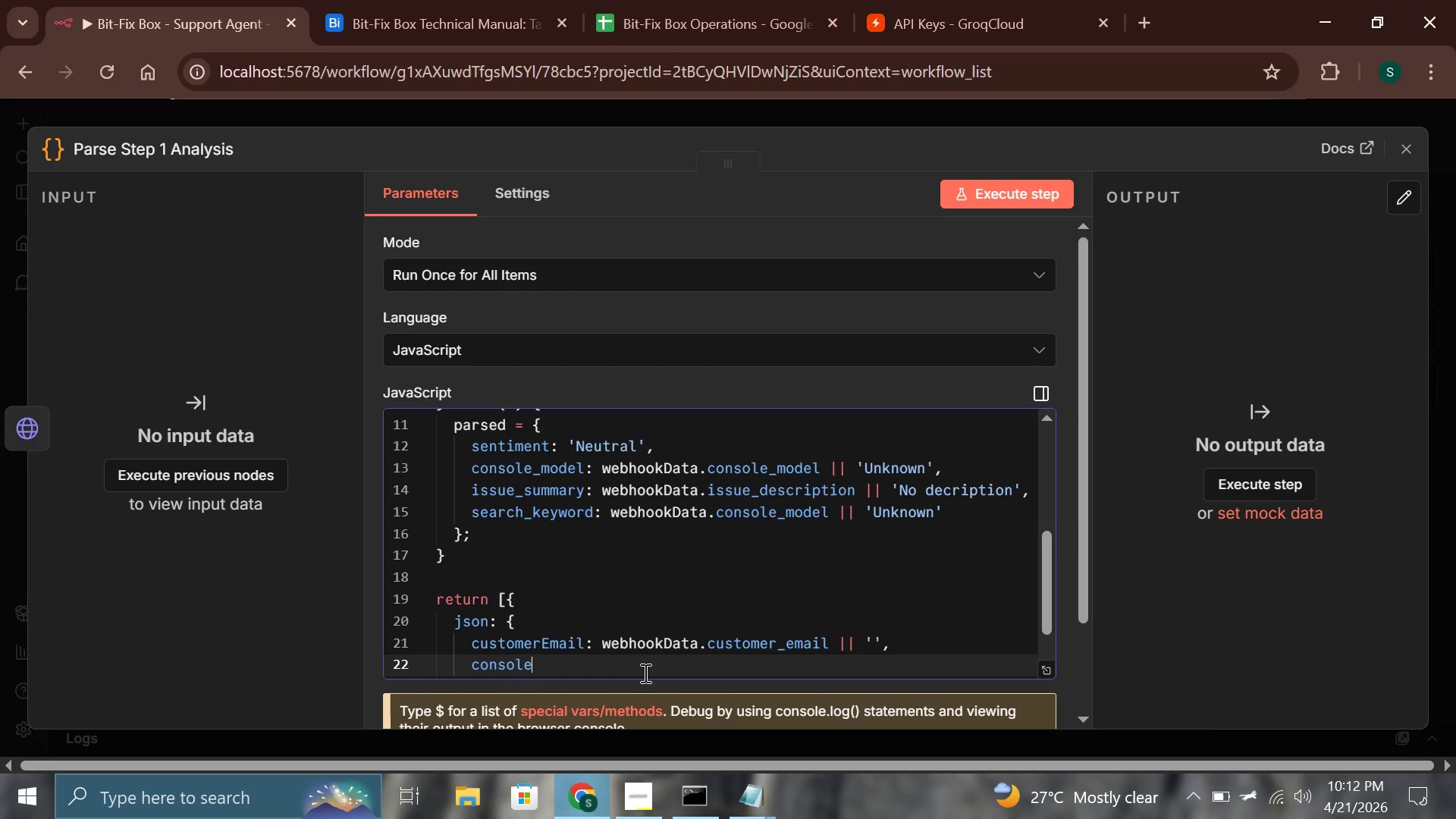 
key(Shift+Minus)
 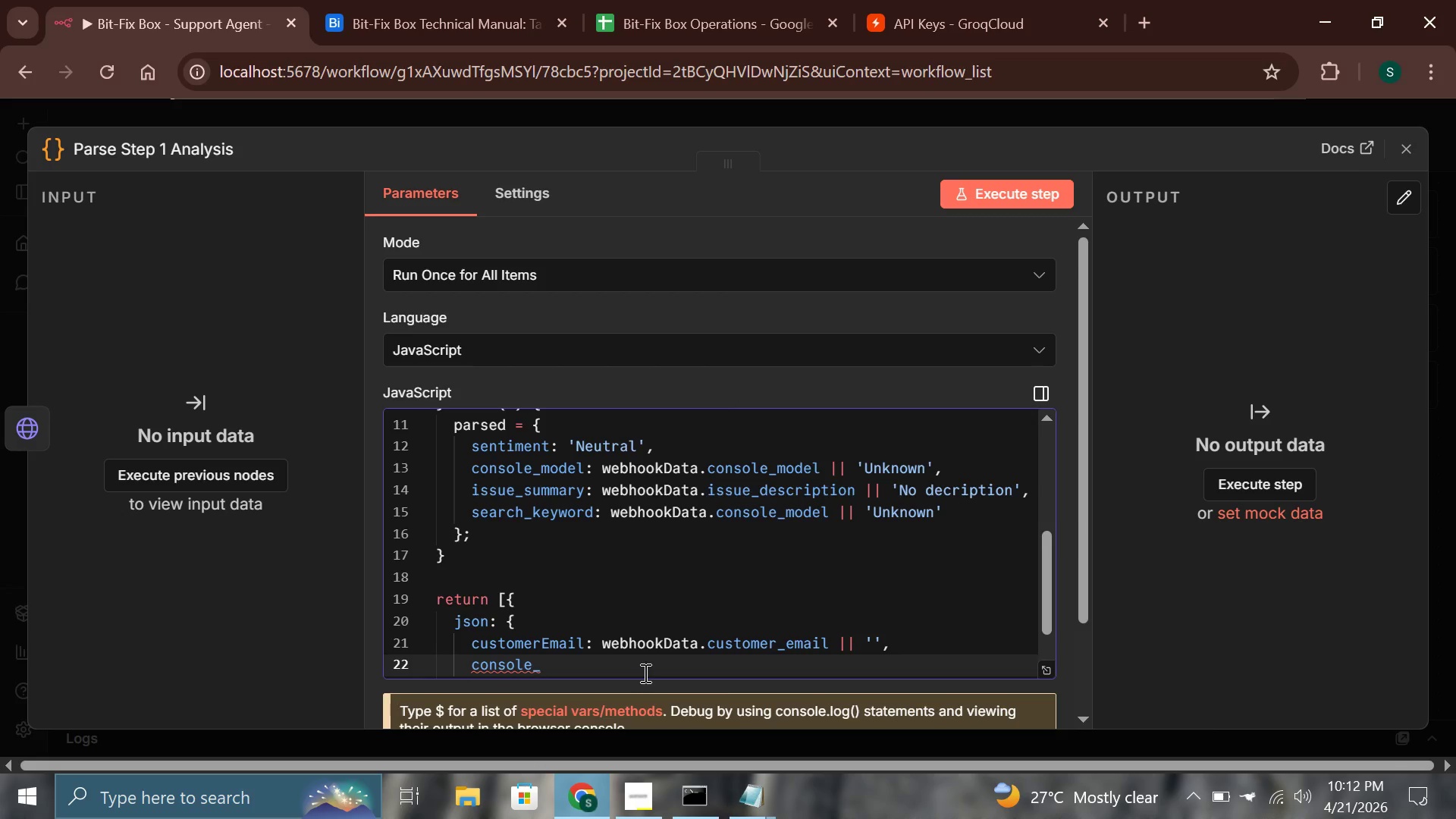 
wait(19.92)
 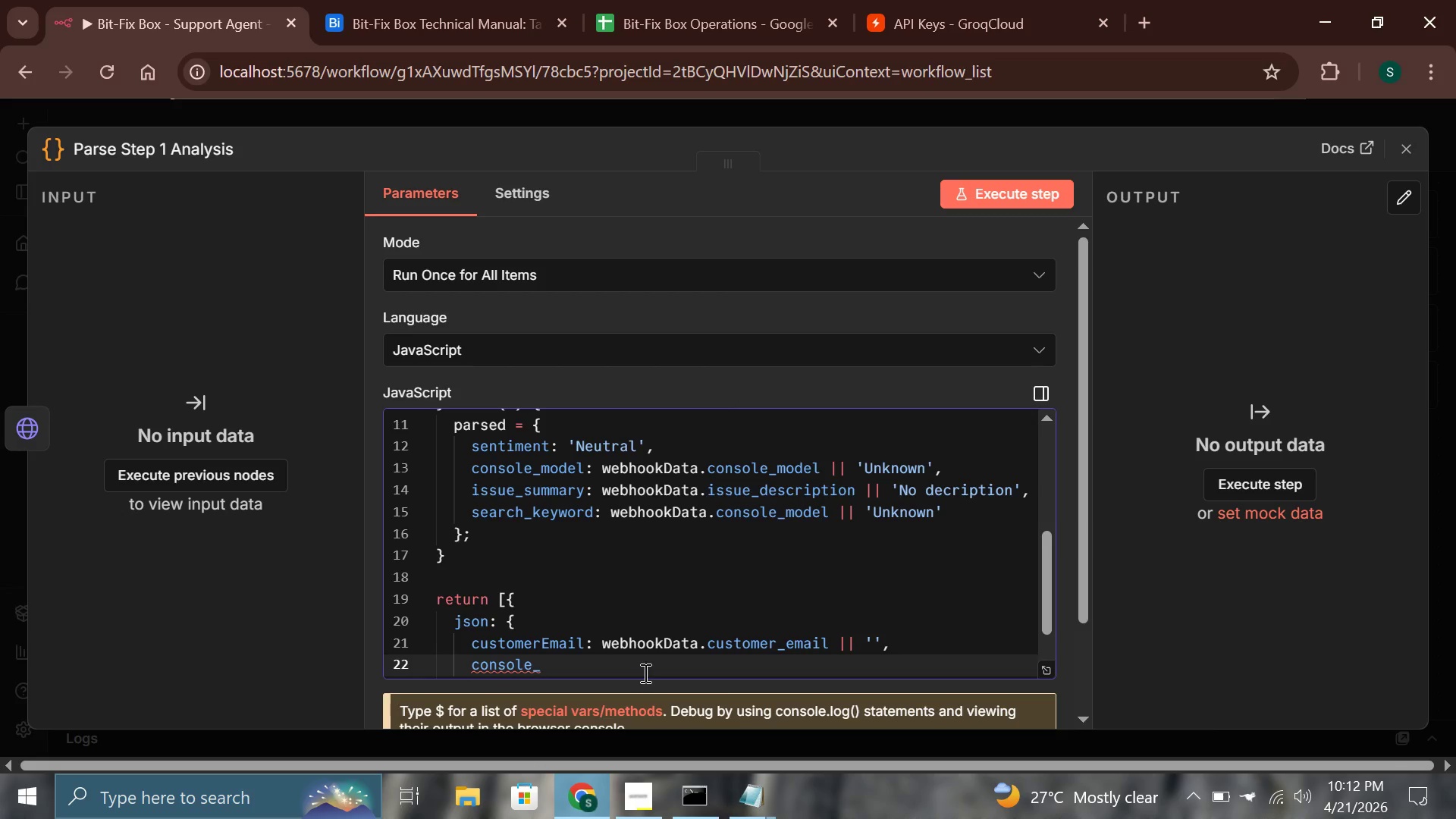 
key(Backspace)
type(Model: webhookD)
 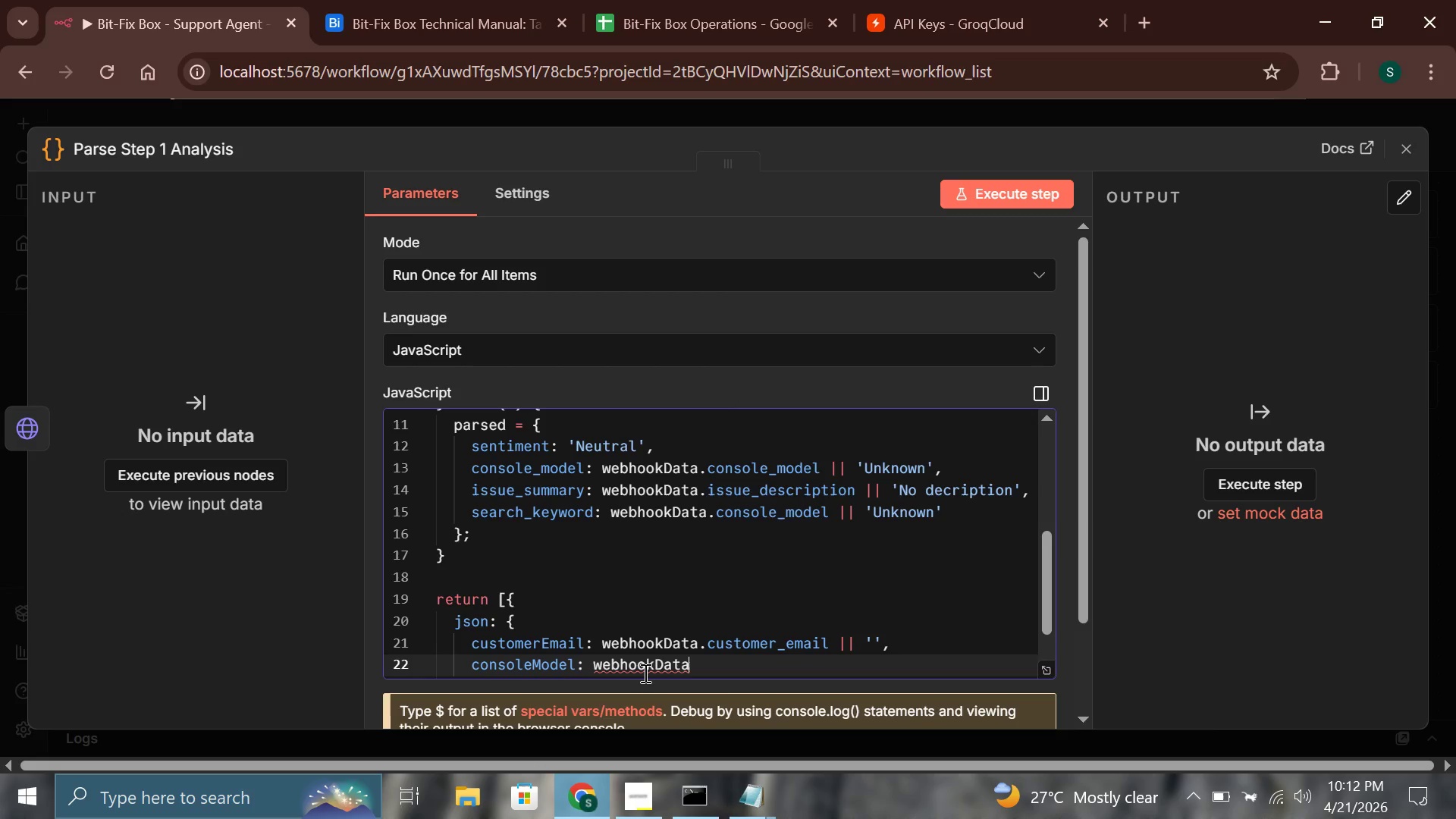 
 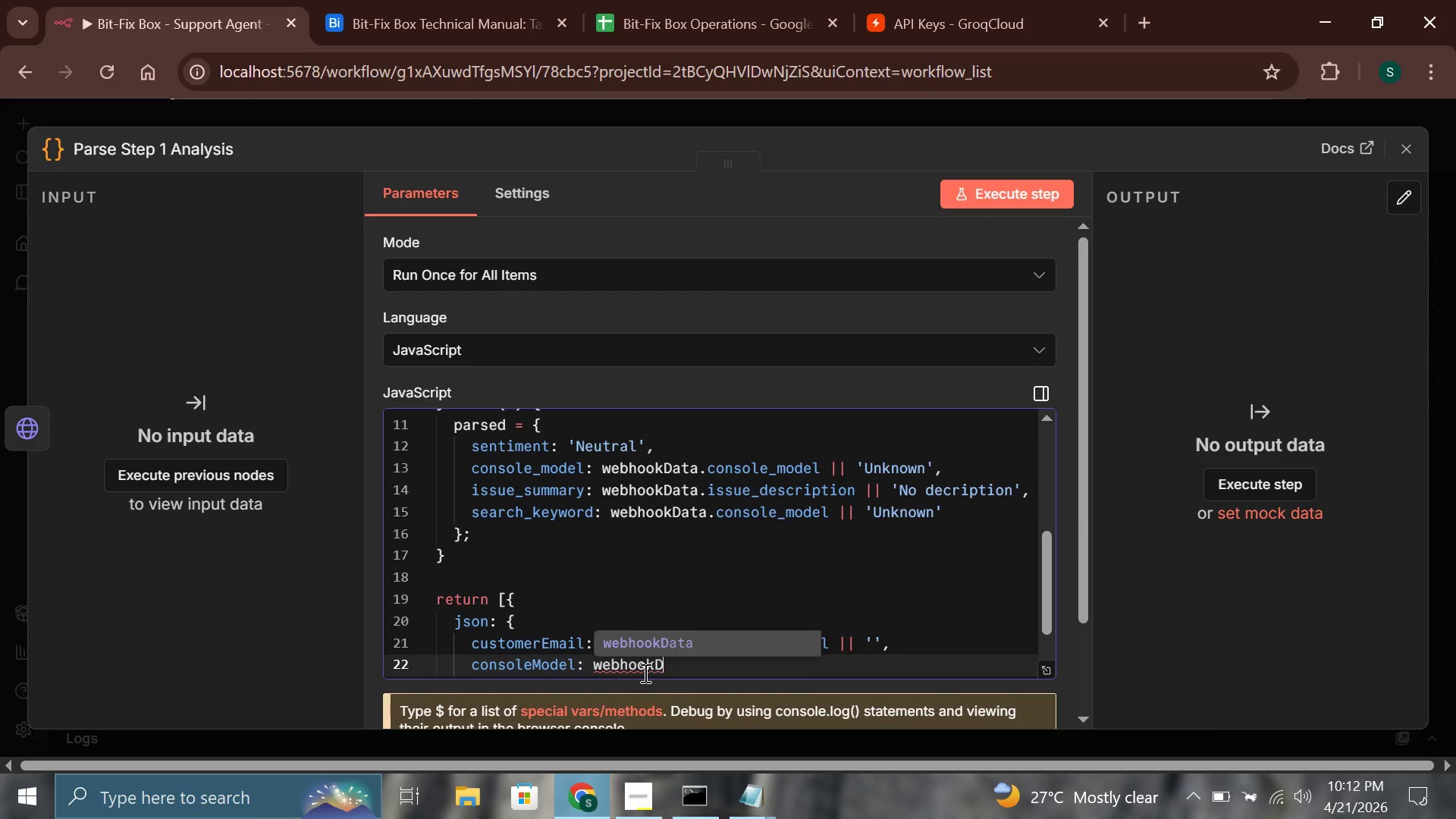 
key(Enter)
 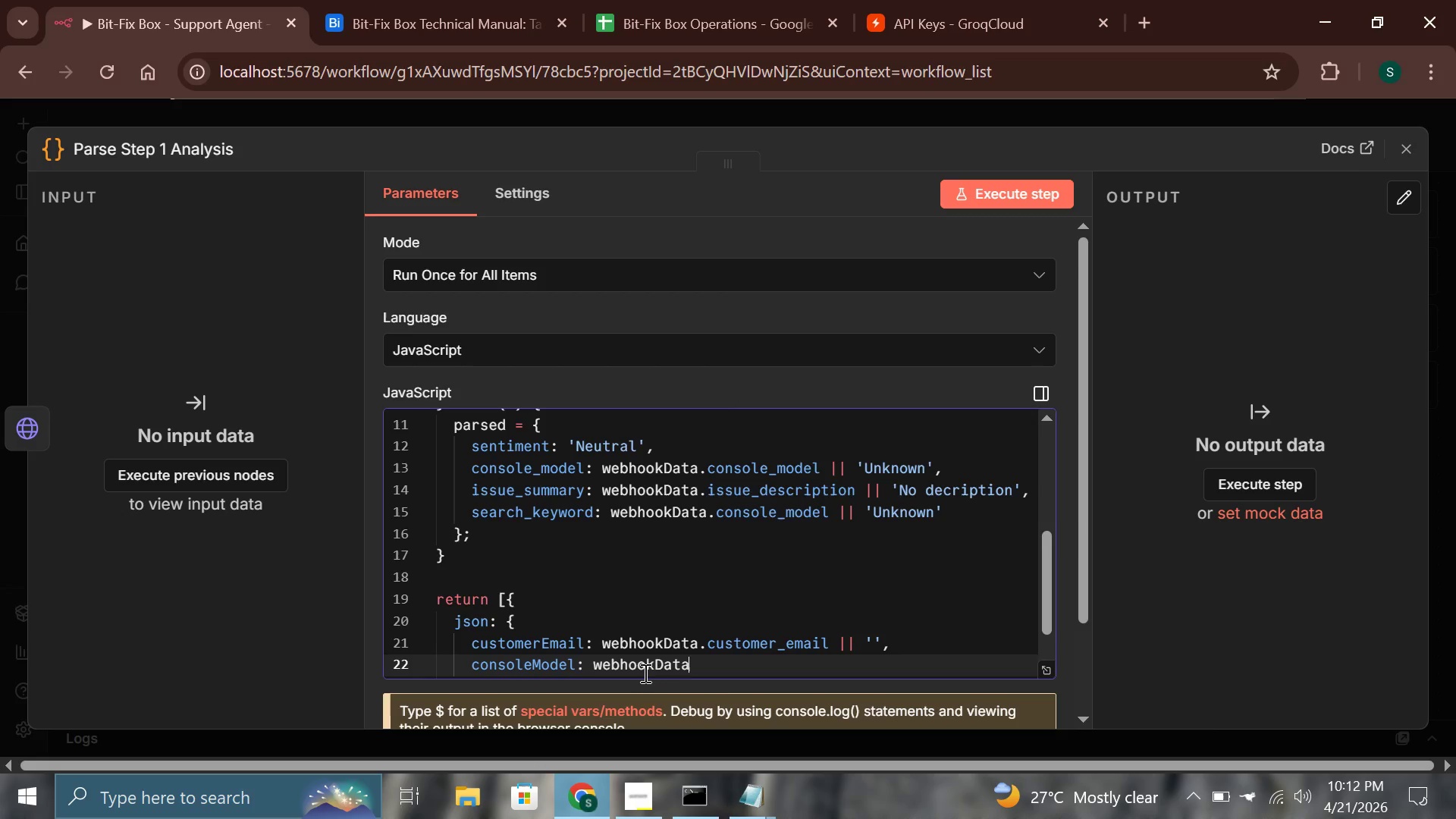 
type(.console_model || parsed.console_)
 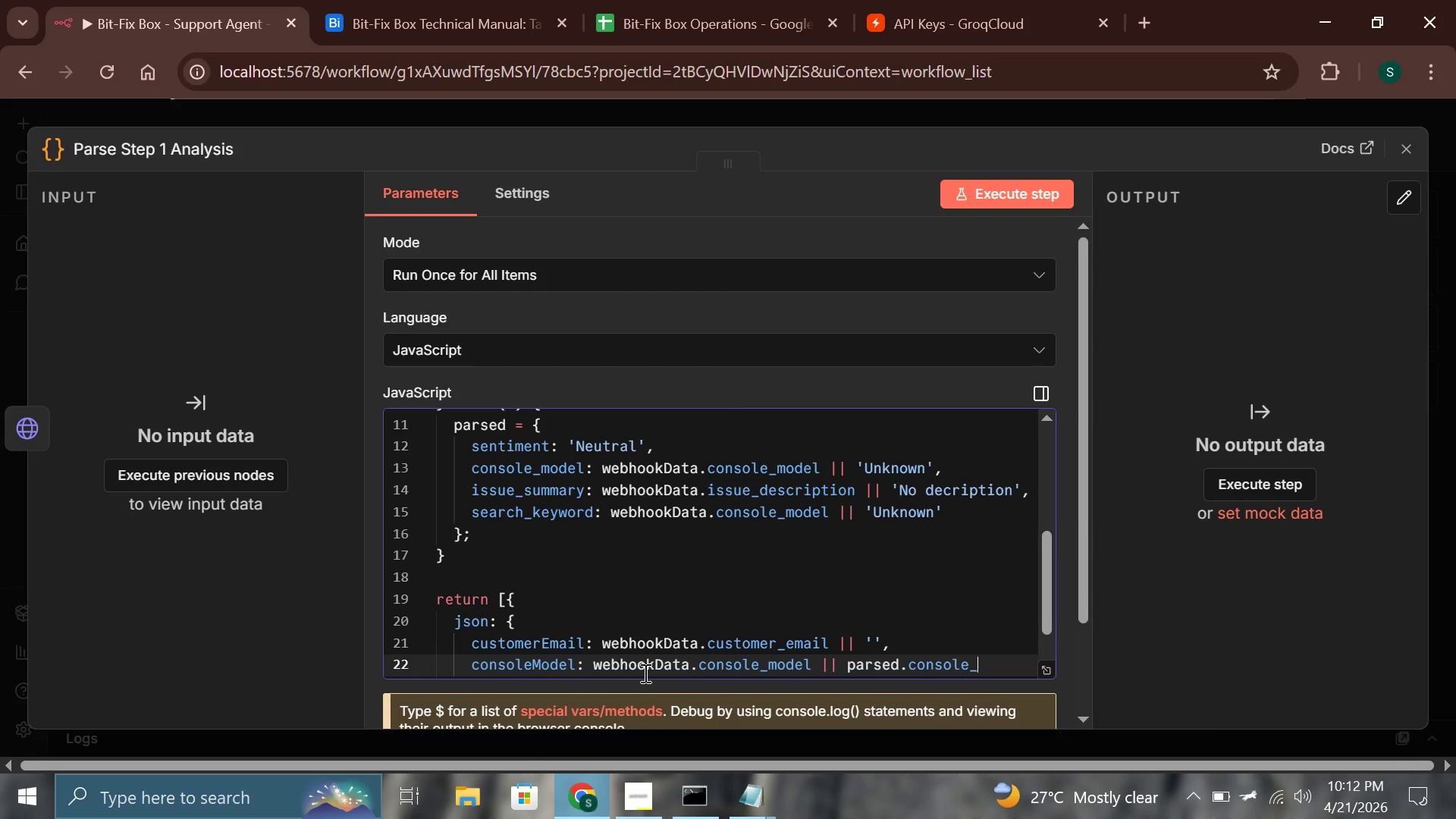 
type(,)
key(Backspace)
type(model || ')
 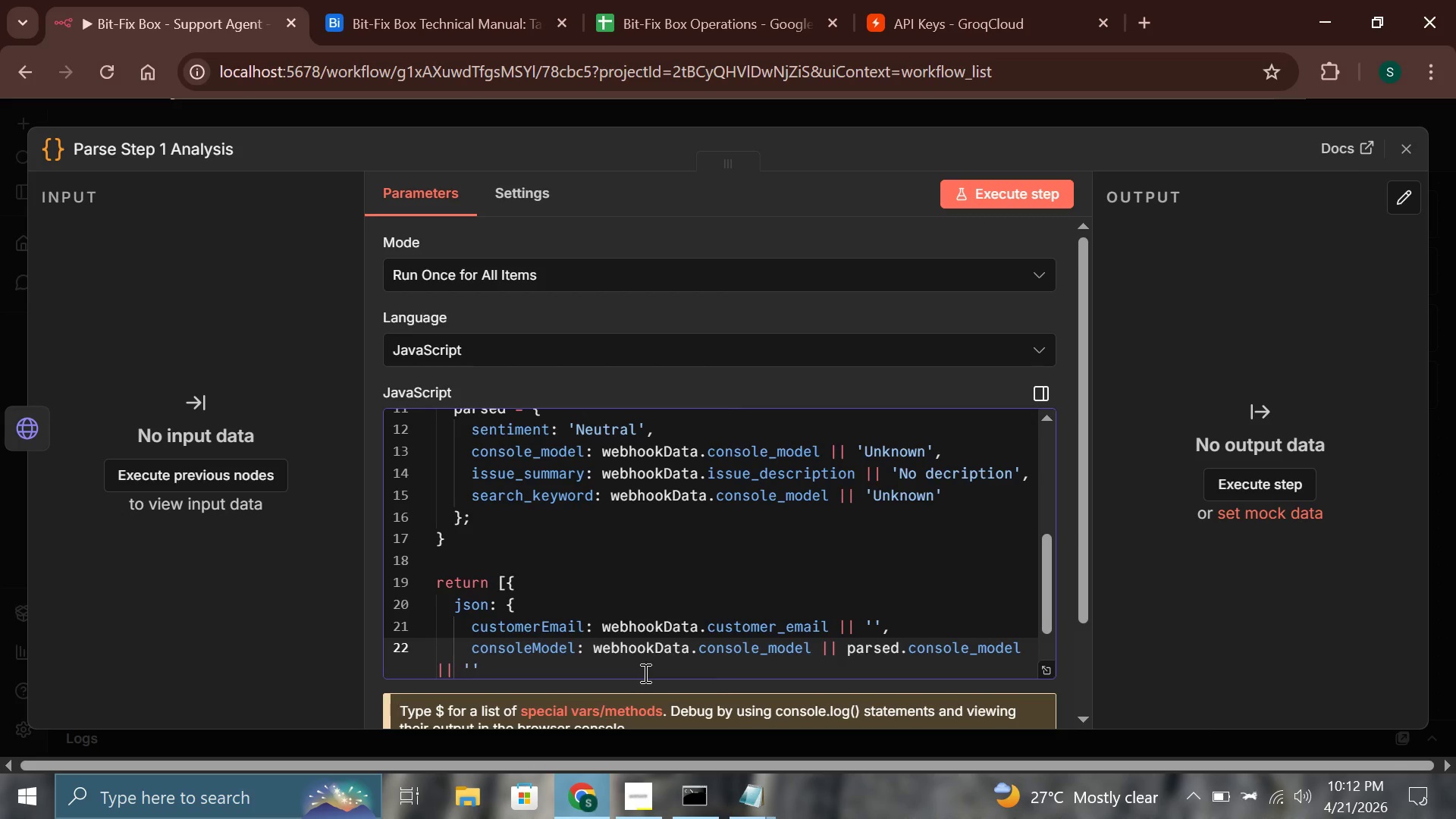 
key(ArrowRight)
 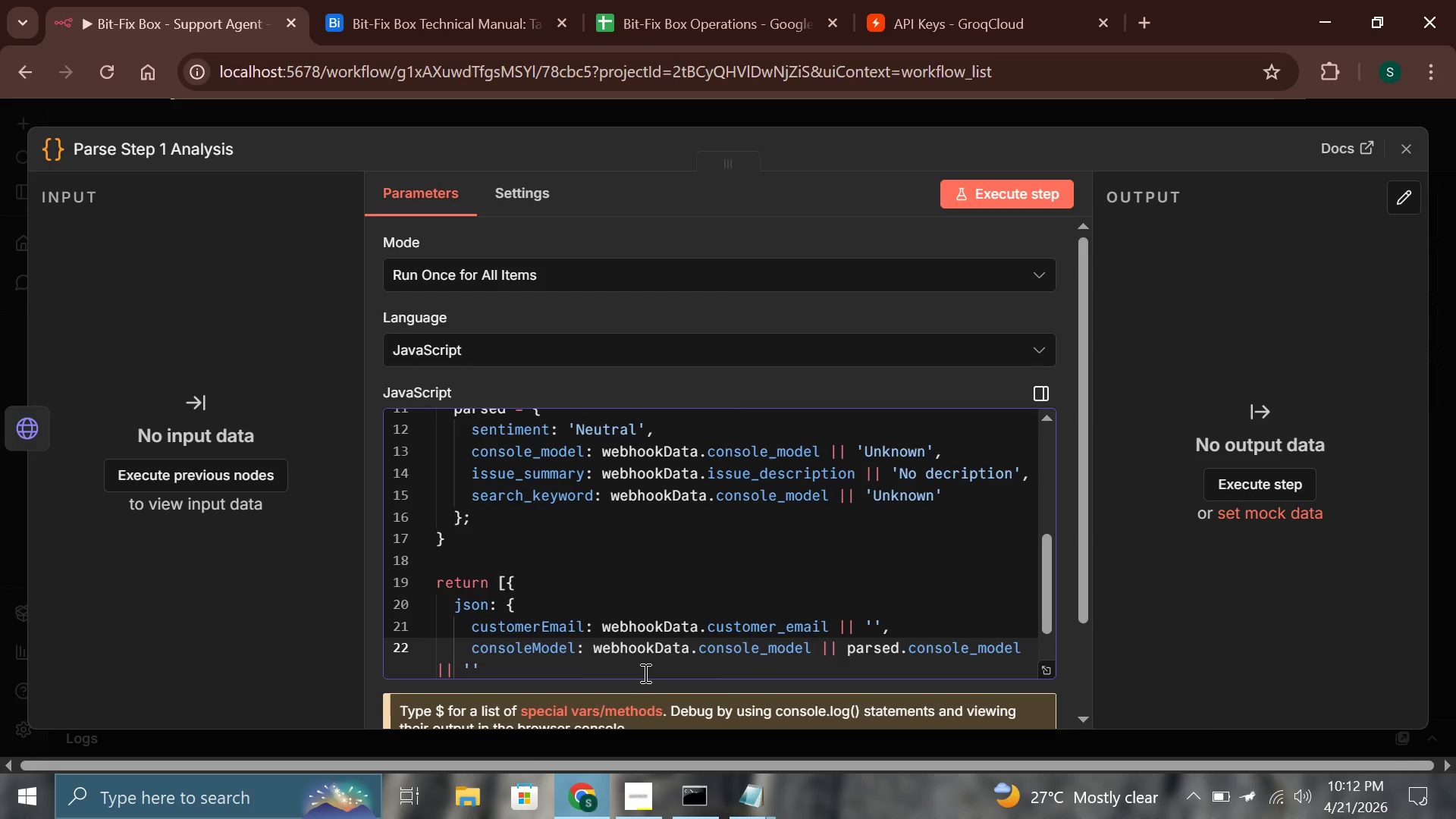 
key(Comma)
 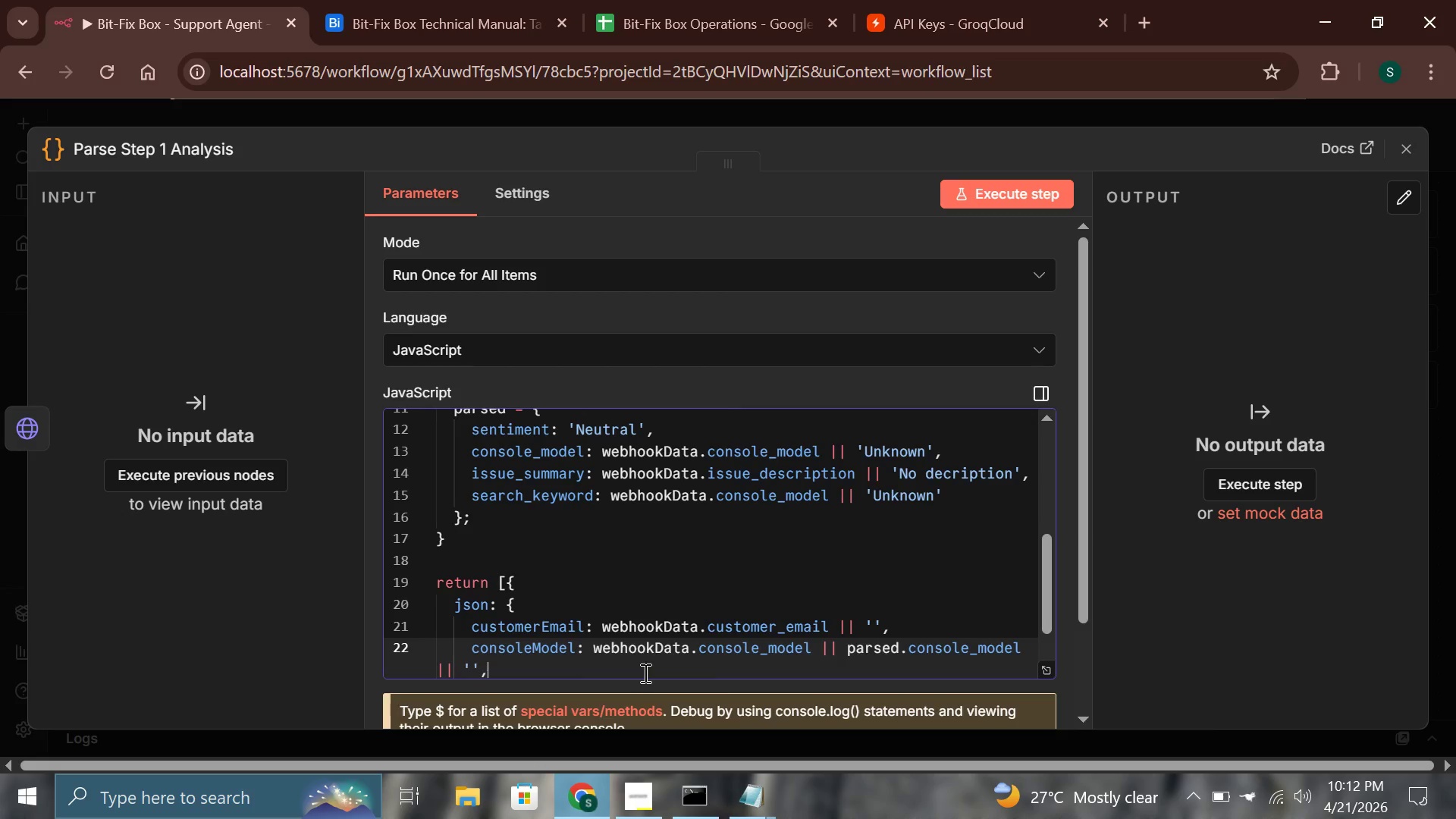 
key(Enter)
 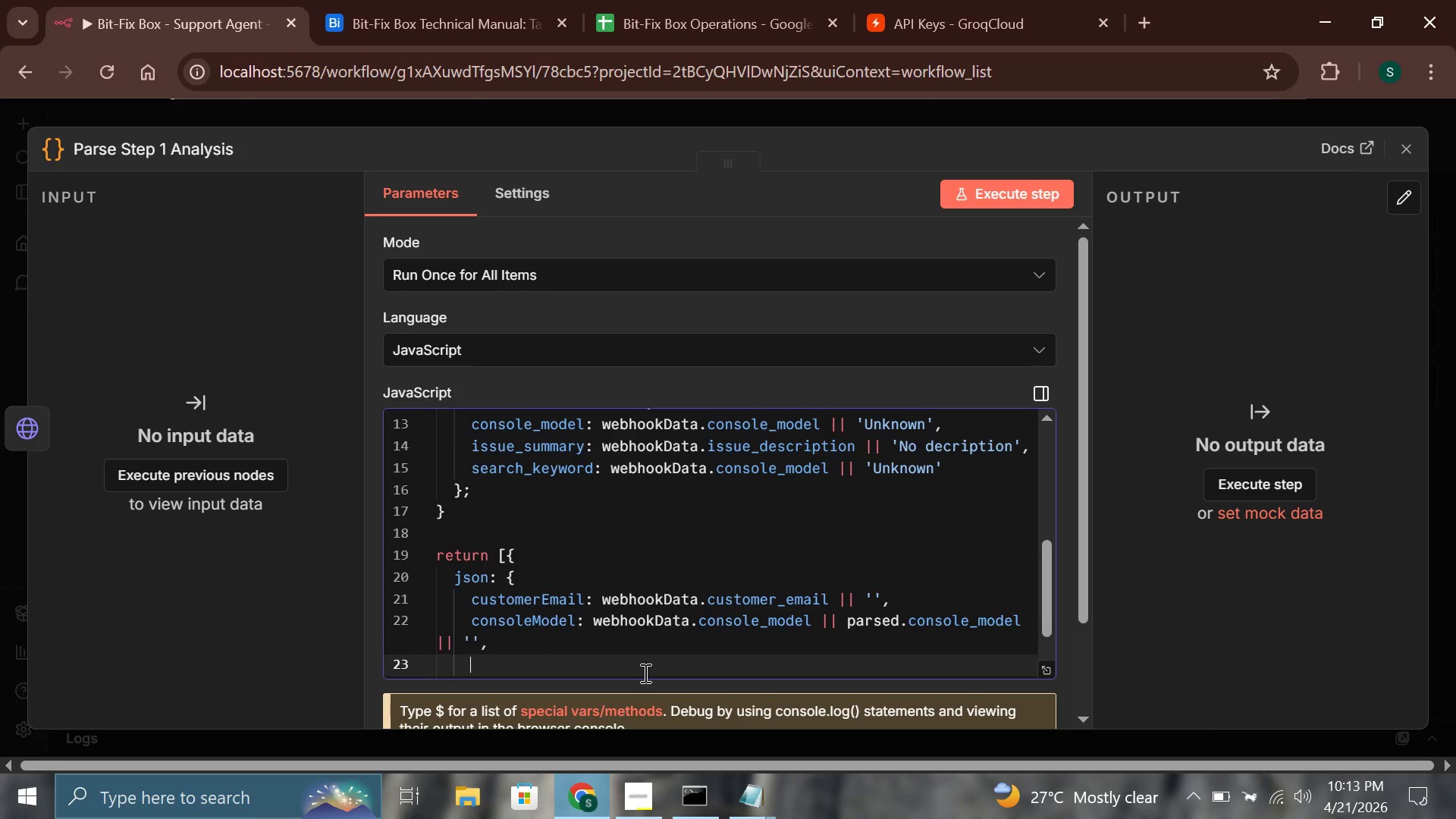 
type(issueDescription: webhookD)
 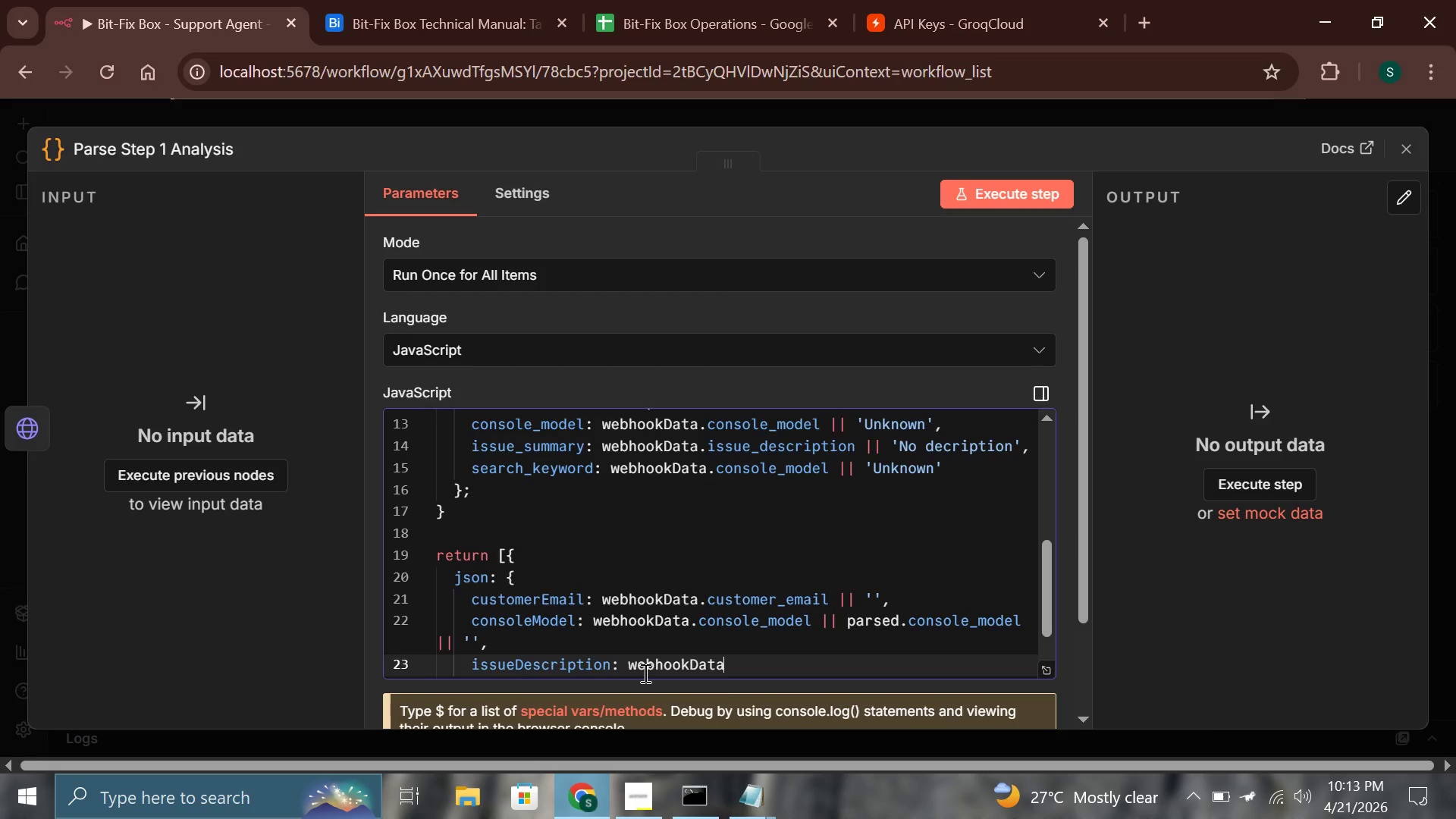 
 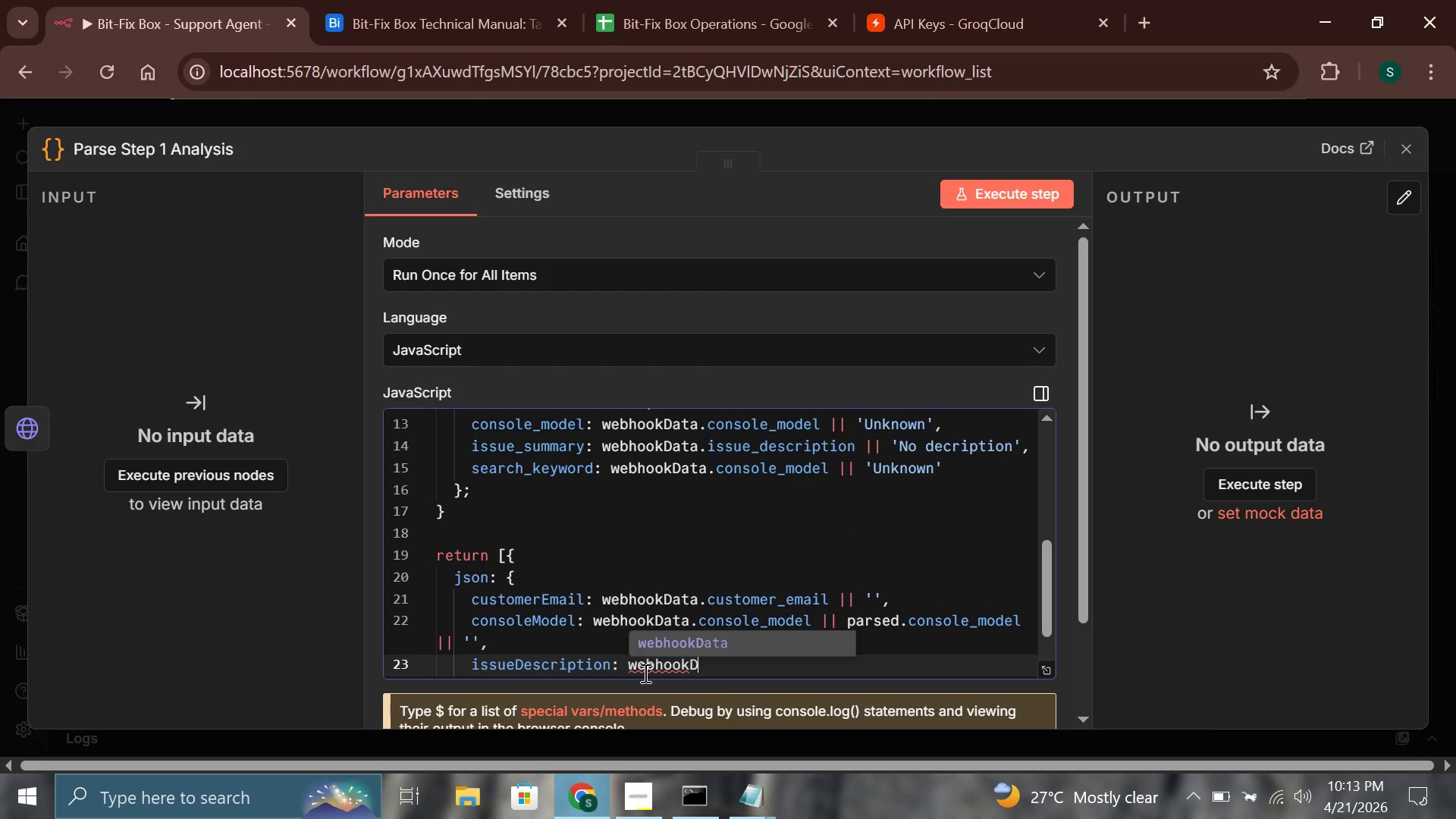 
key(Enter)
 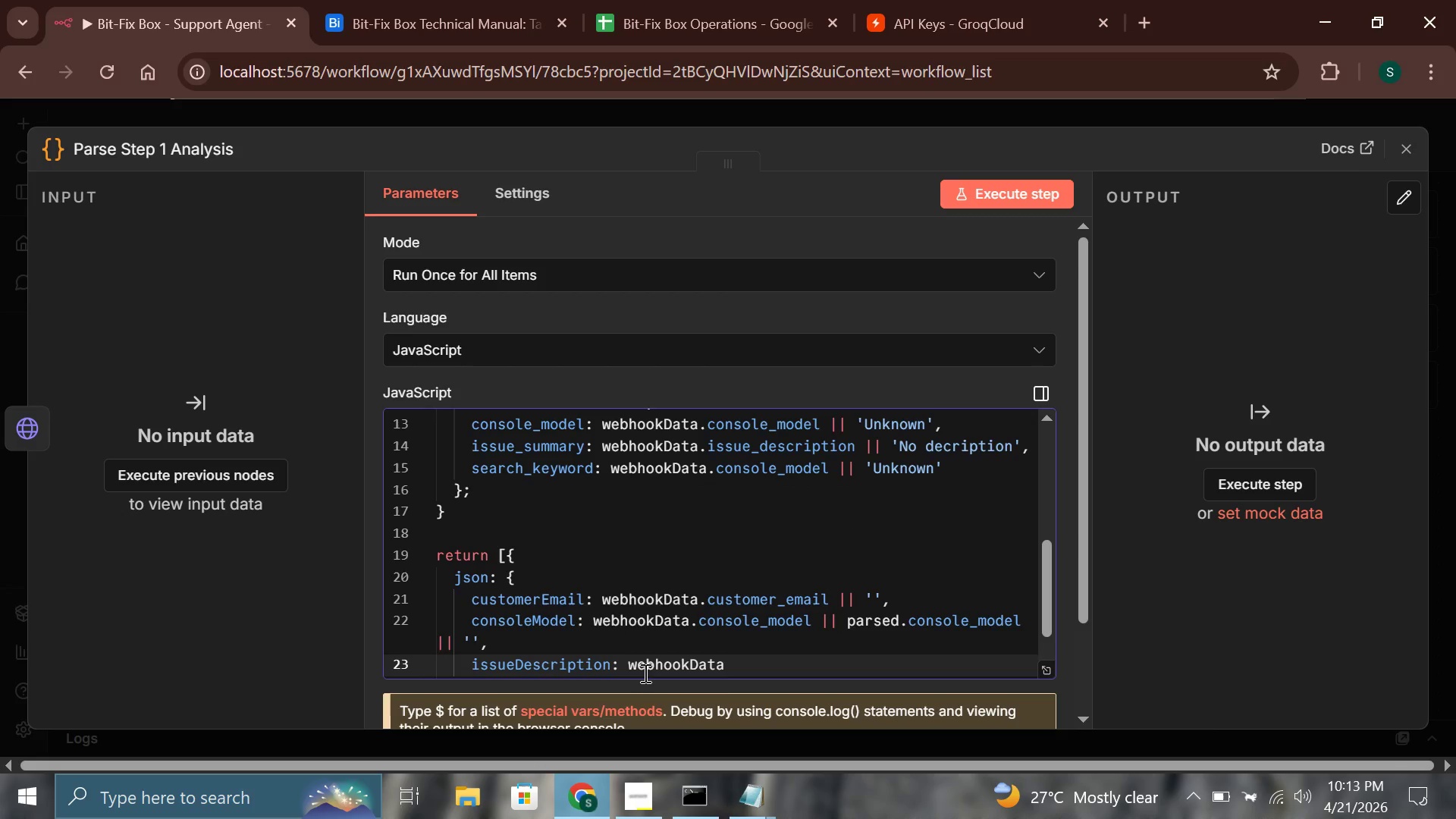 
type(.issue_description || ';)
key(Backspace)
 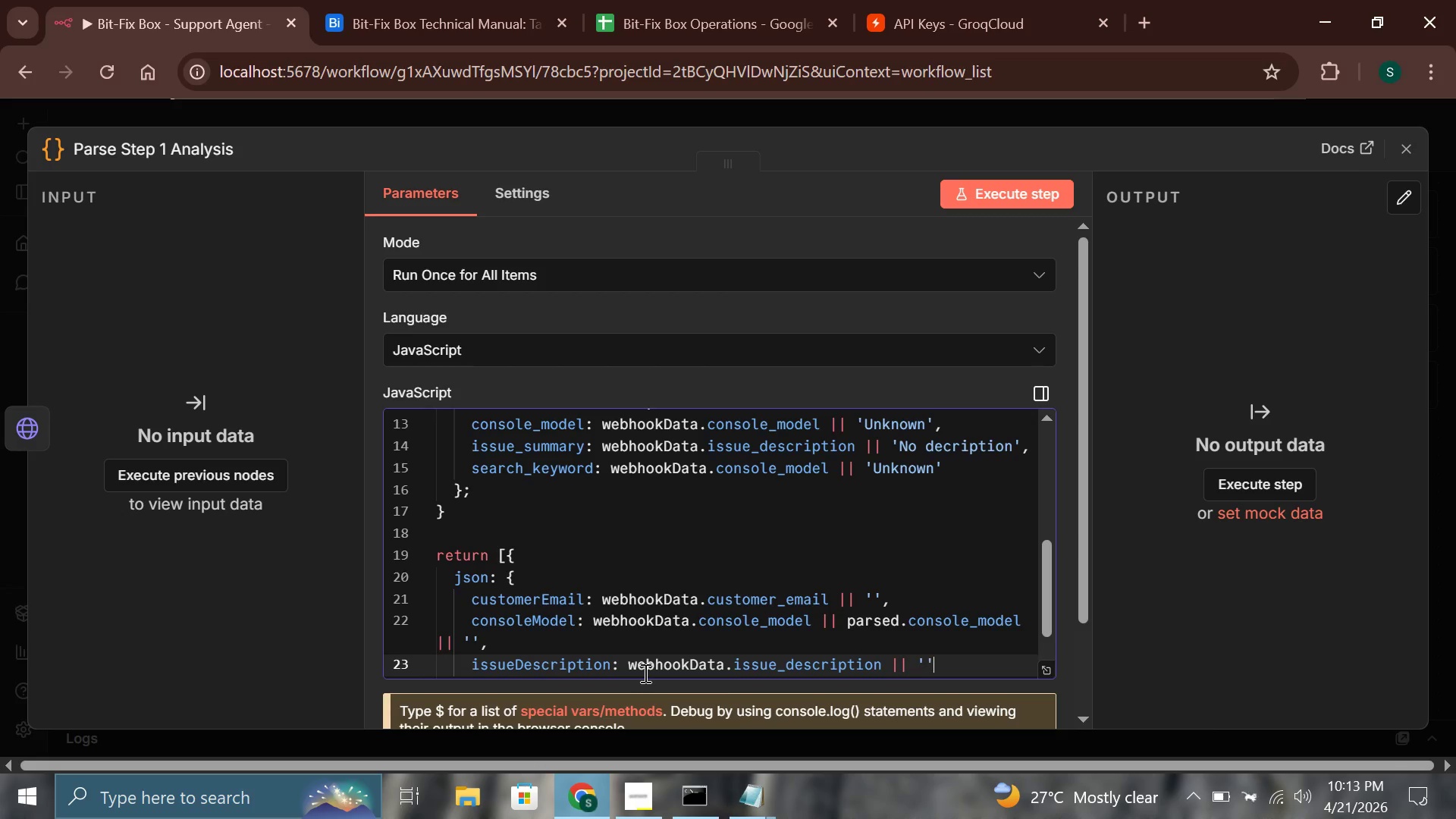 
 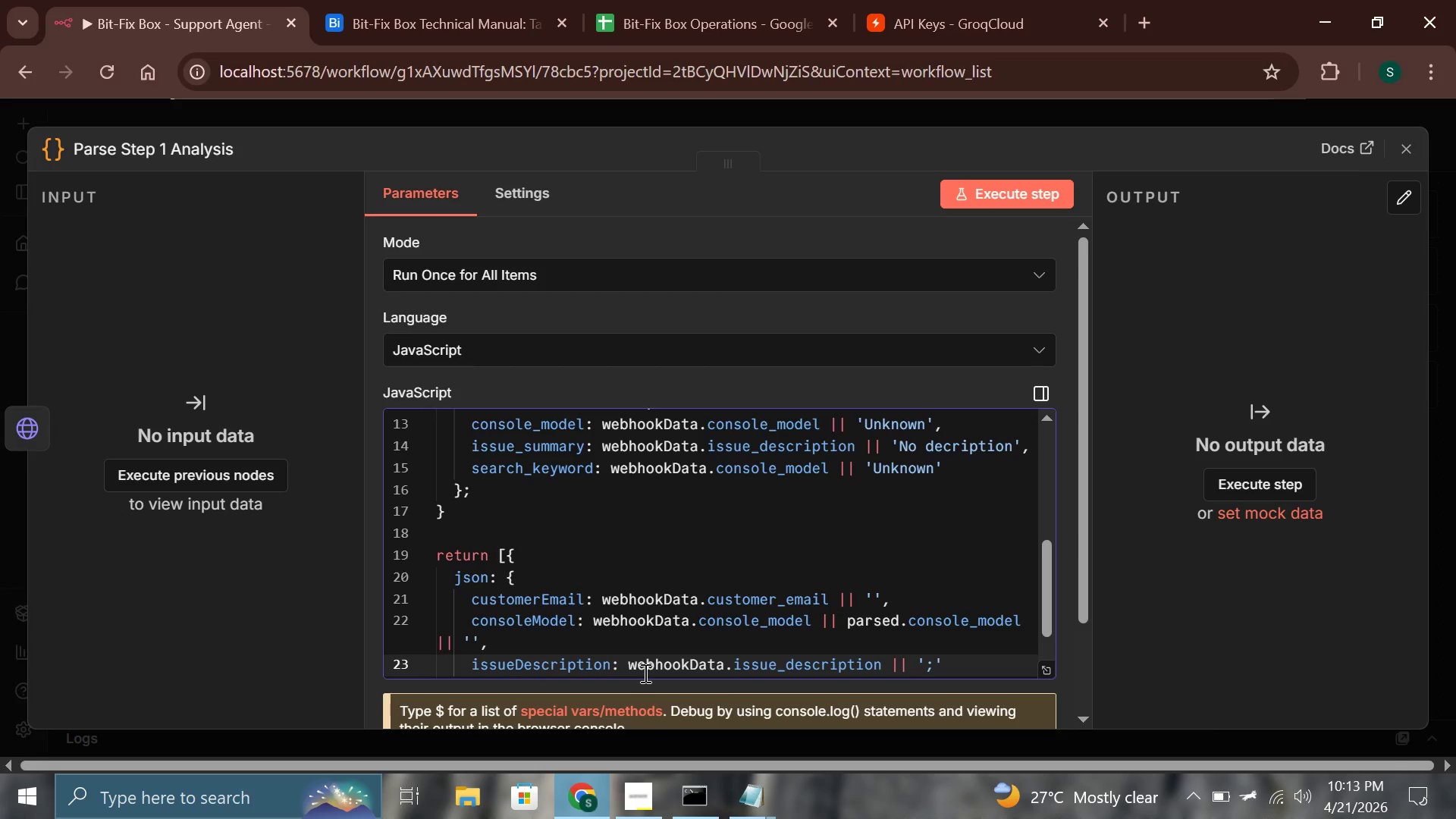 
key(ArrowRight)
 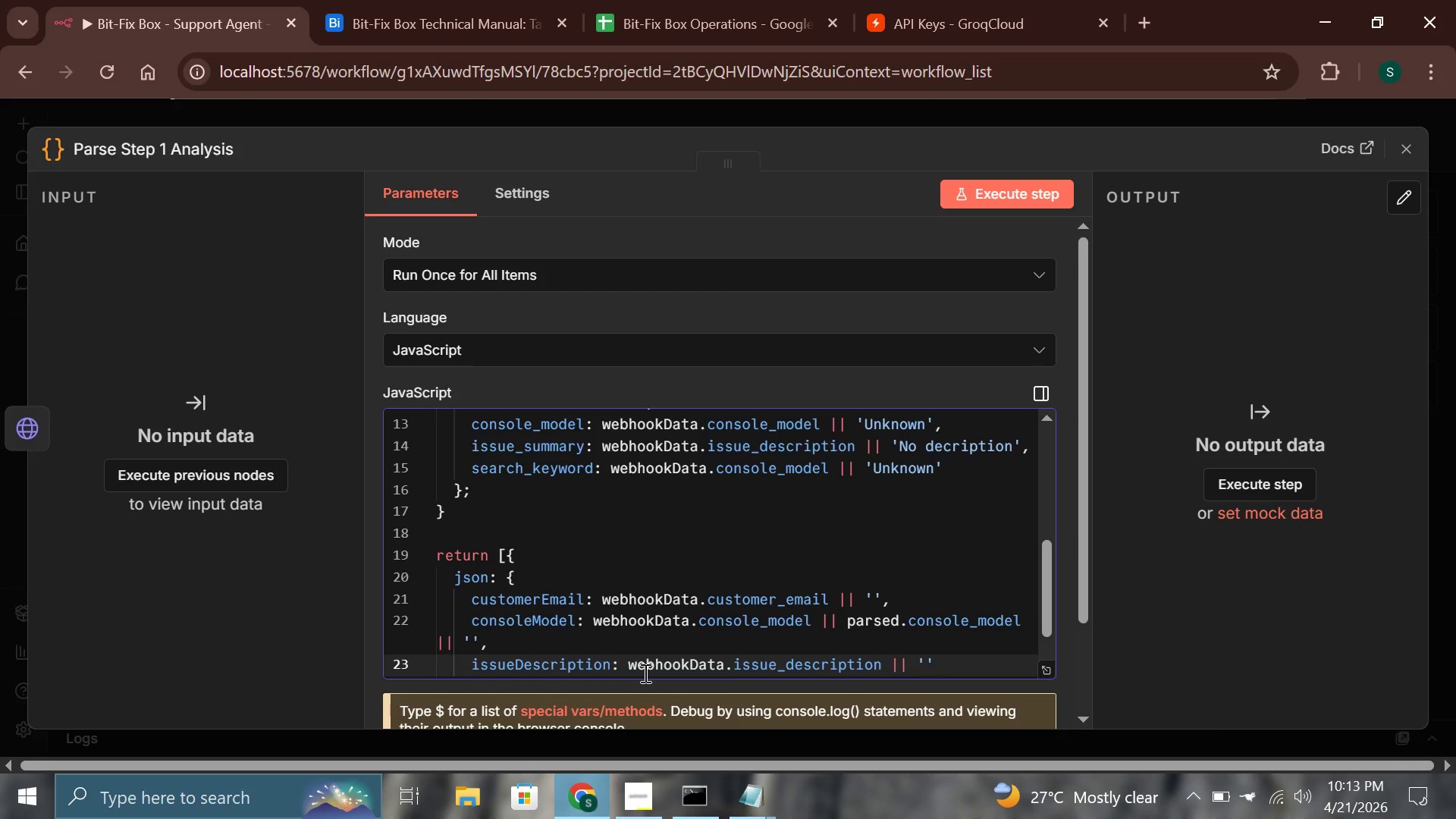 
key(Semicolon)
 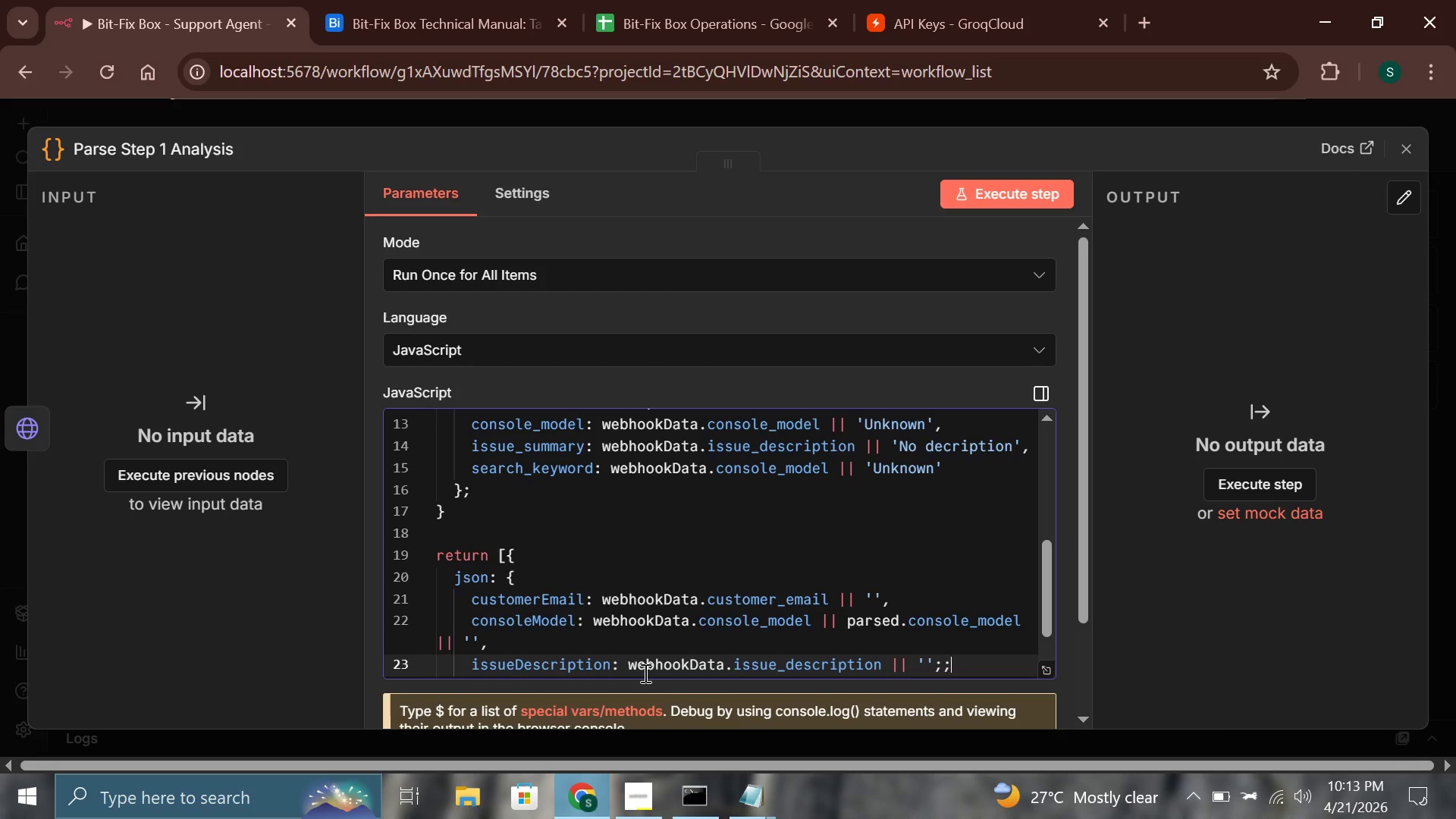 
key(Semicolon)
 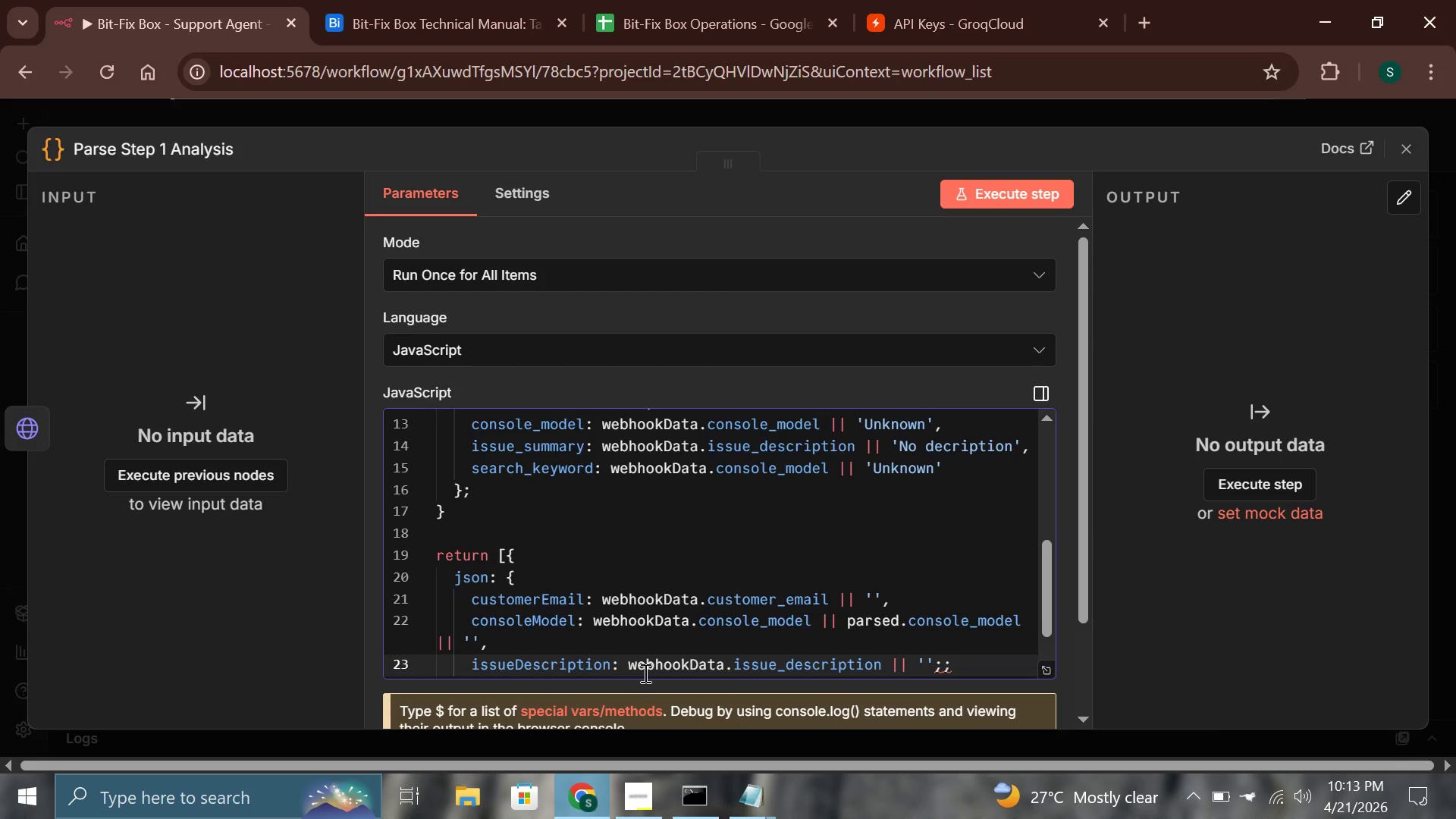 
wait(10.7)
 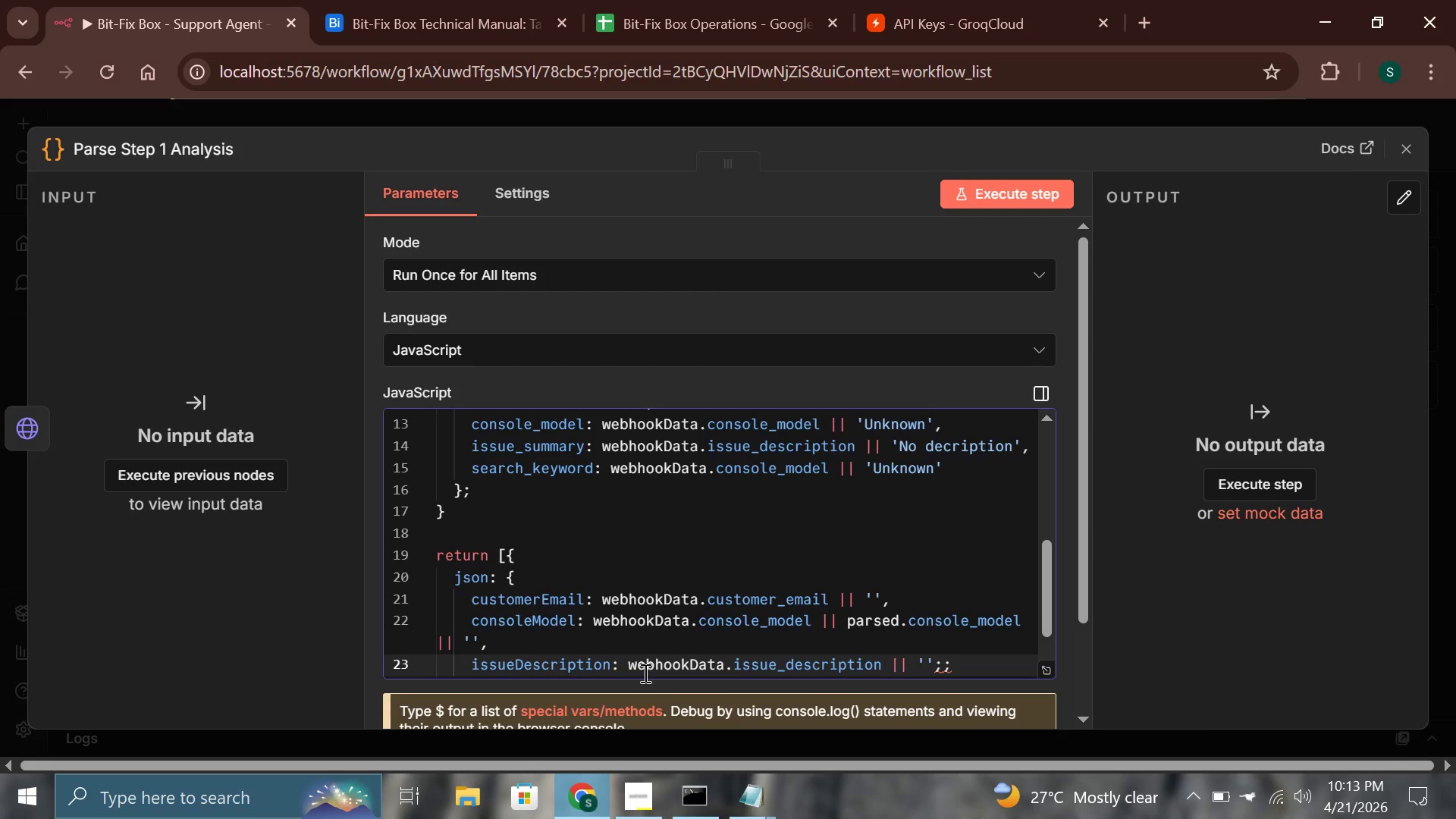 
key(Backspace)
 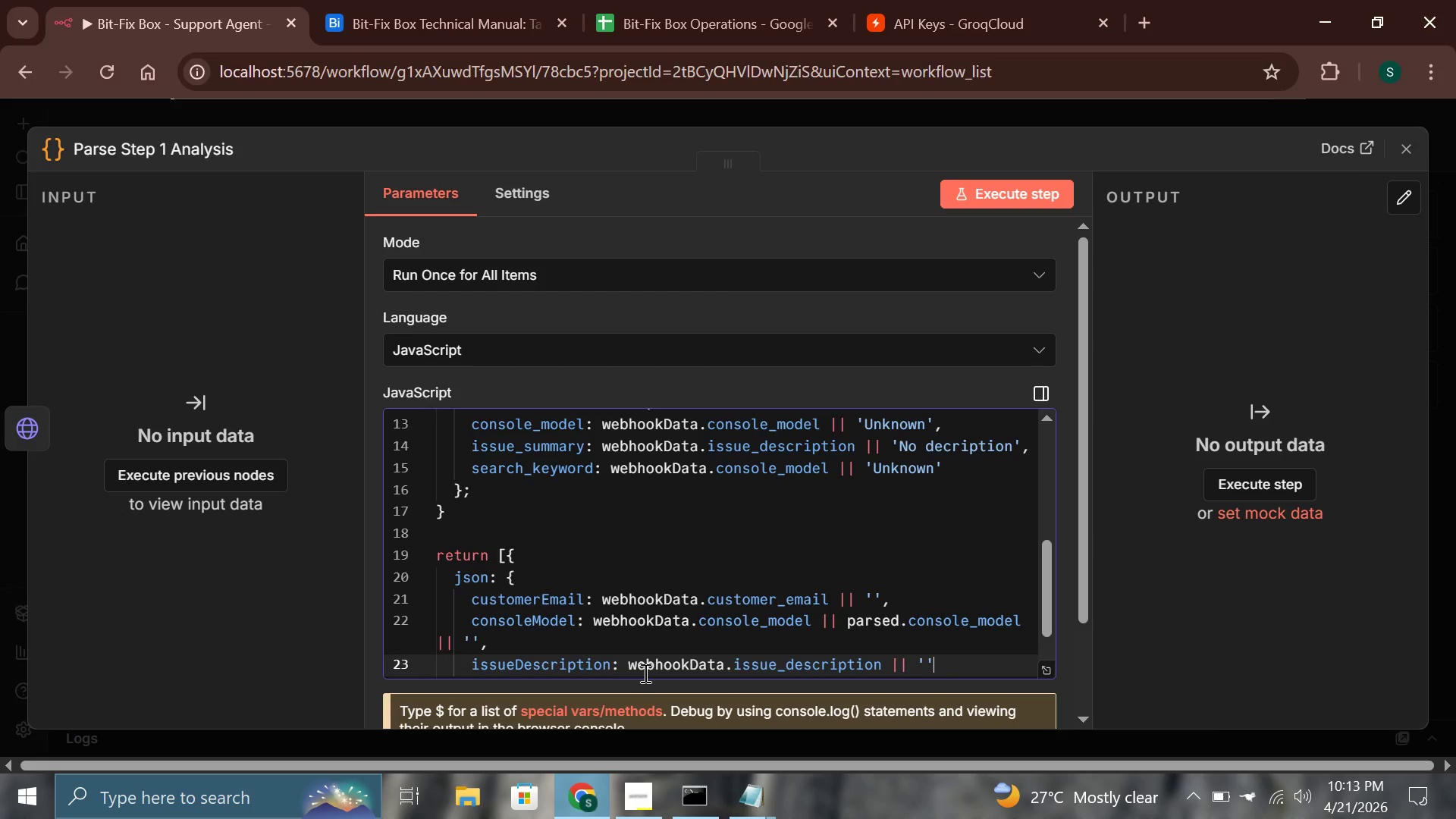 
key(Backspace)
 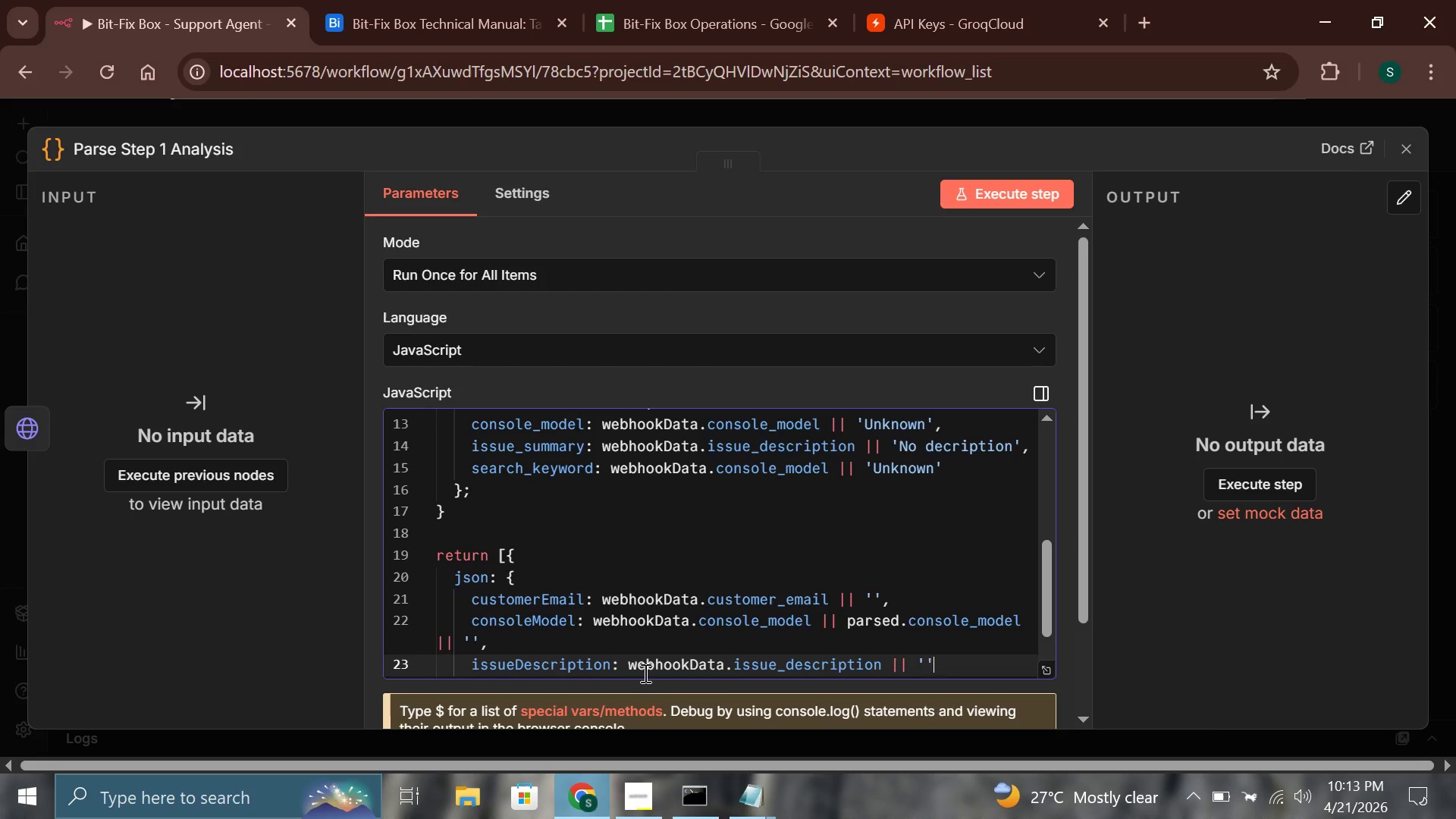 
key(Comma)
 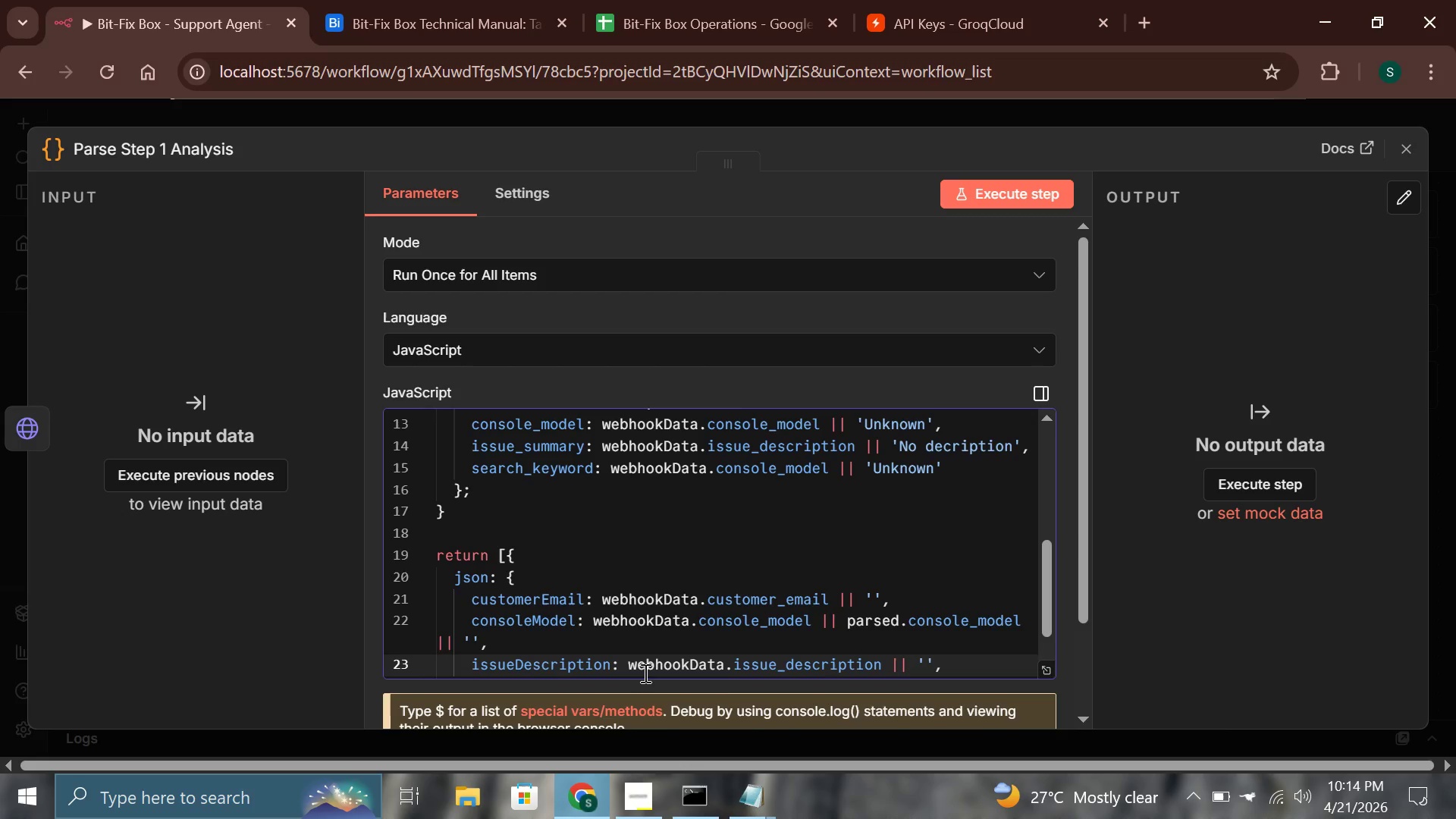 
wait(48.08)
 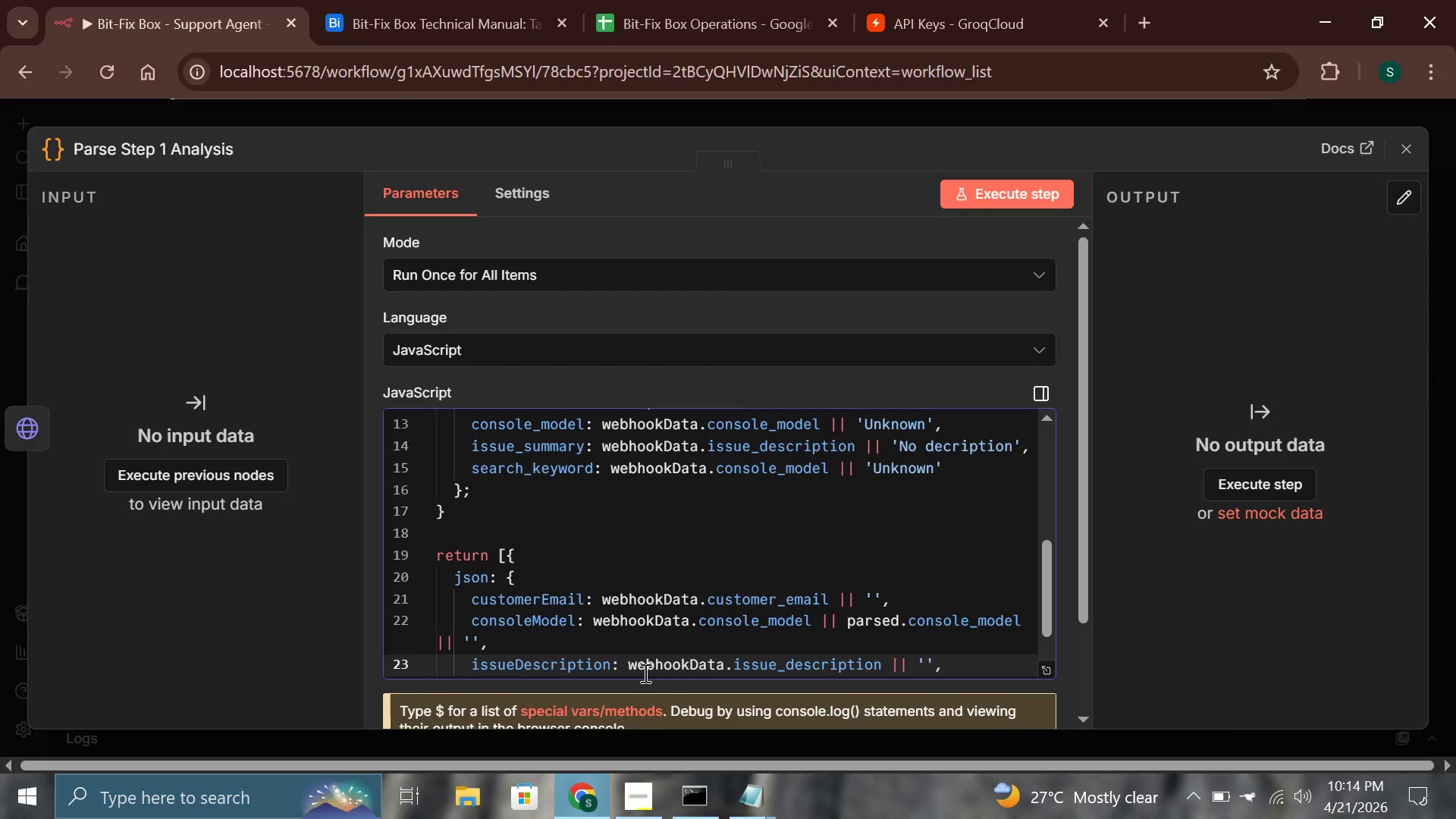 
key(Enter)
 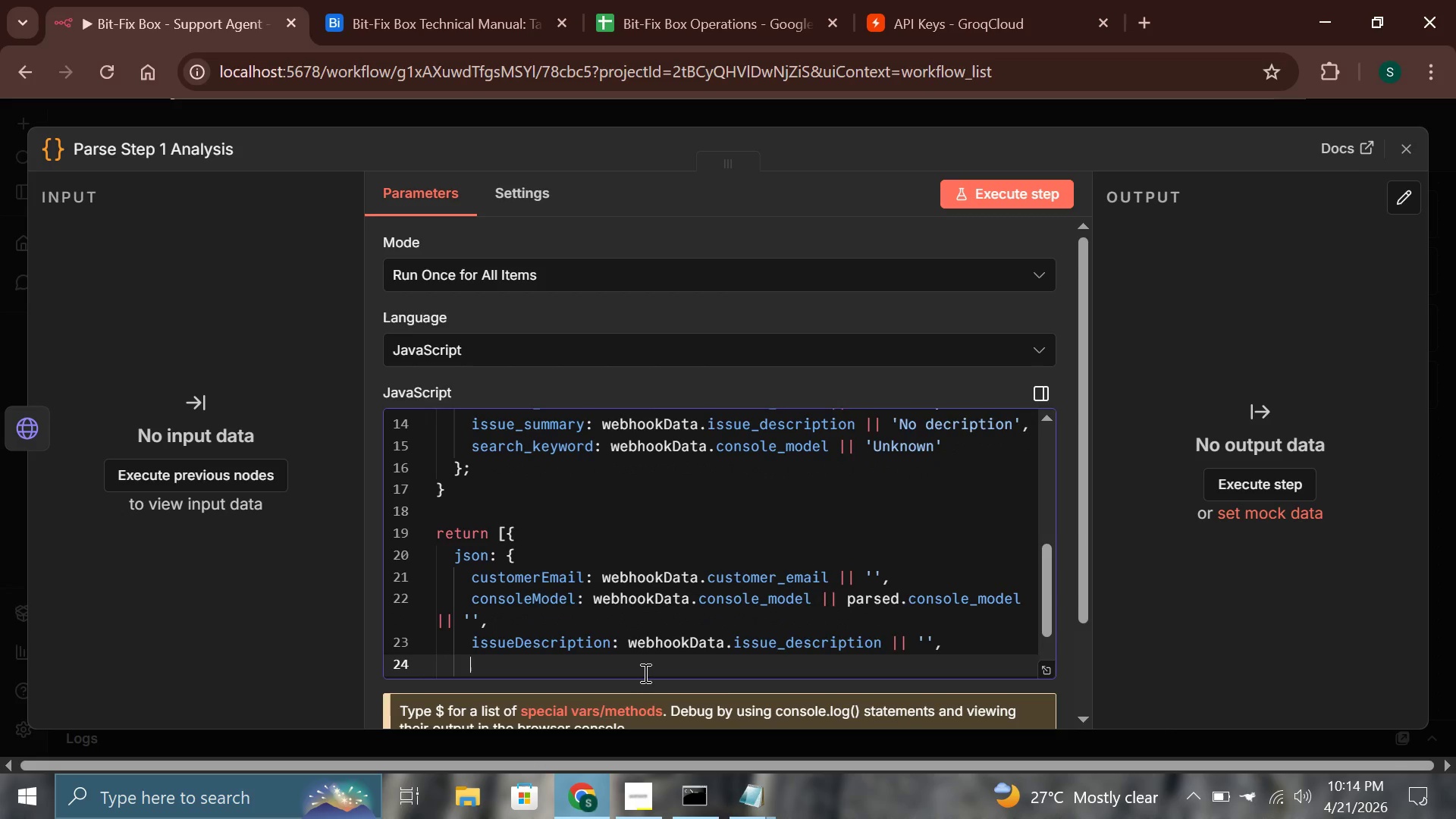 
type(sentiment: parsed.sentiment || 'Neuutral)
 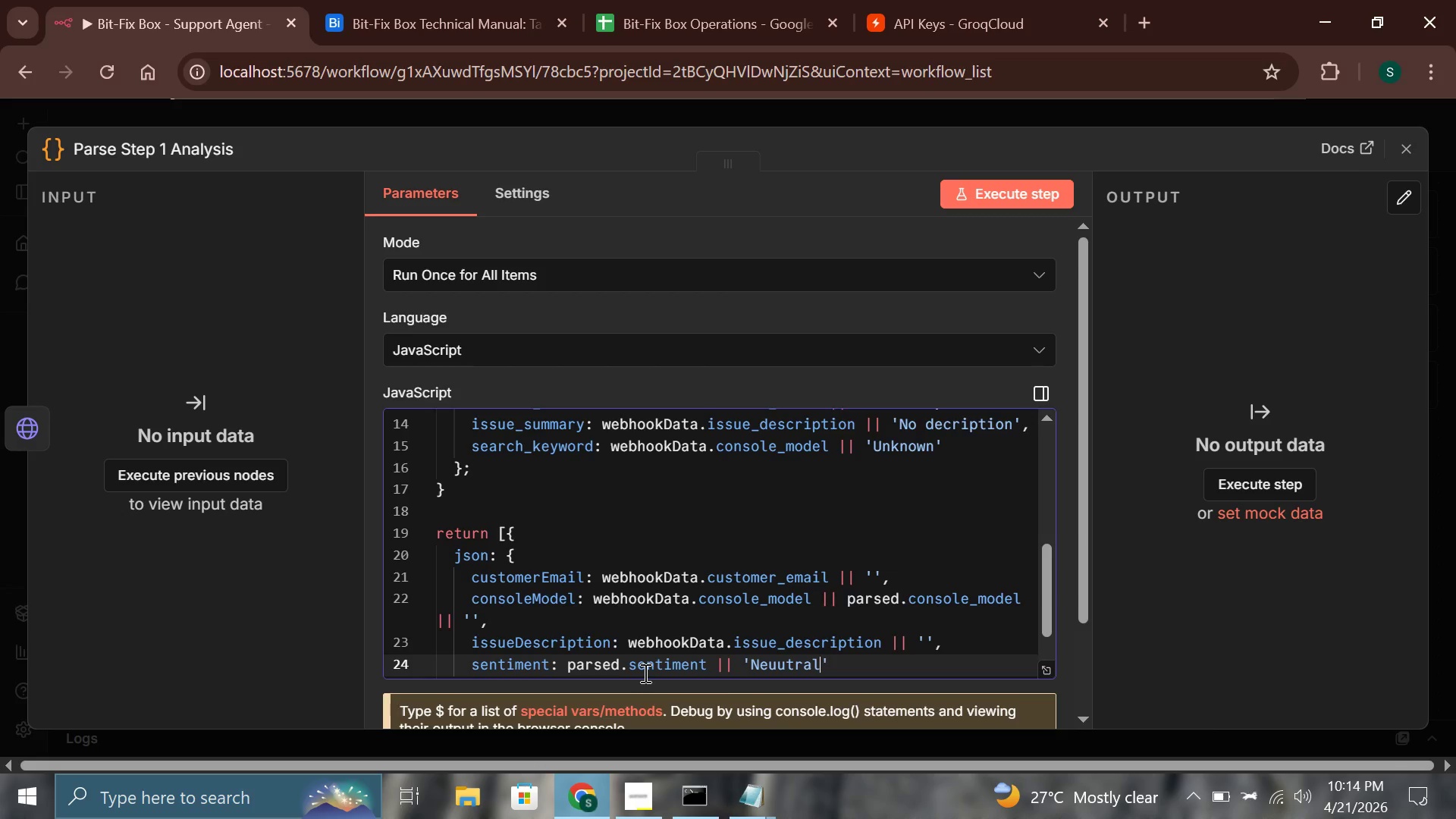 
key(ArrowRight)
 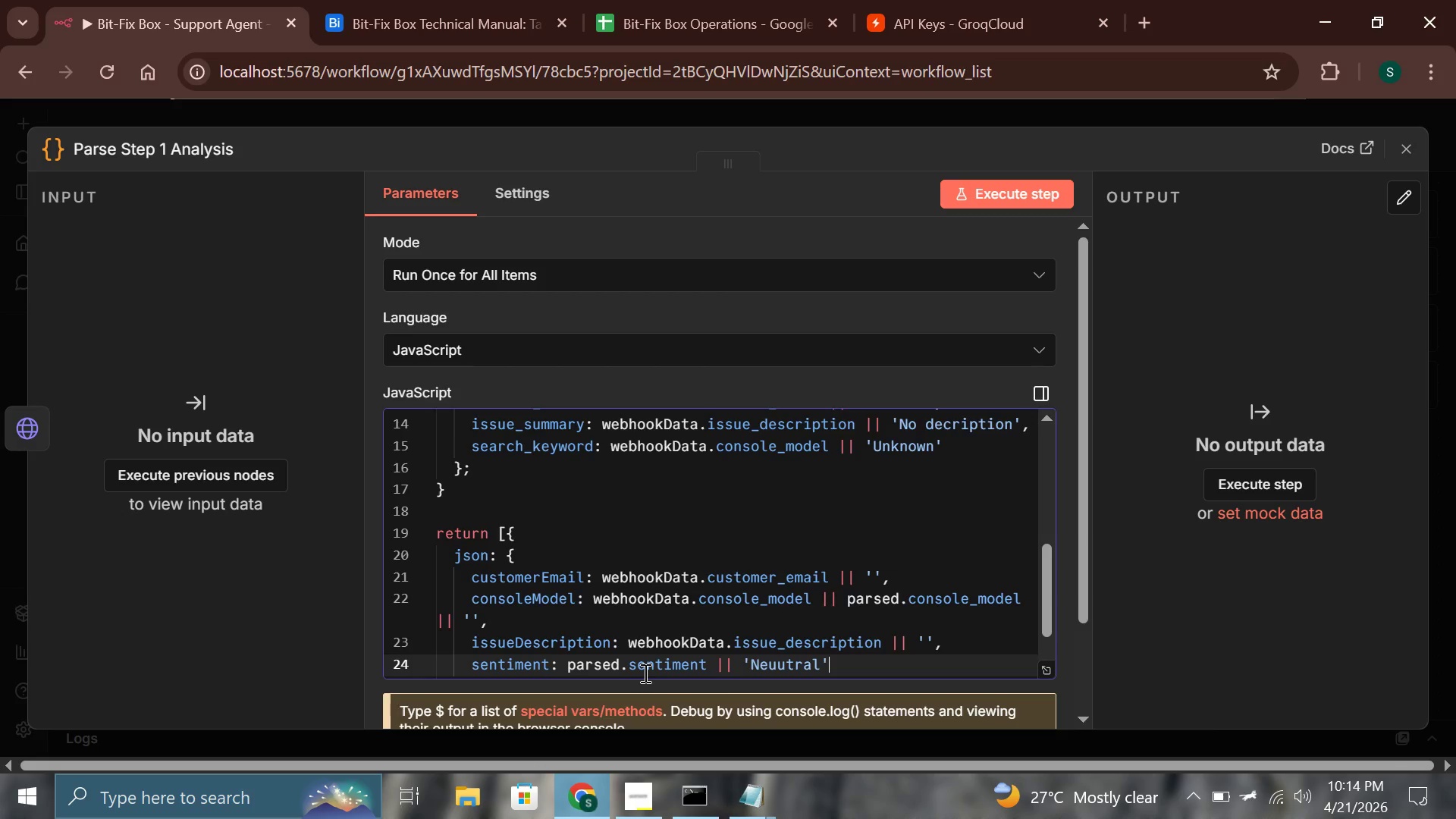 
key(Comma)
 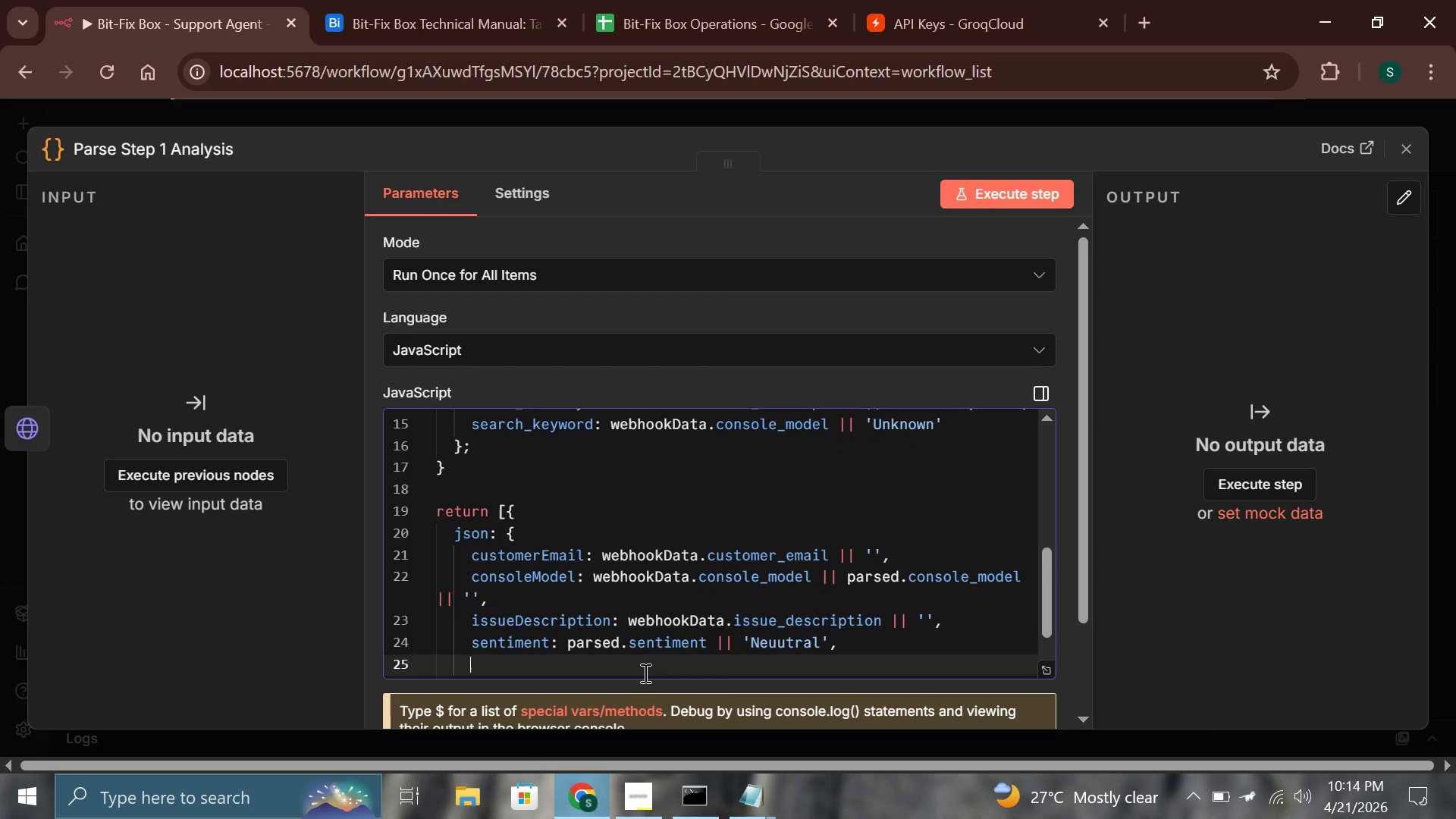 
key(Enter)
 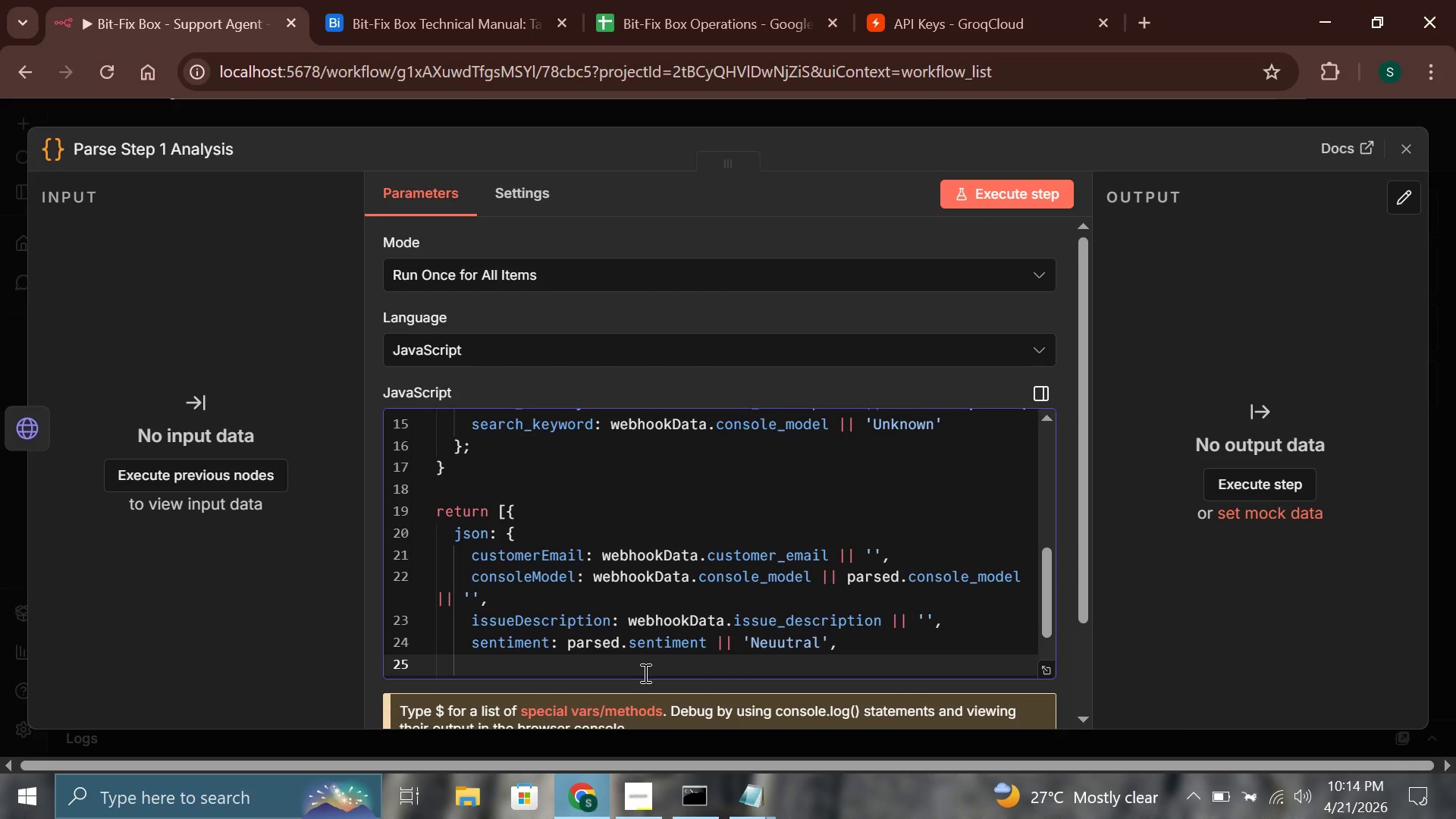 
type(extractedConsole: parsed)
 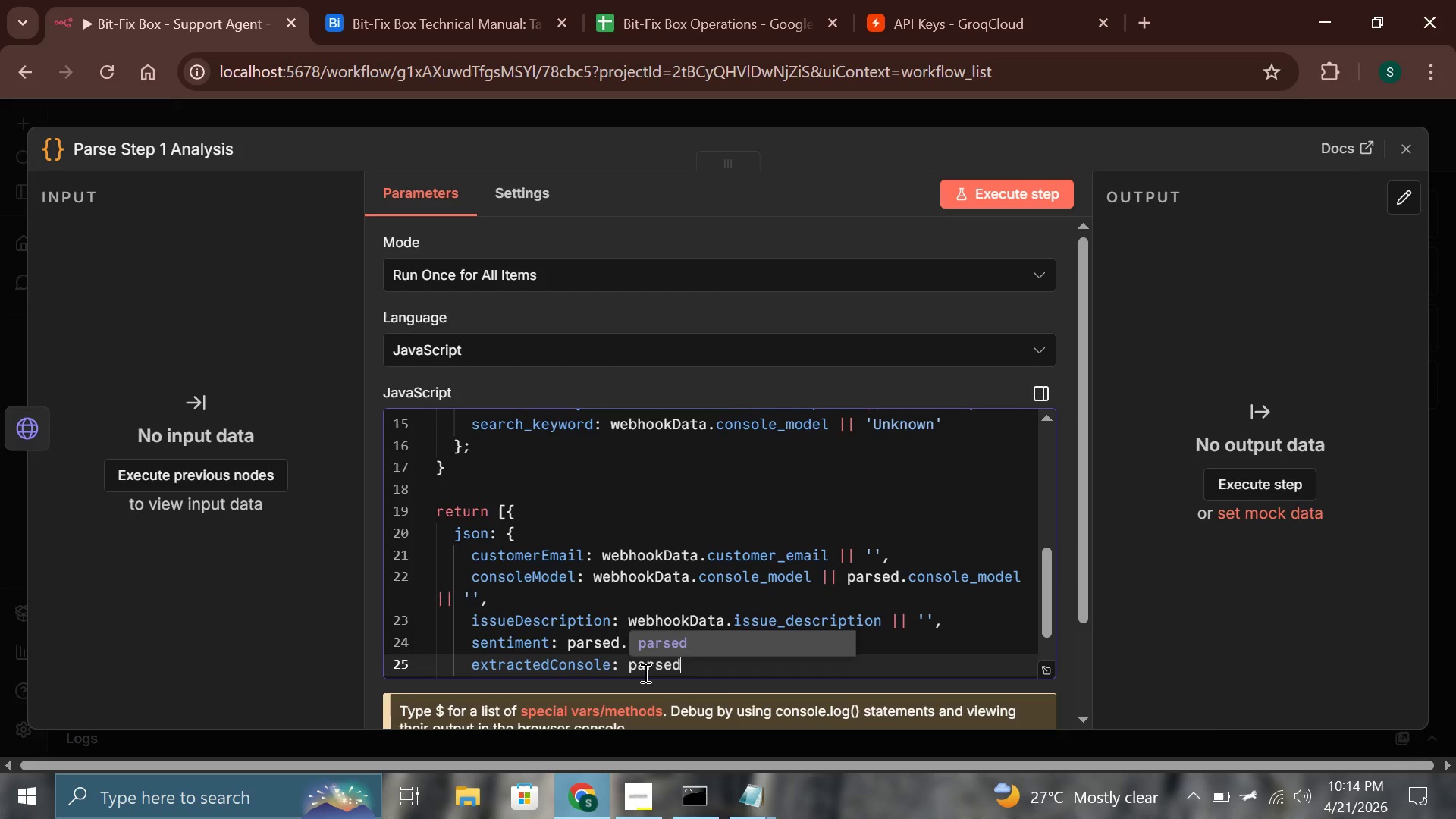 
type(.console )
key(Backspace)
type(_model || ')
 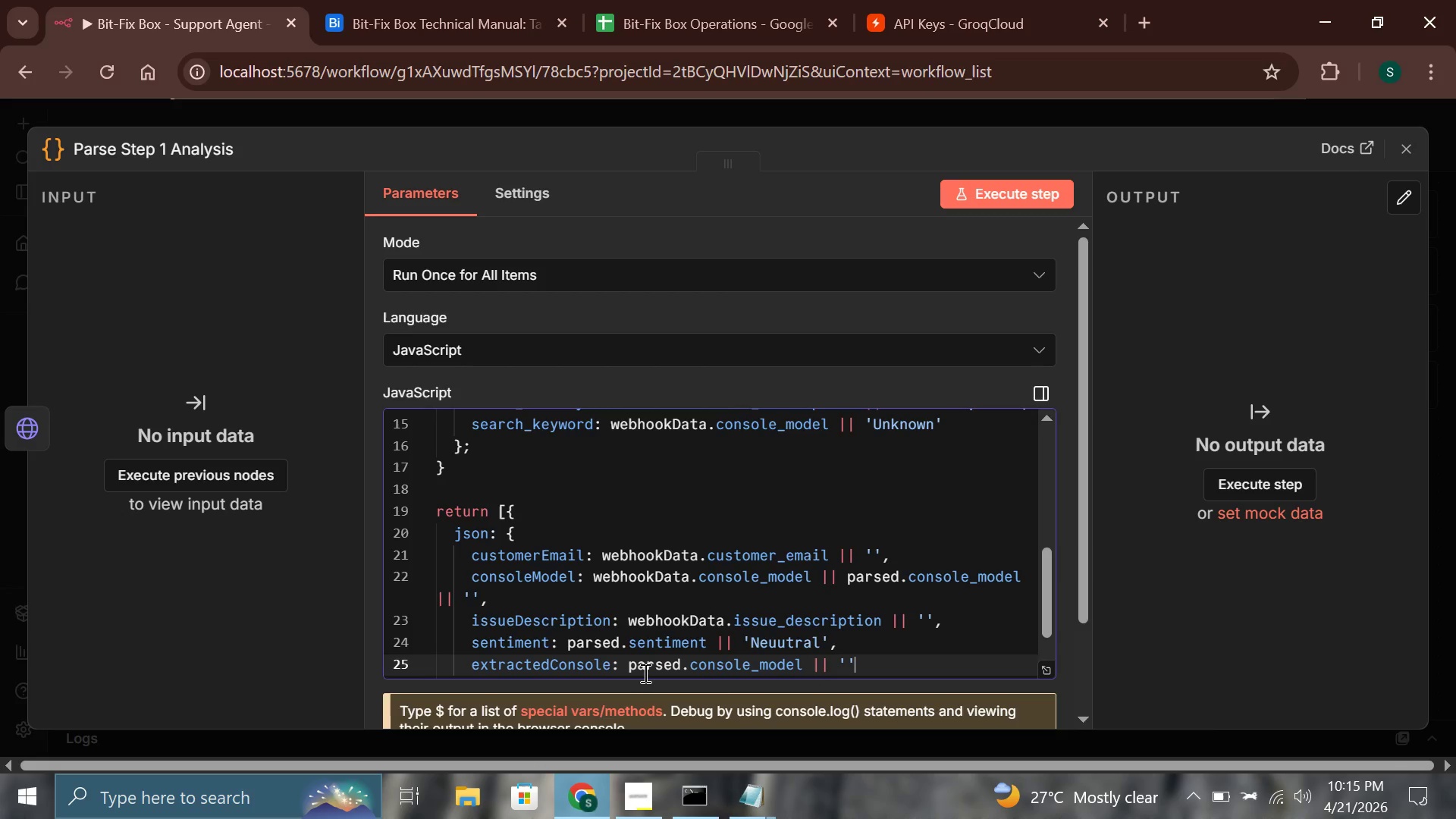 
 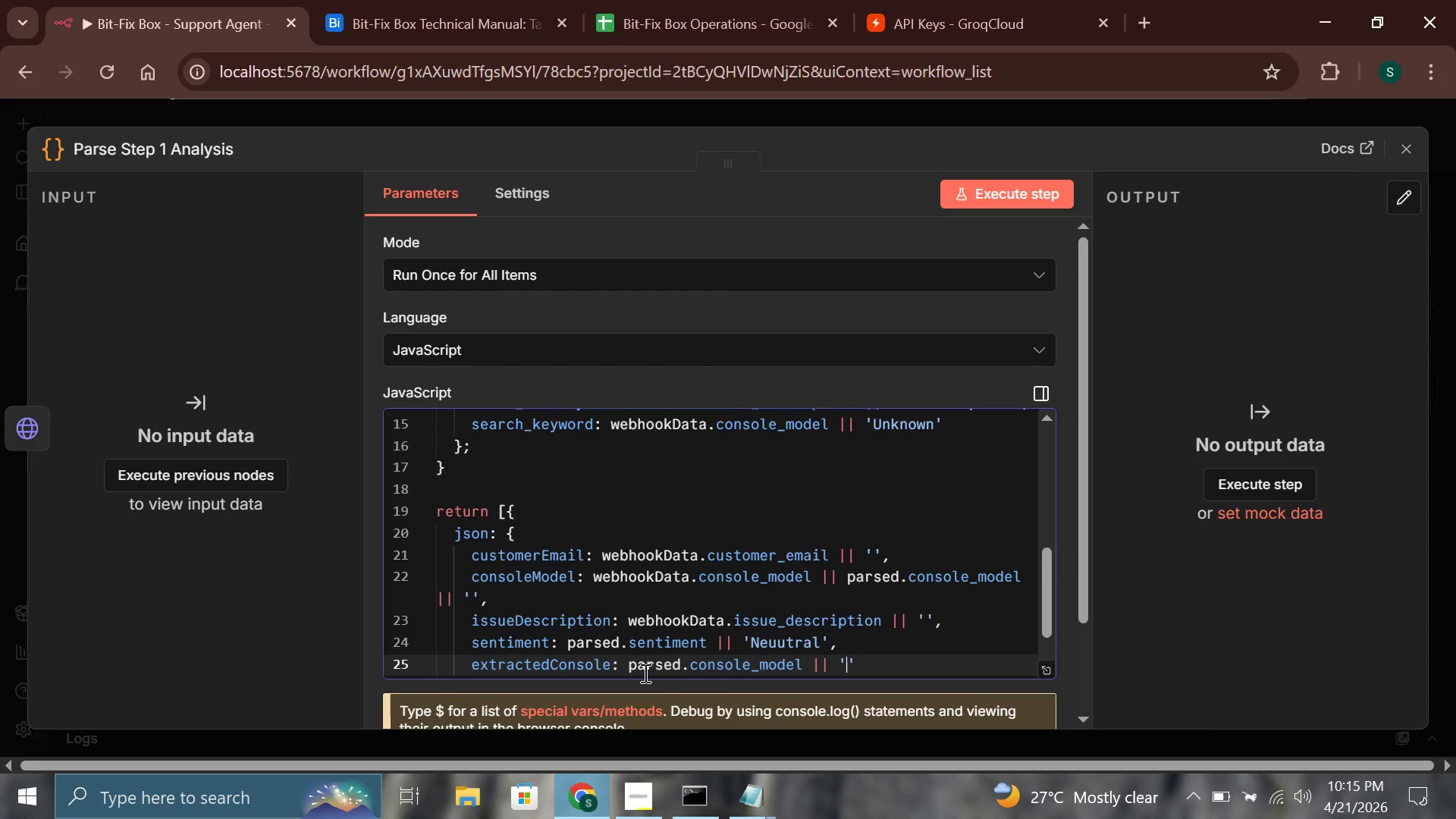 
key(ArrowRight)
 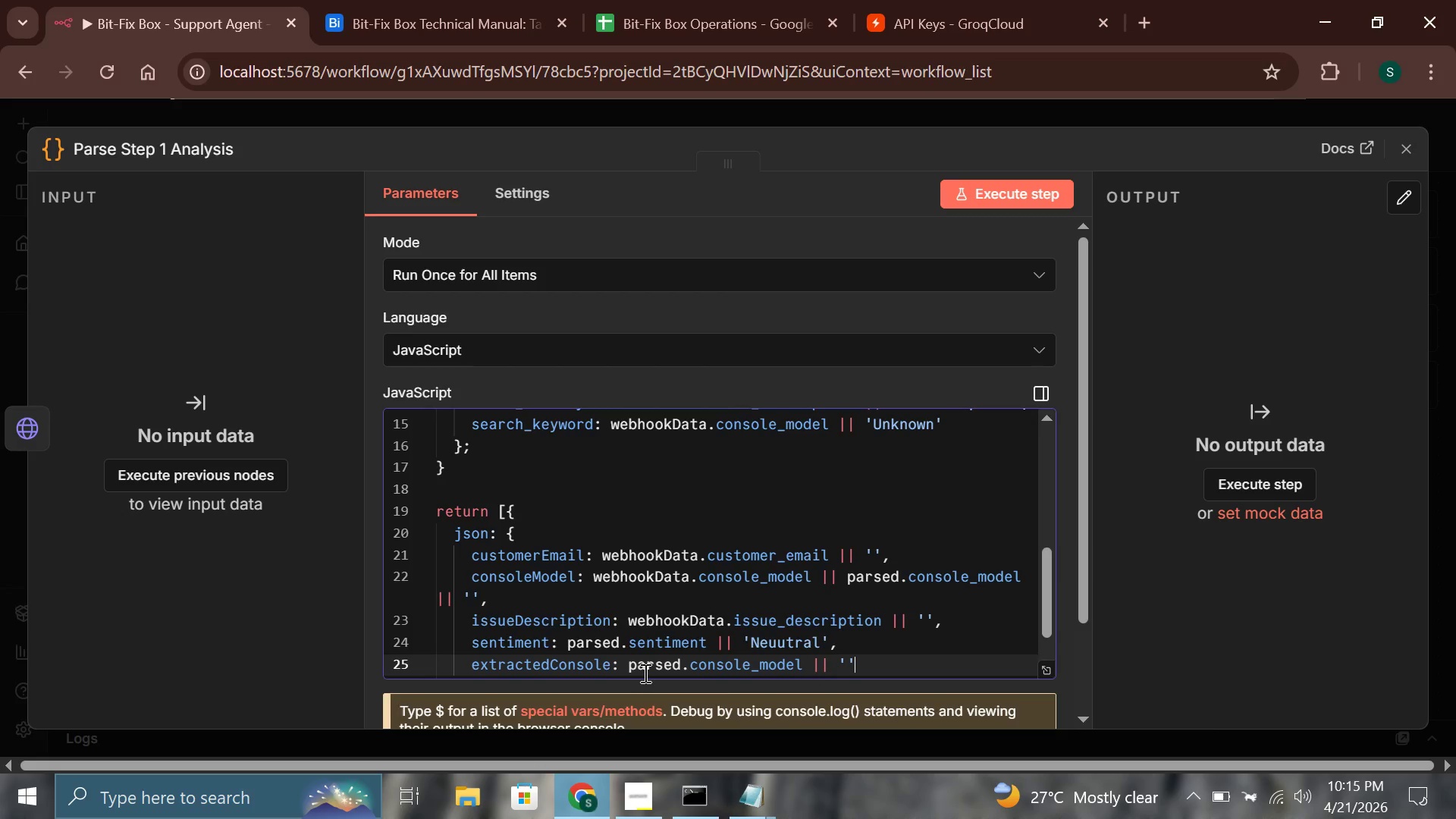 
key(Comma)
 